 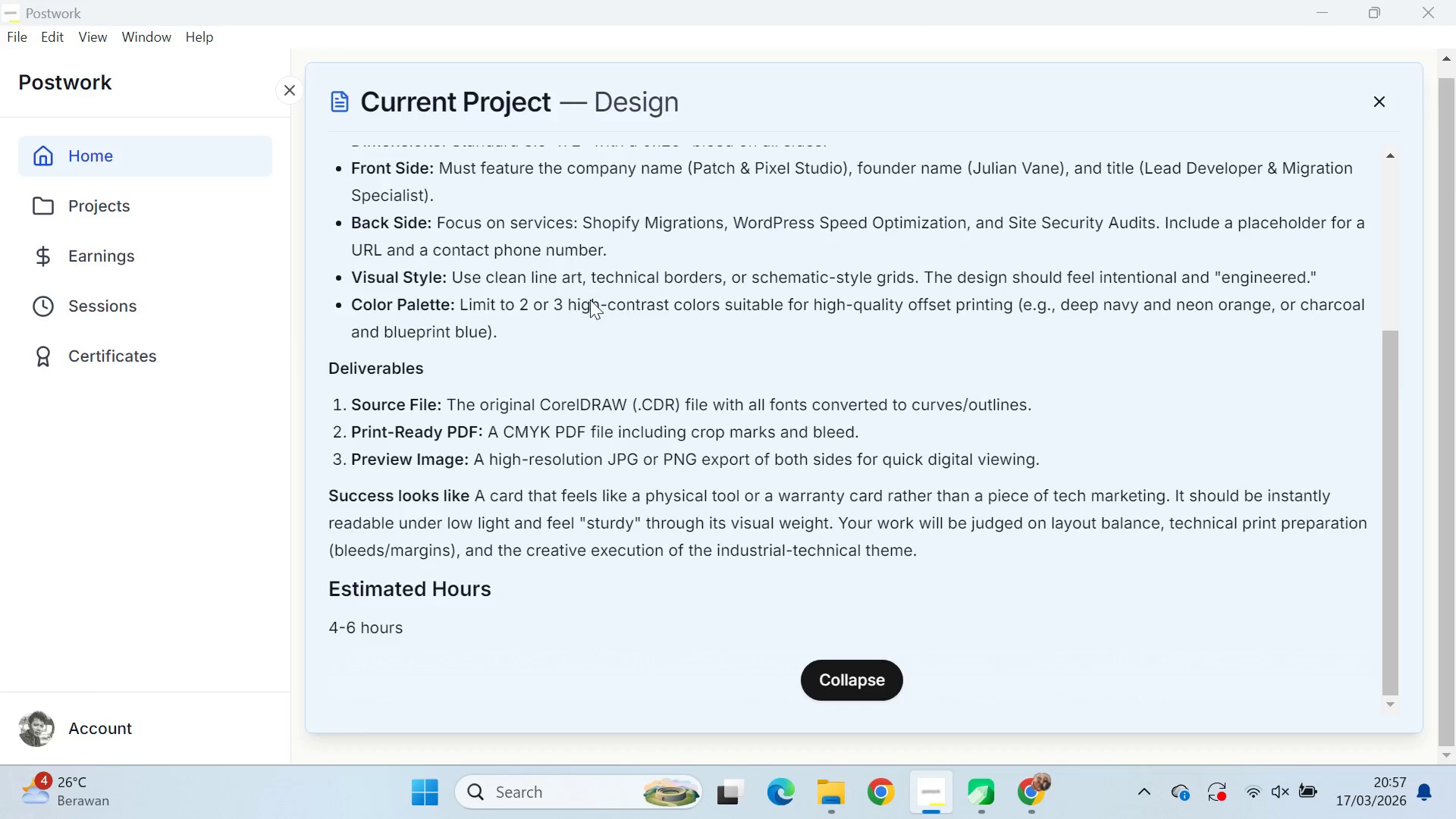 
key(Alt+Tab)
 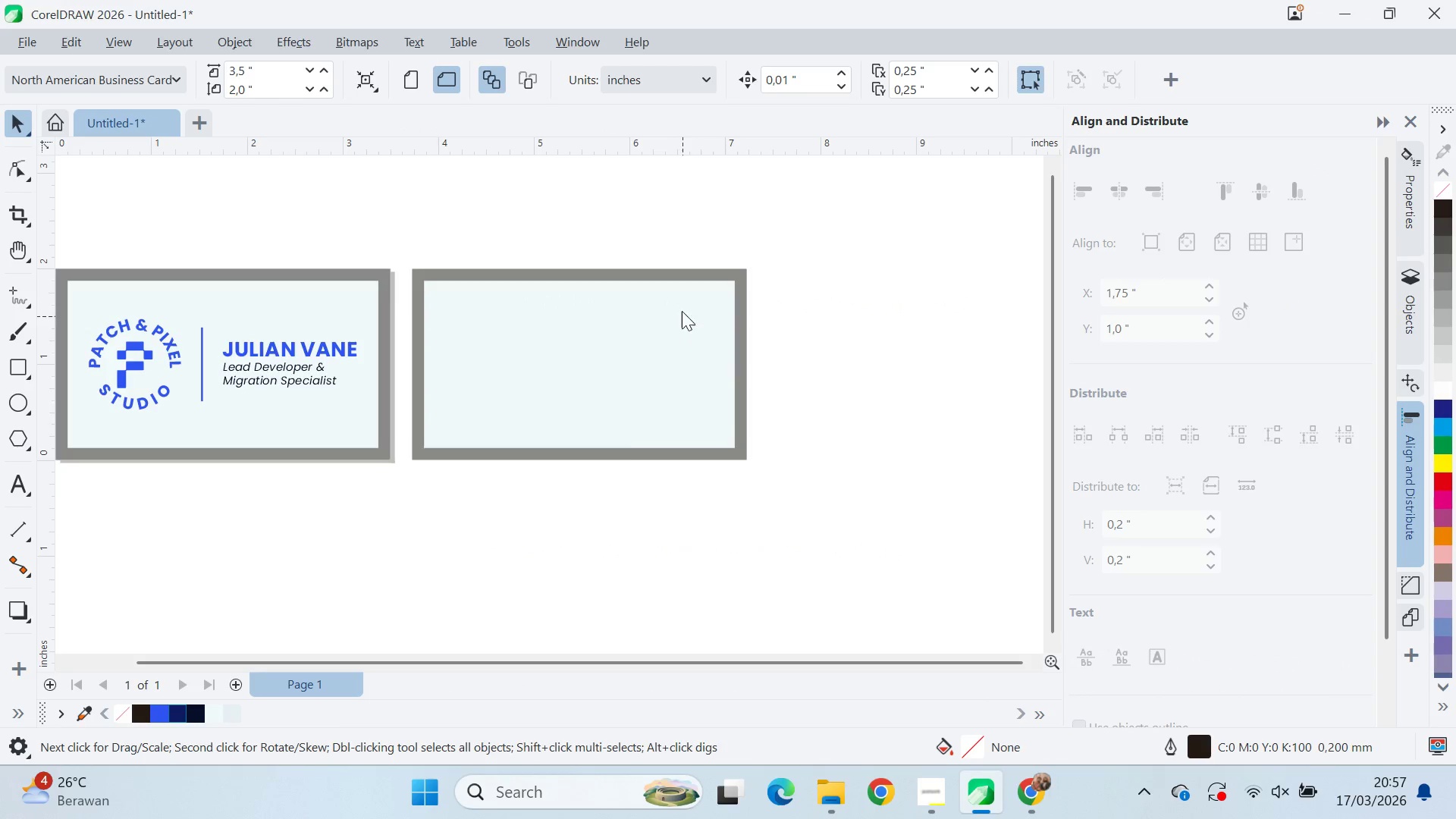 
key(Alt+Tab)
 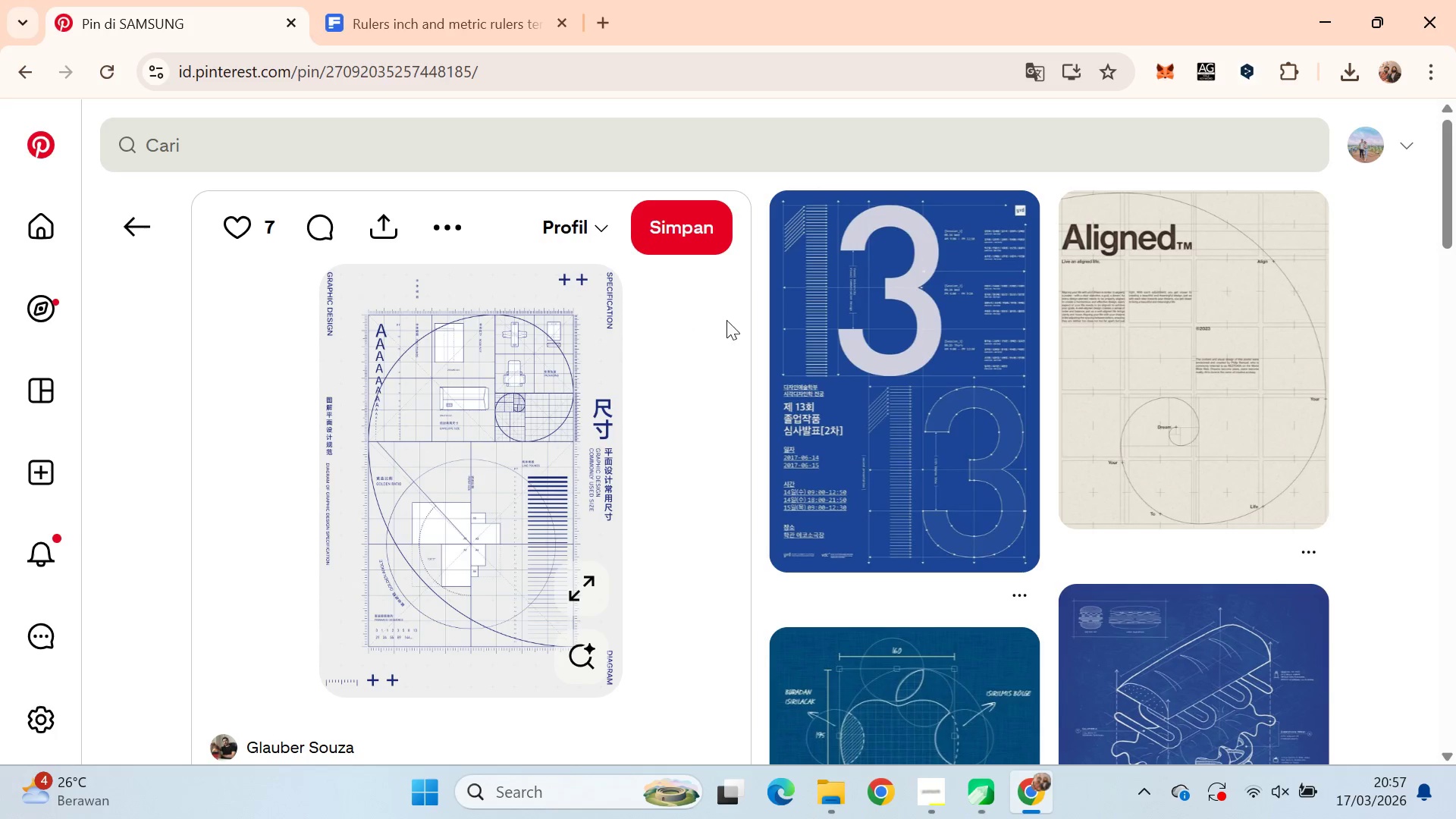 
scroll: coordinate [739, 344], scroll_direction: down, amount: 1.0
 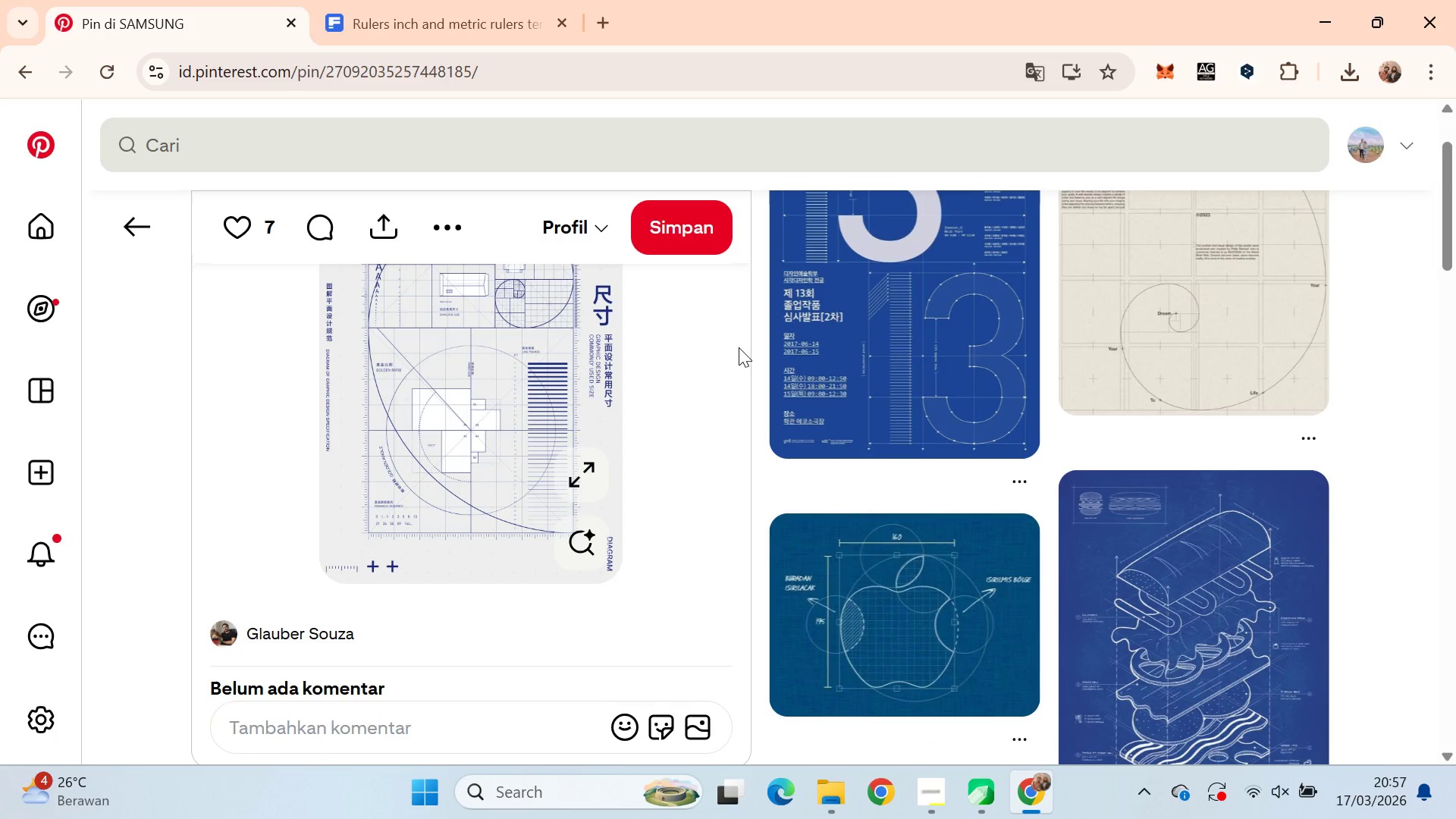 
key(Alt+AltLeft)
 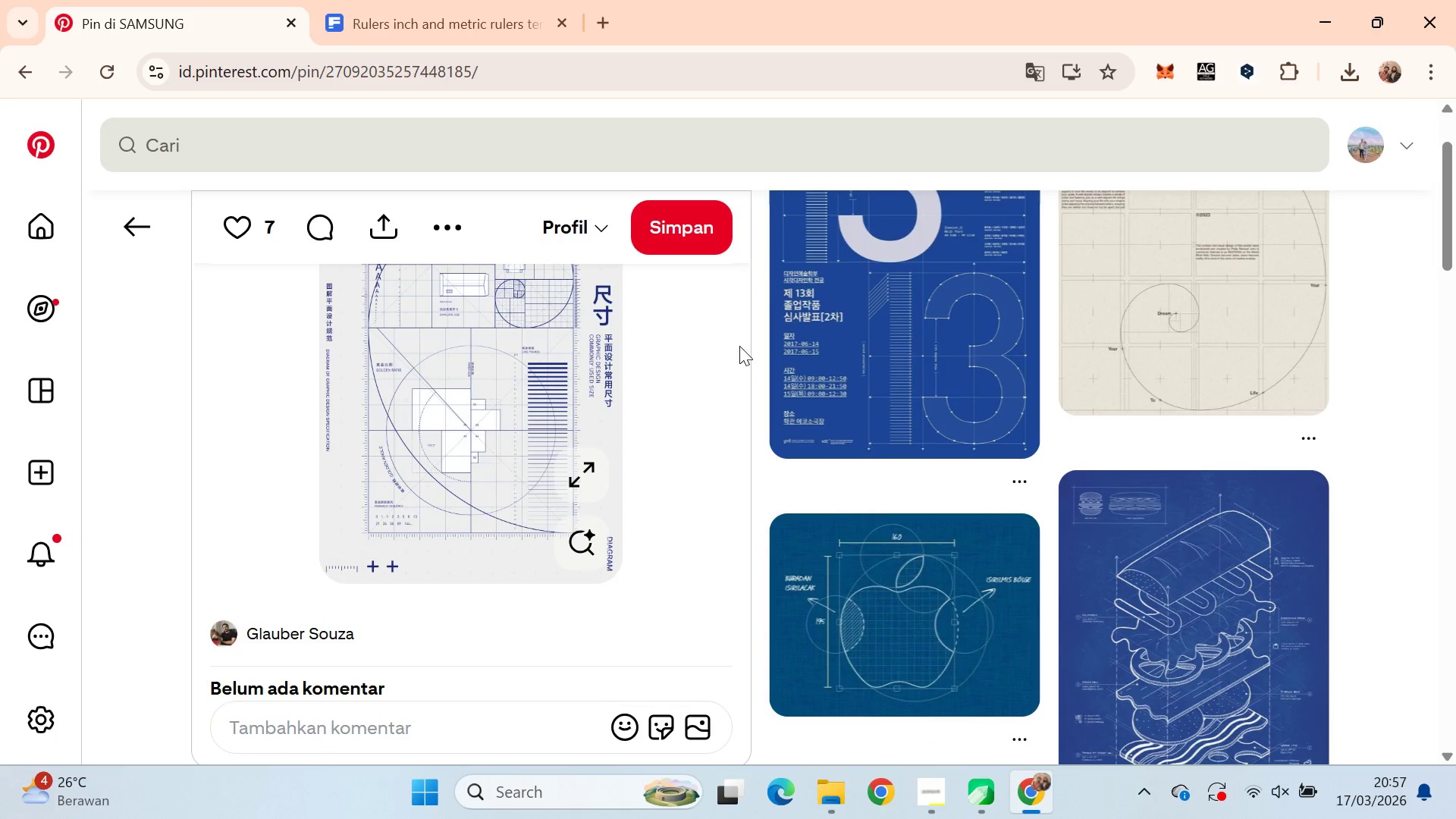 
key(Alt+Tab)
 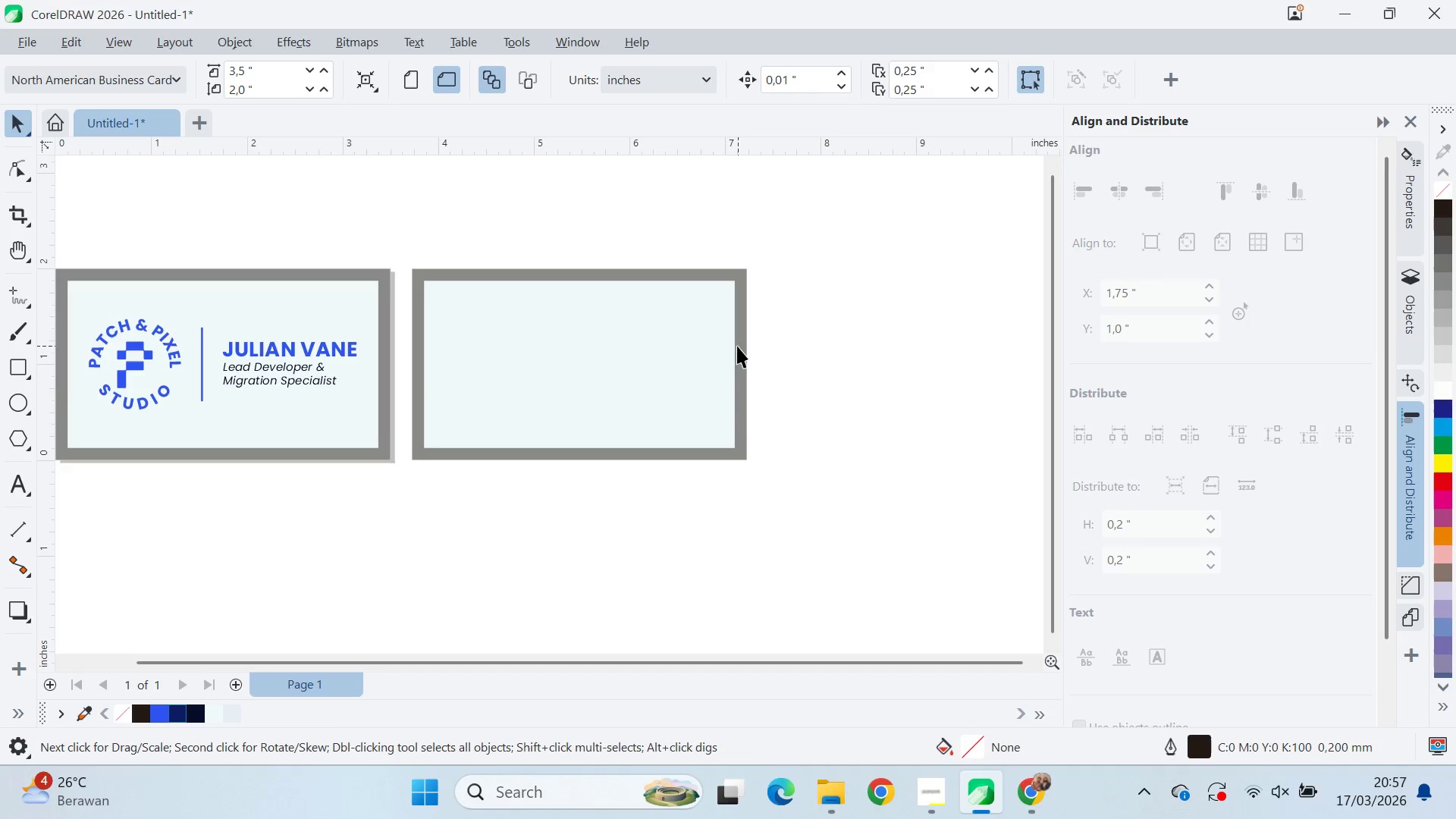 
type(qv)
 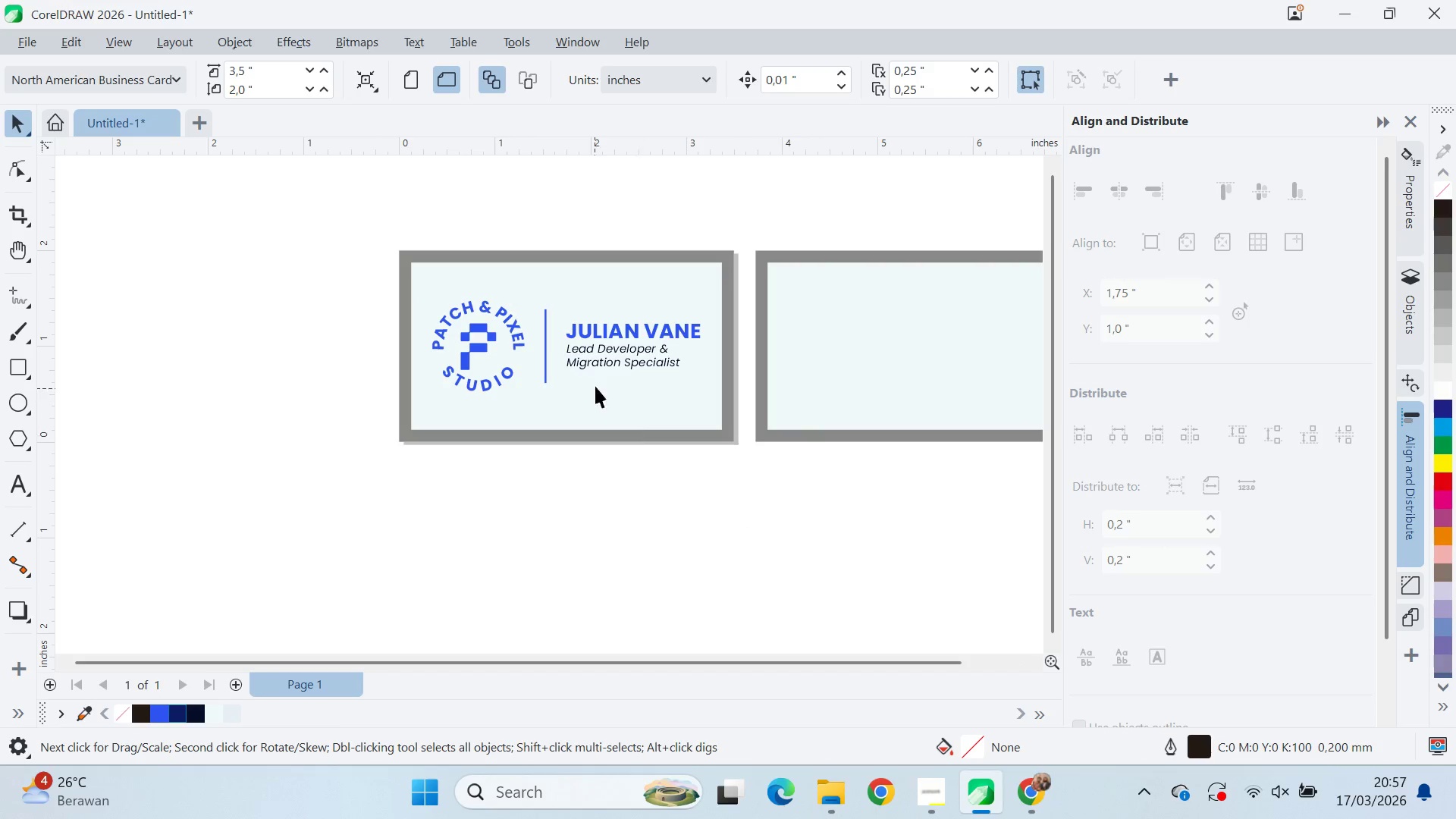 
left_click_drag(start_coordinate=[463, 388], to_coordinate=[807, 370])
 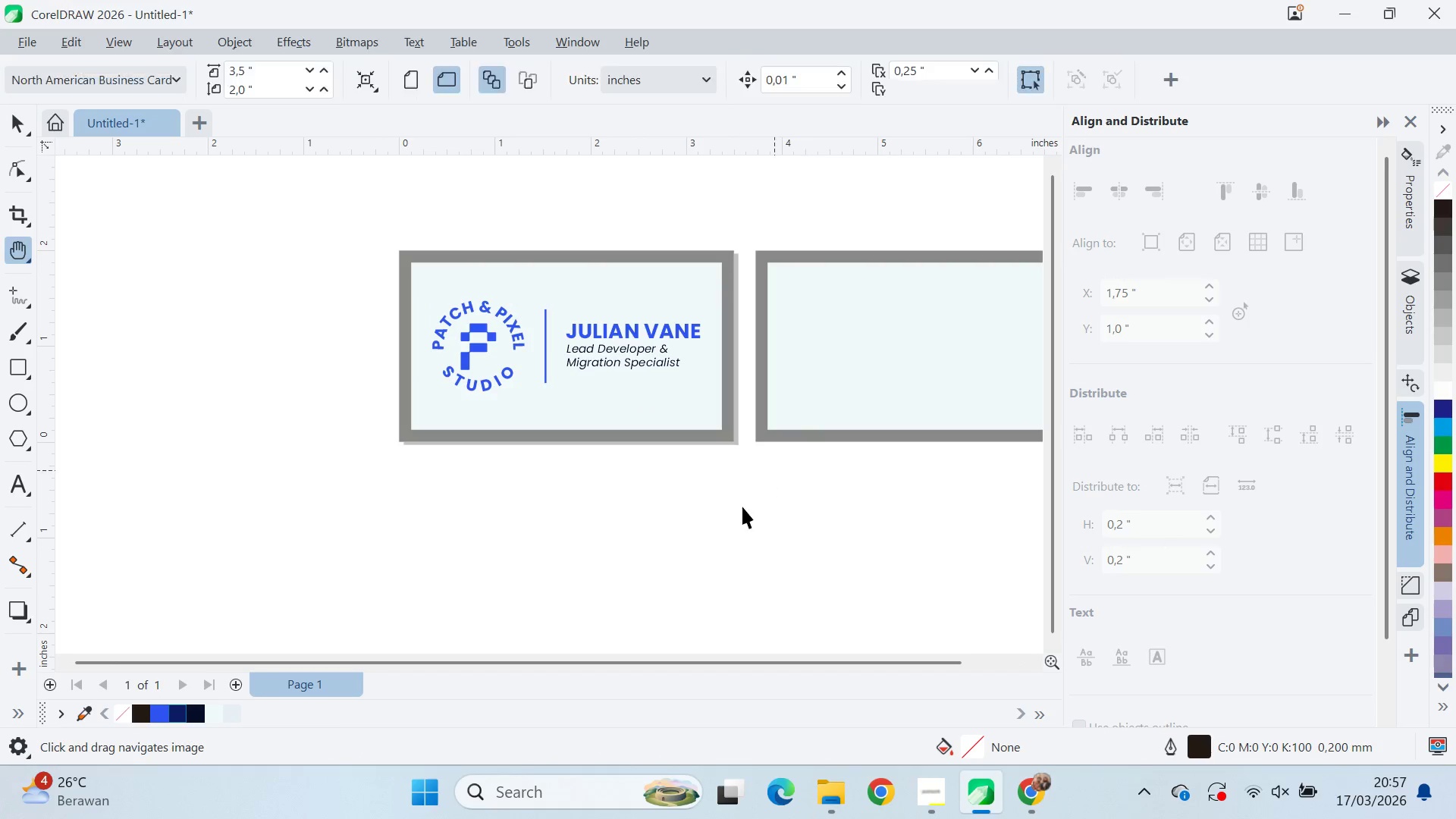 
left_click_drag(start_coordinate=[742, 507], to_coordinate=[733, 508])
 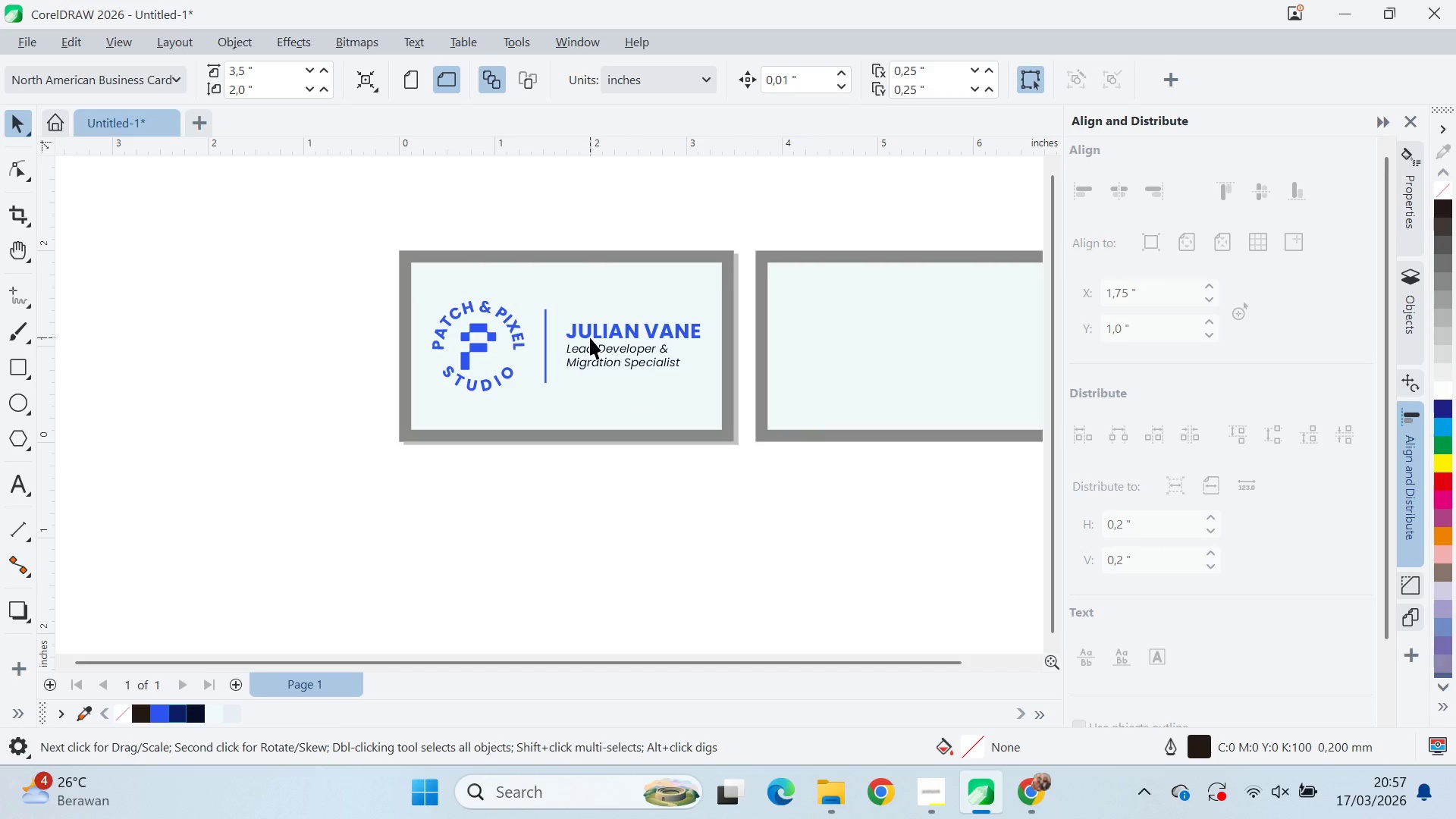 
scroll: coordinate [598, 340], scroll_direction: up, amount: 7.0
 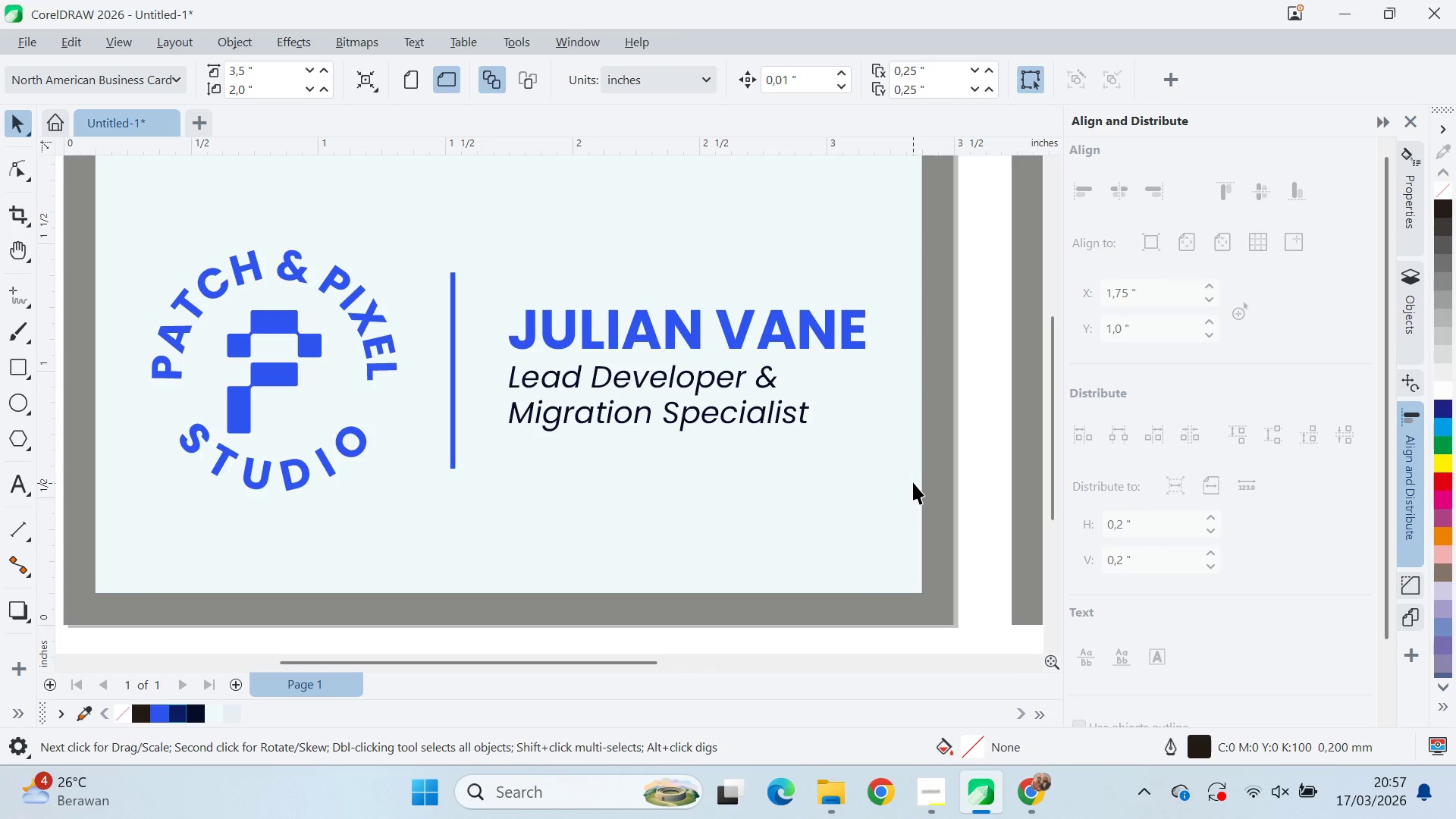 
left_click([740, 419])
 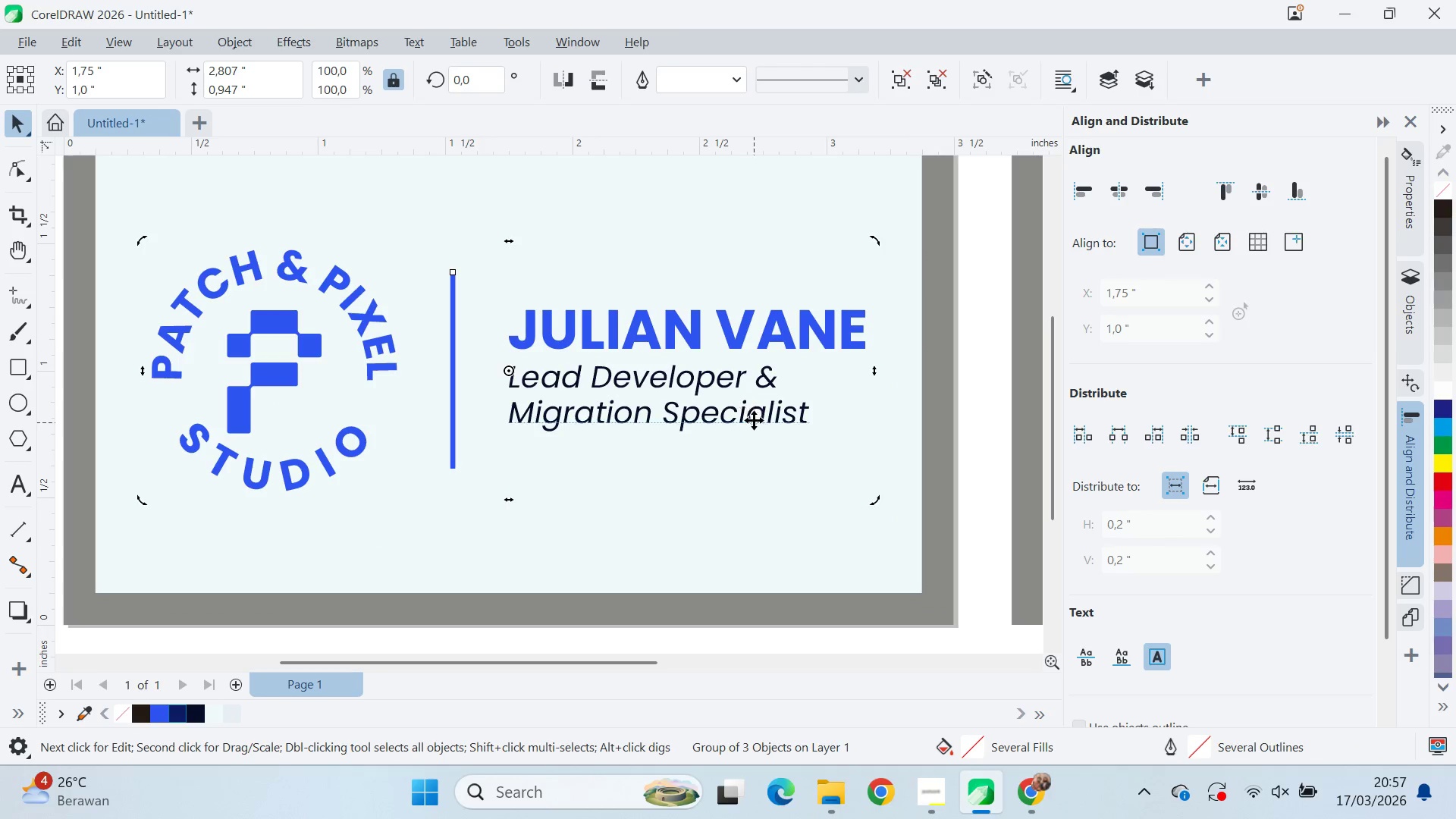 
key(Control+U)
 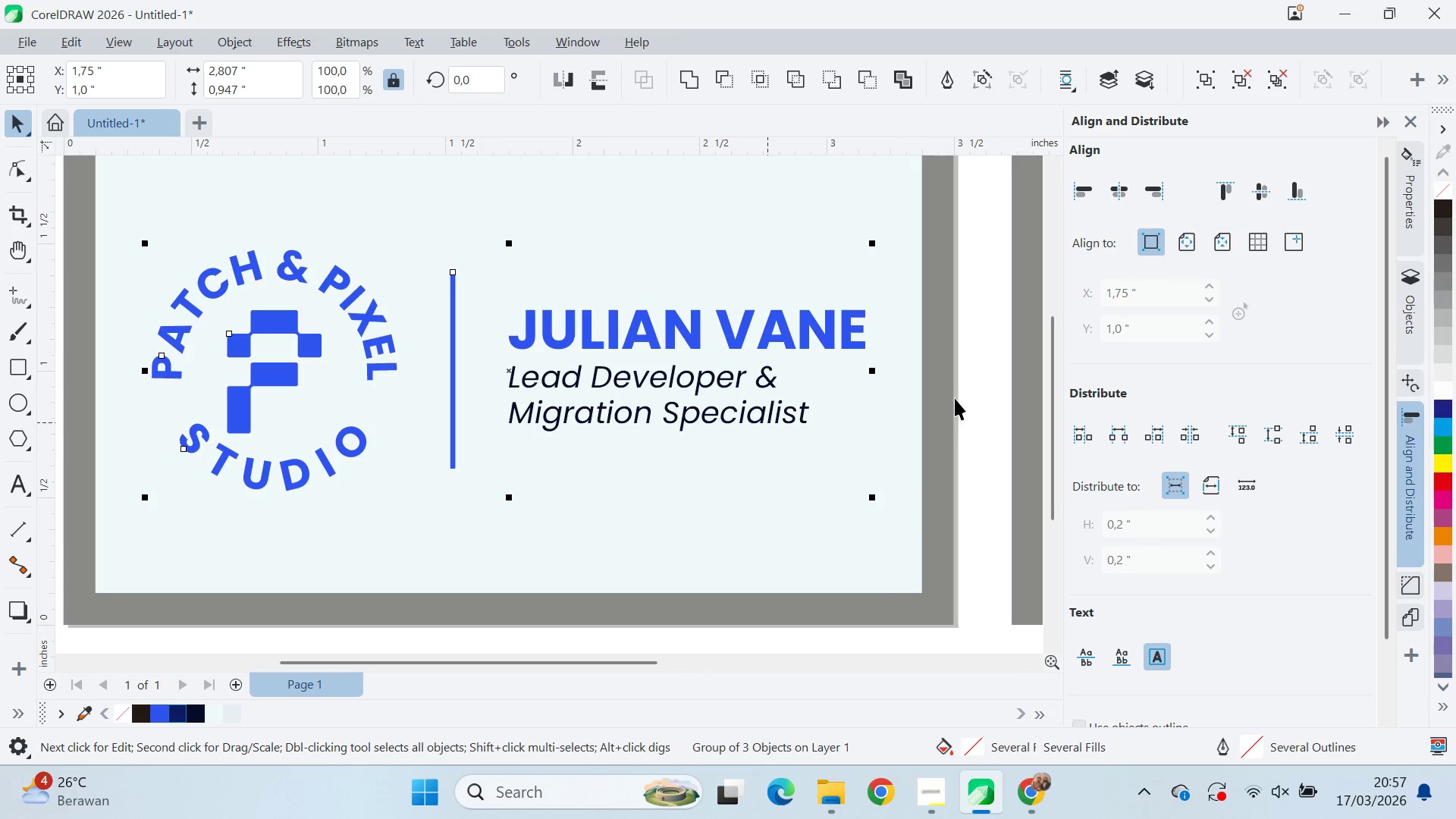 
left_click([971, 384])
 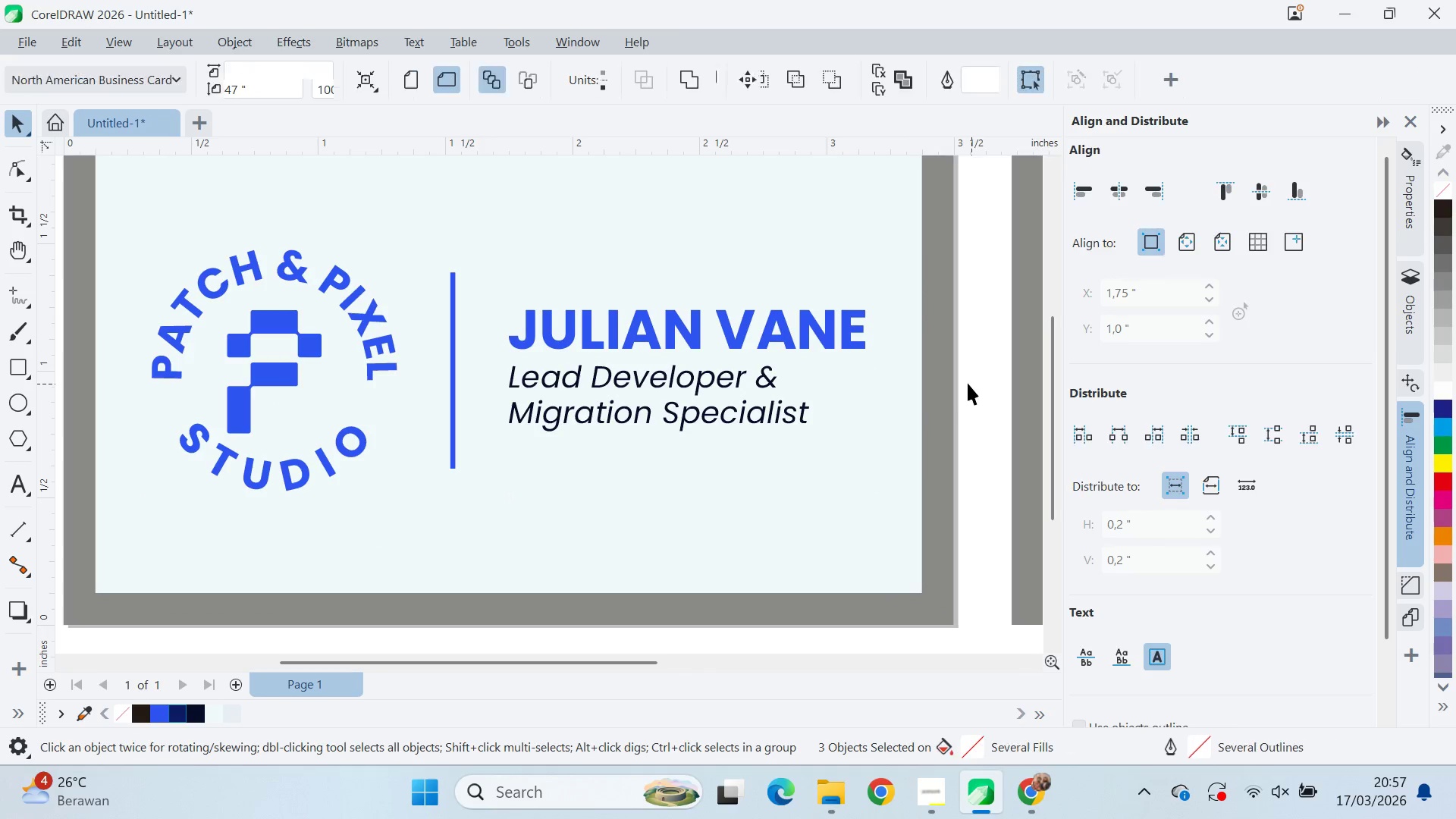 
key(Control+ControlLeft)
 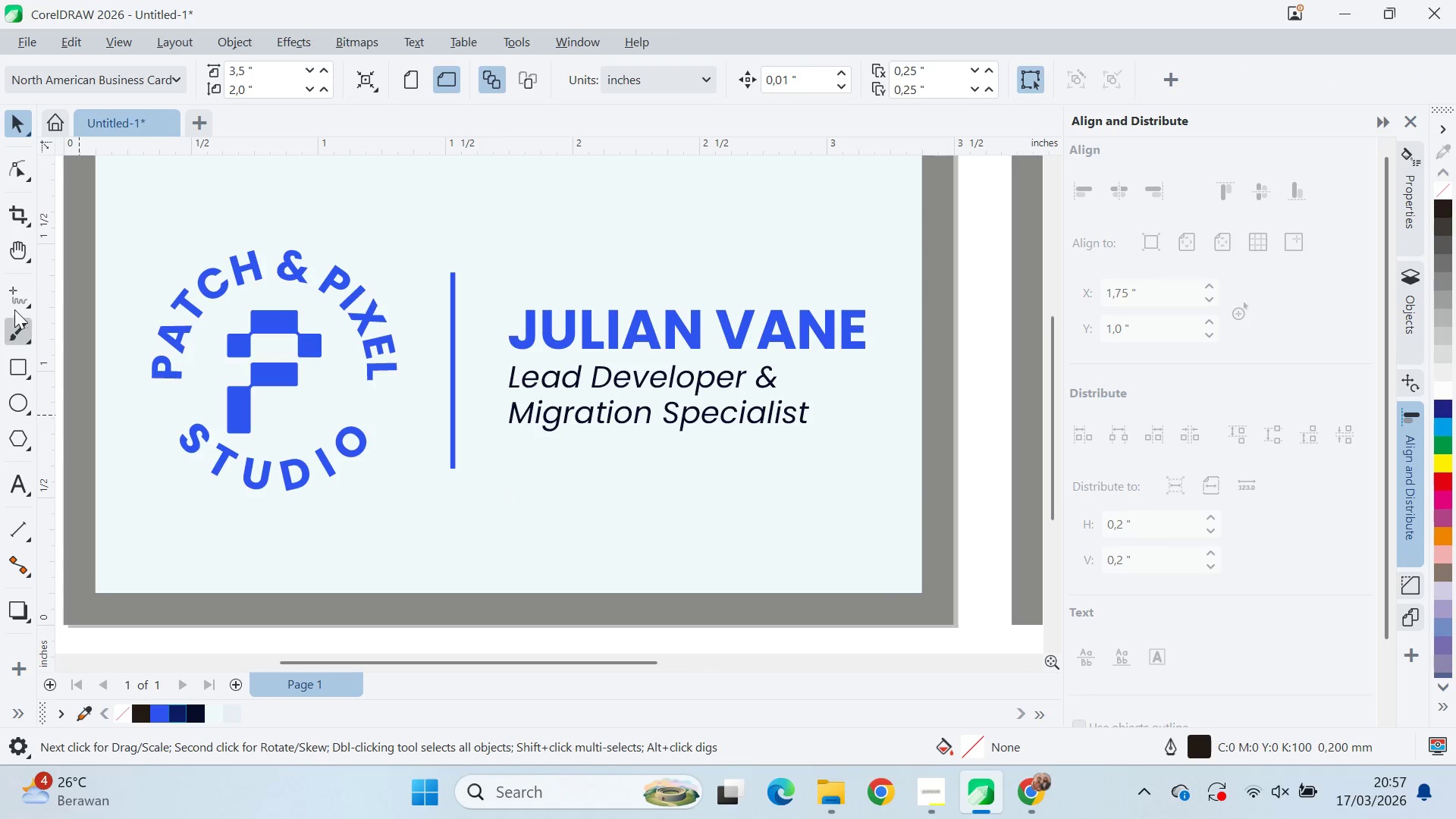 
hold_key(key=ShiftLeft, duration=0.52)
 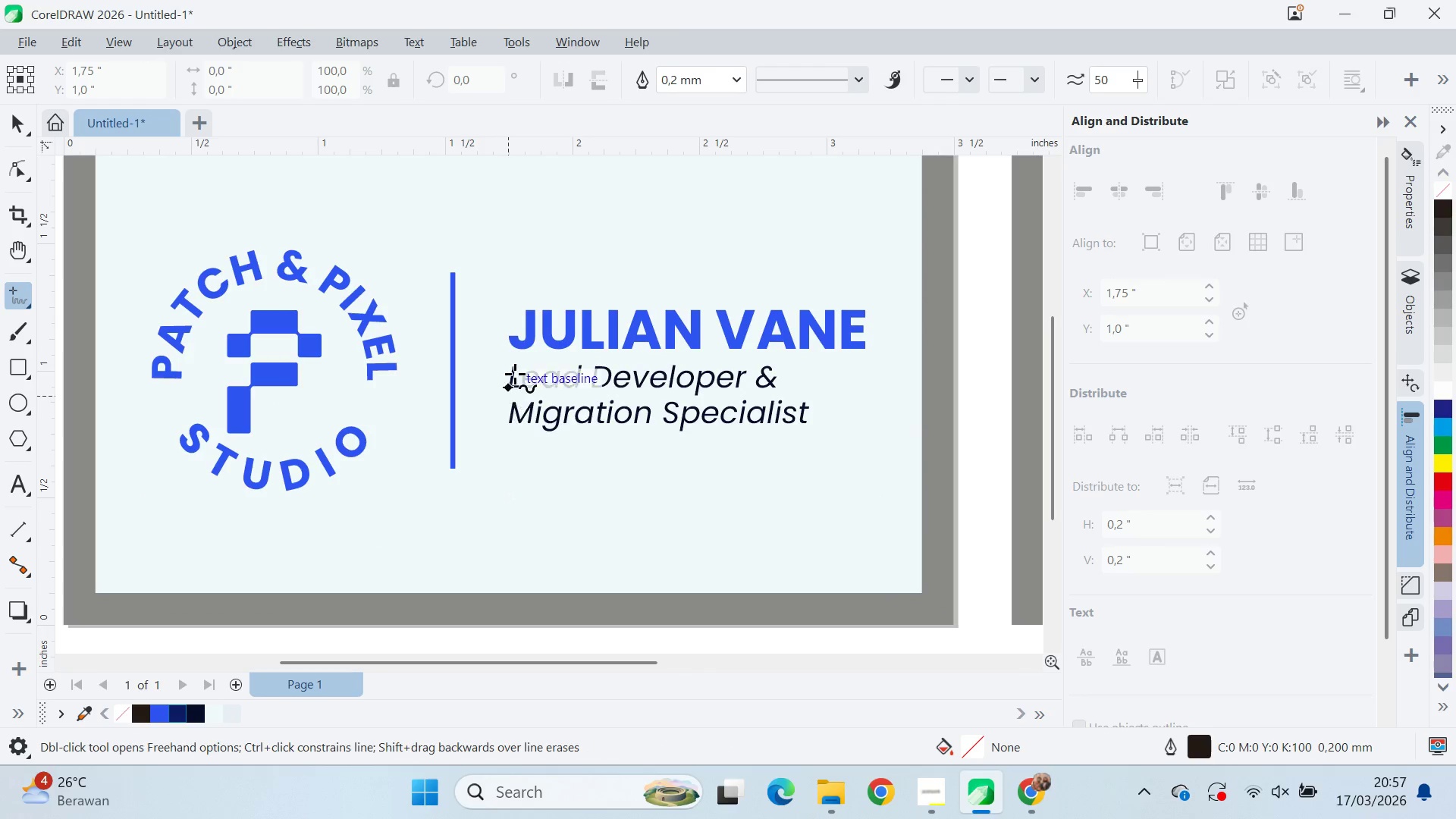 
hold_key(key=ShiftLeft, duration=0.39)
 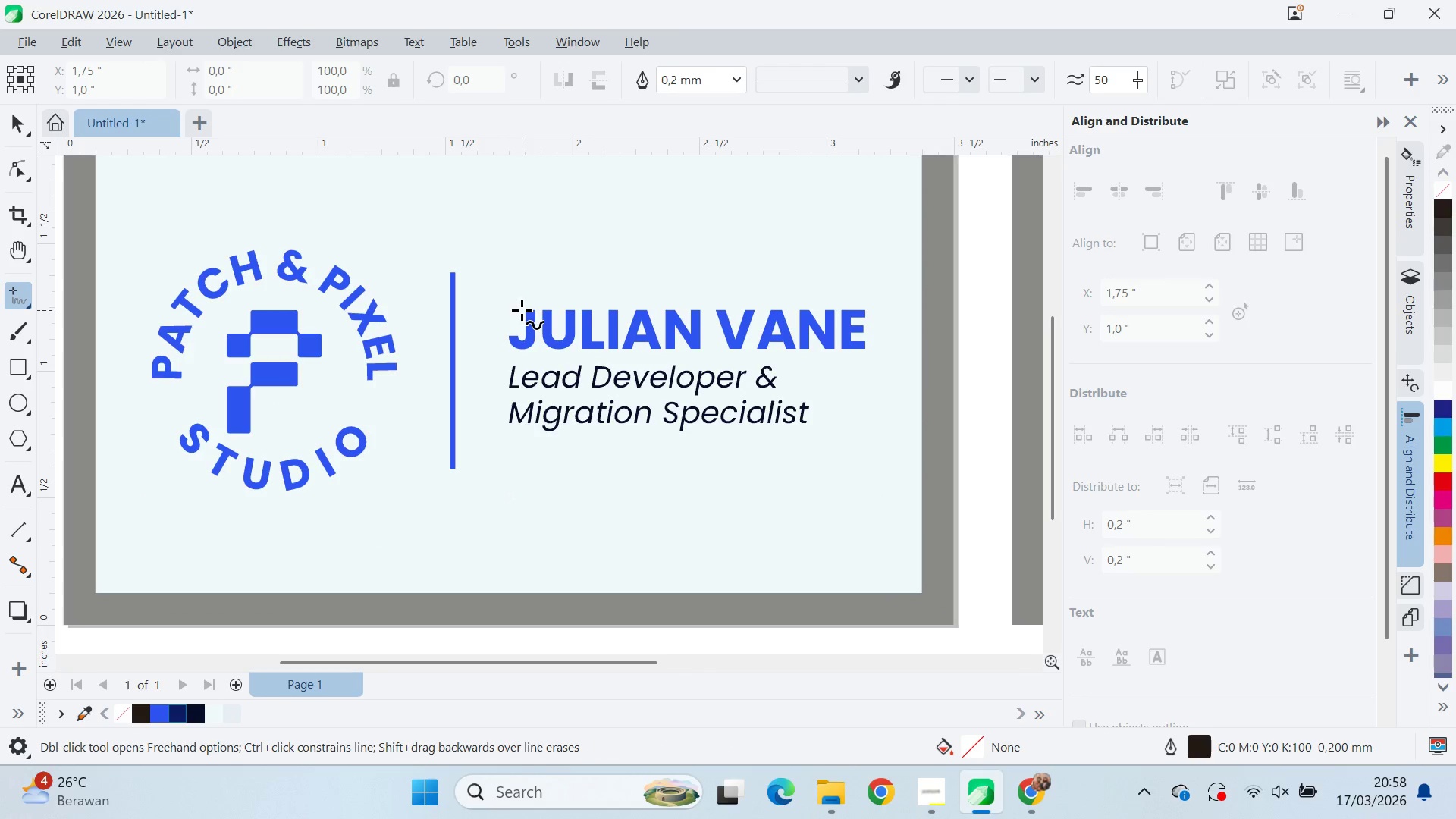 
key(V)
 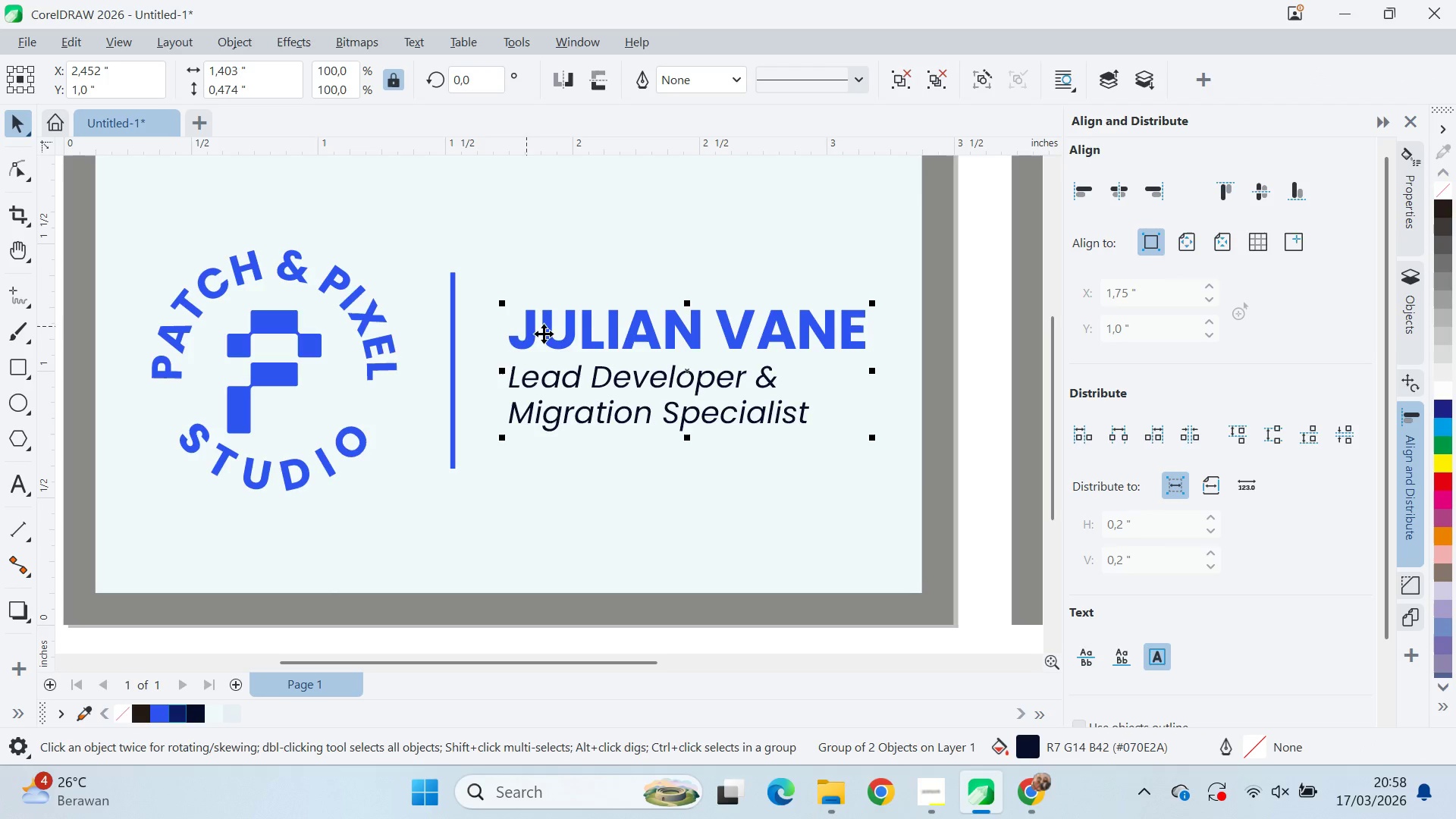 
key(Control+U)
 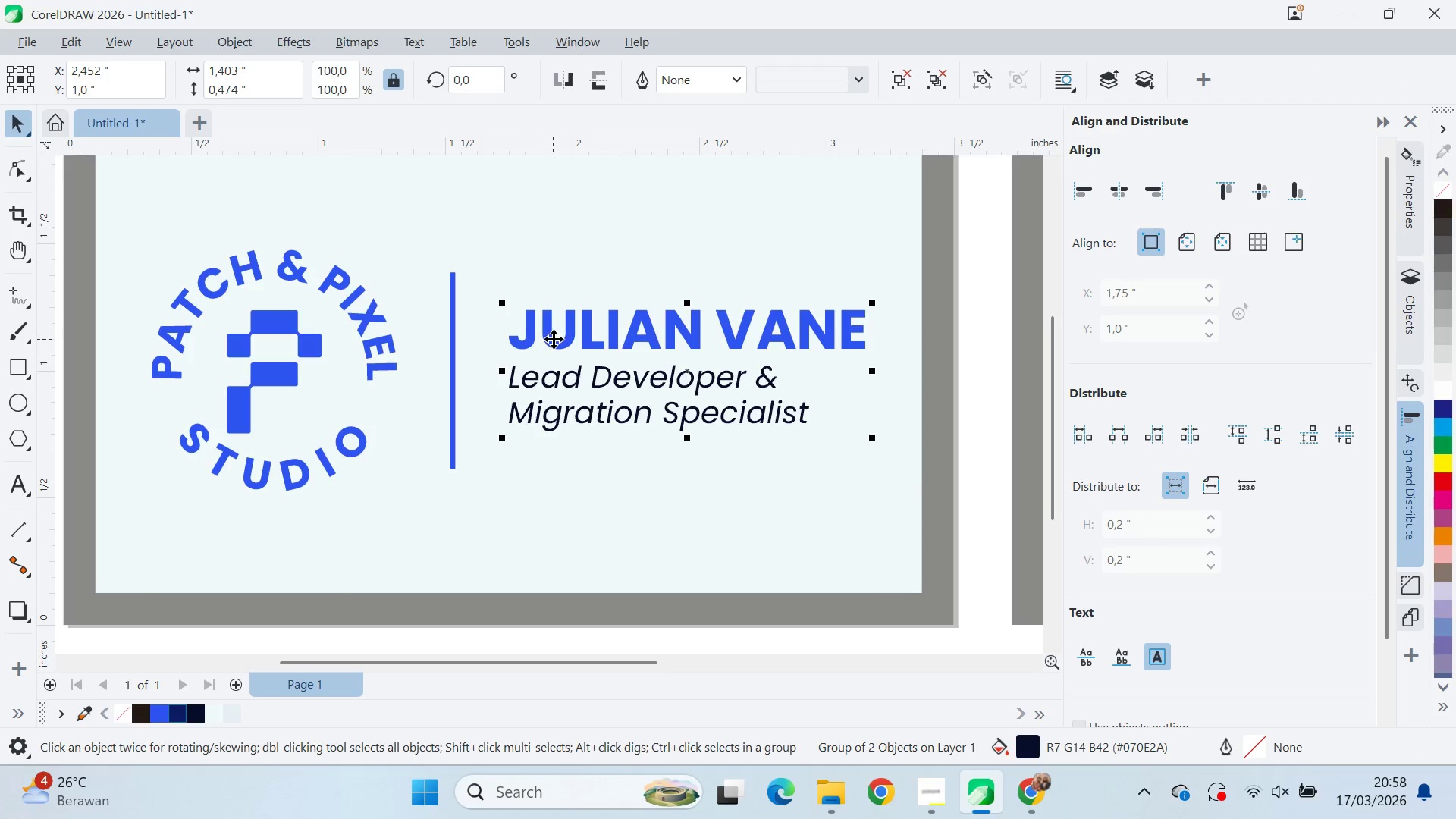 
key(Control+U)
 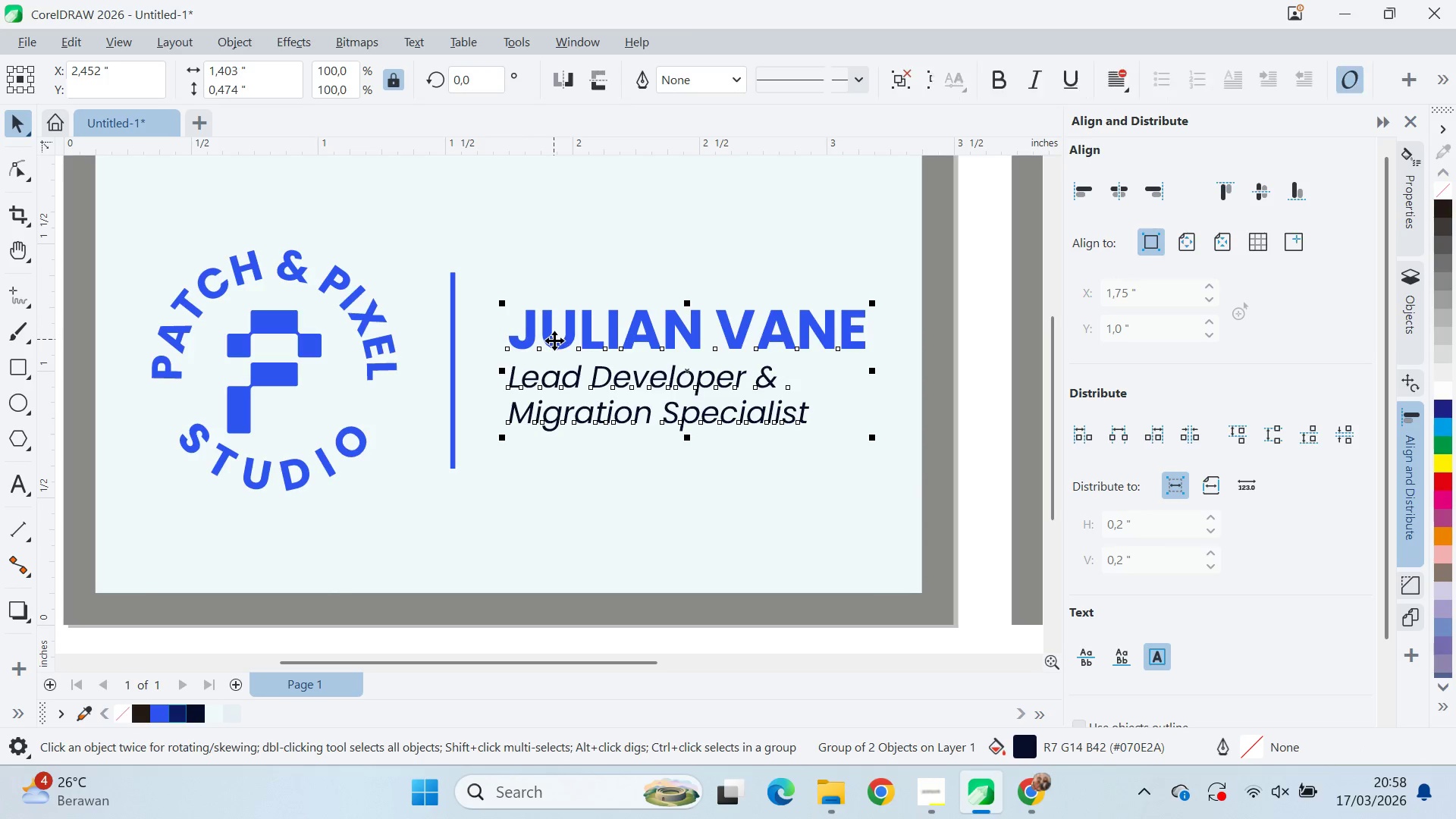 
key(Control+U)
 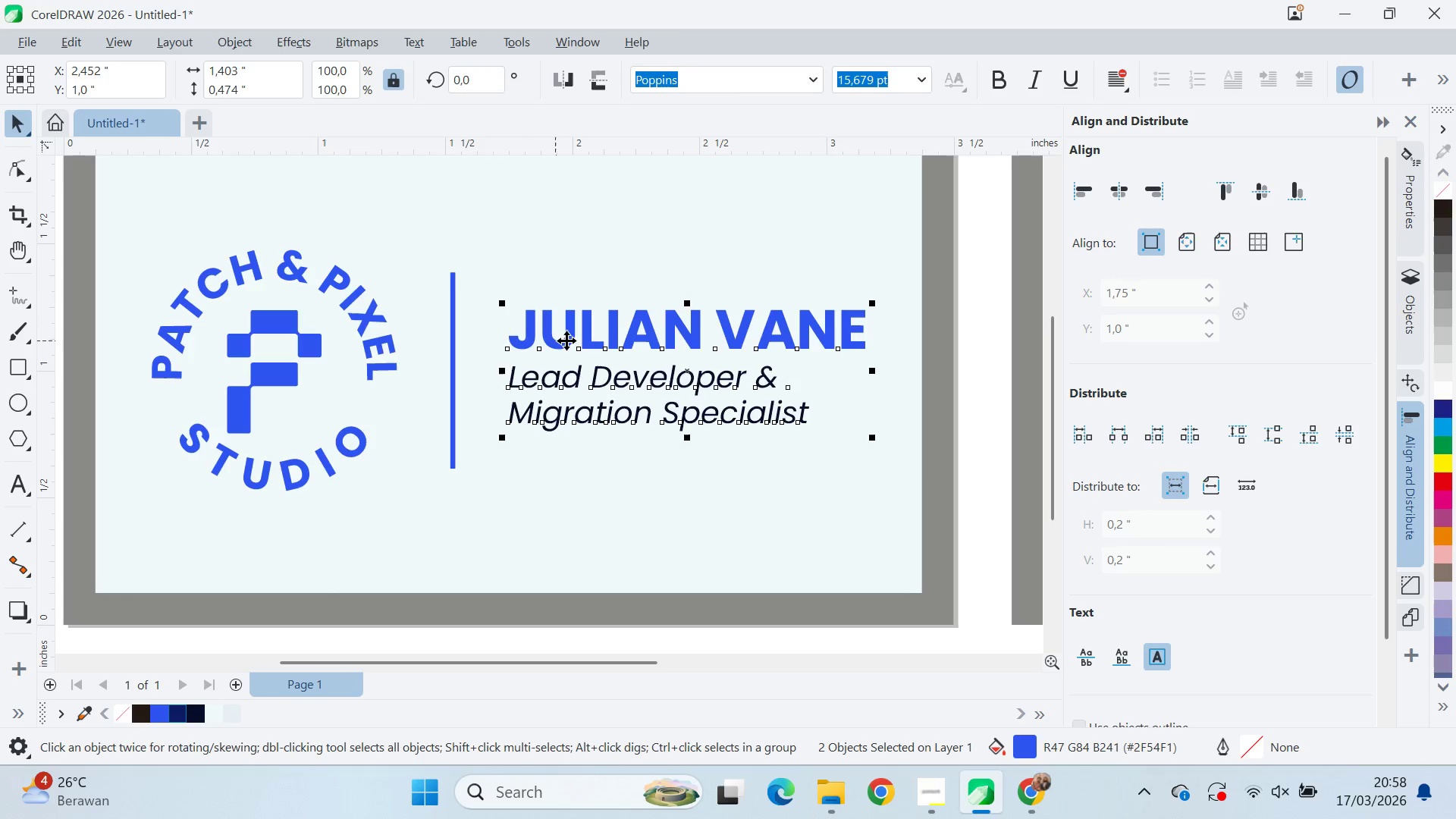 
key(Control+U)
 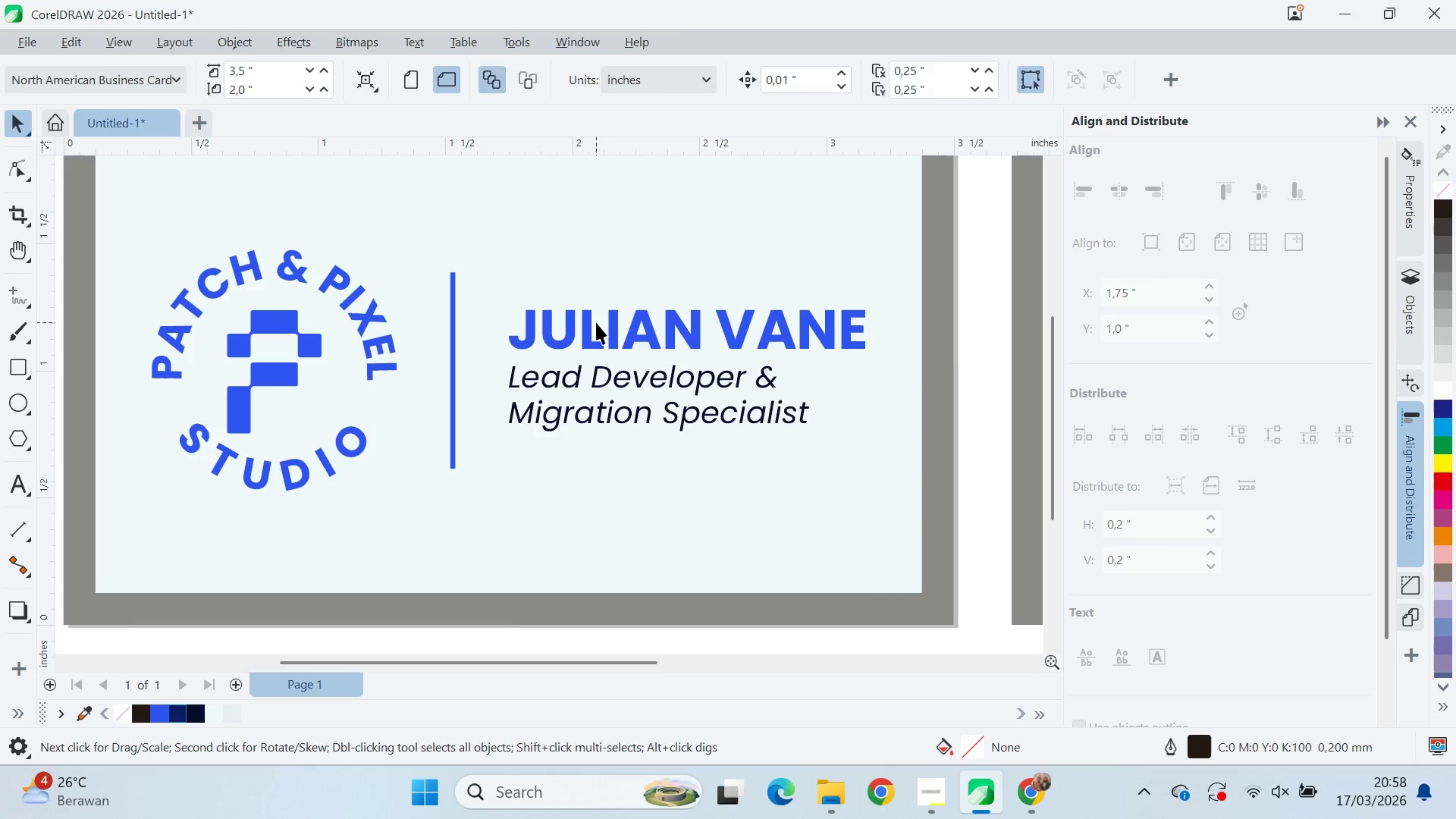 
left_click([588, 331])
 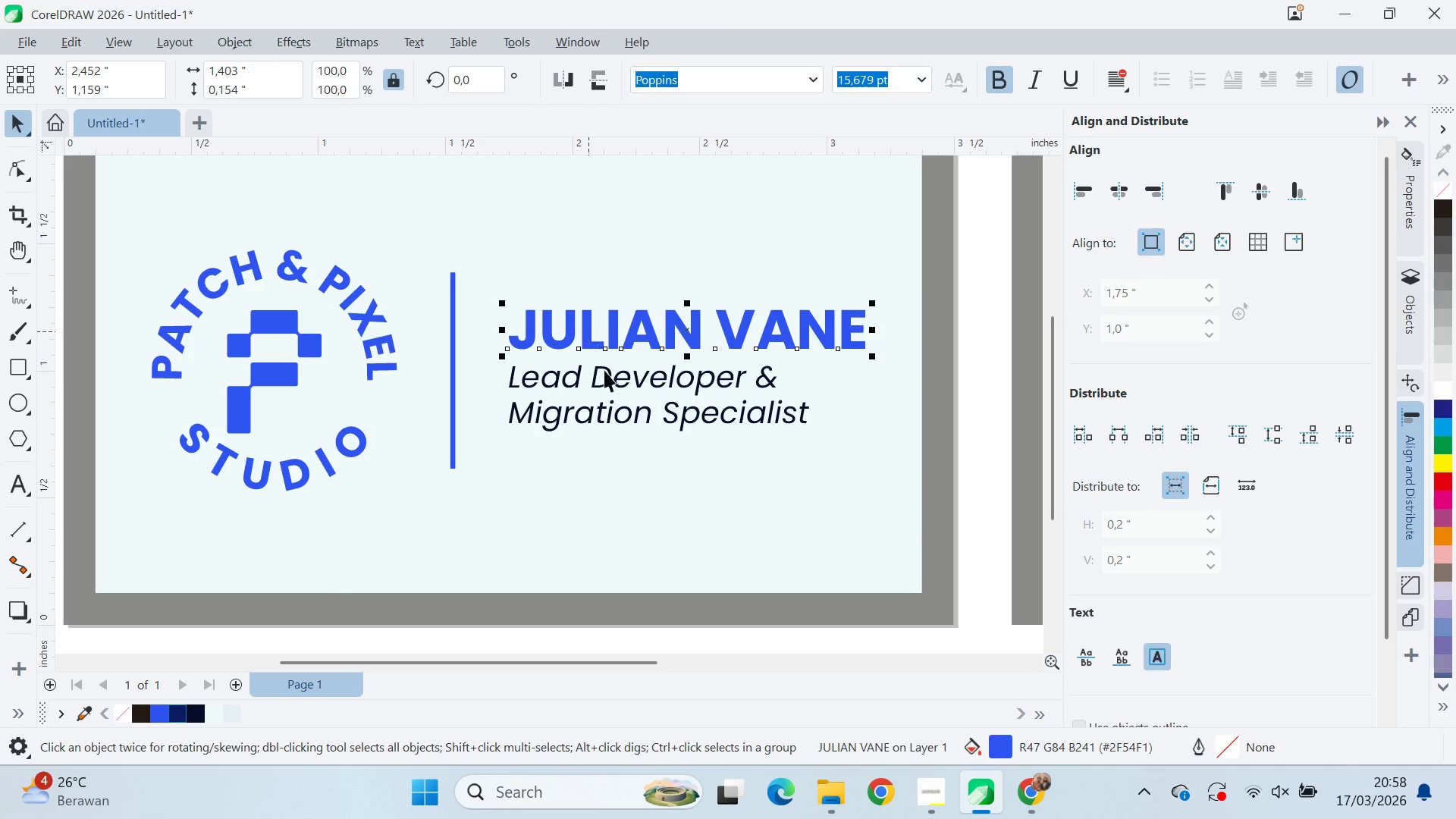 
hold_key(key=ShiftLeft, duration=0.55)
left_click([614, 381])
 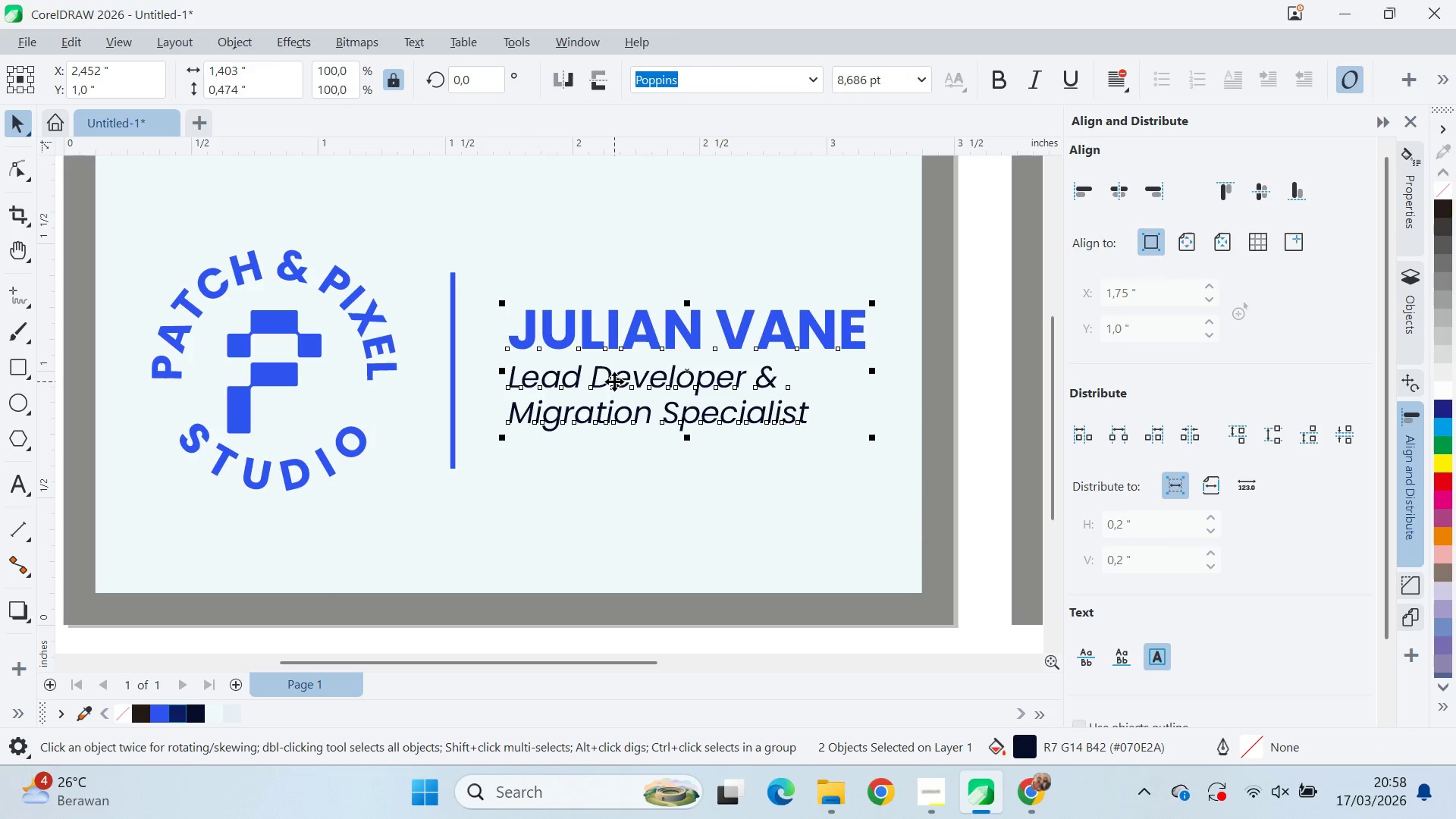 
key(Control+Q)
 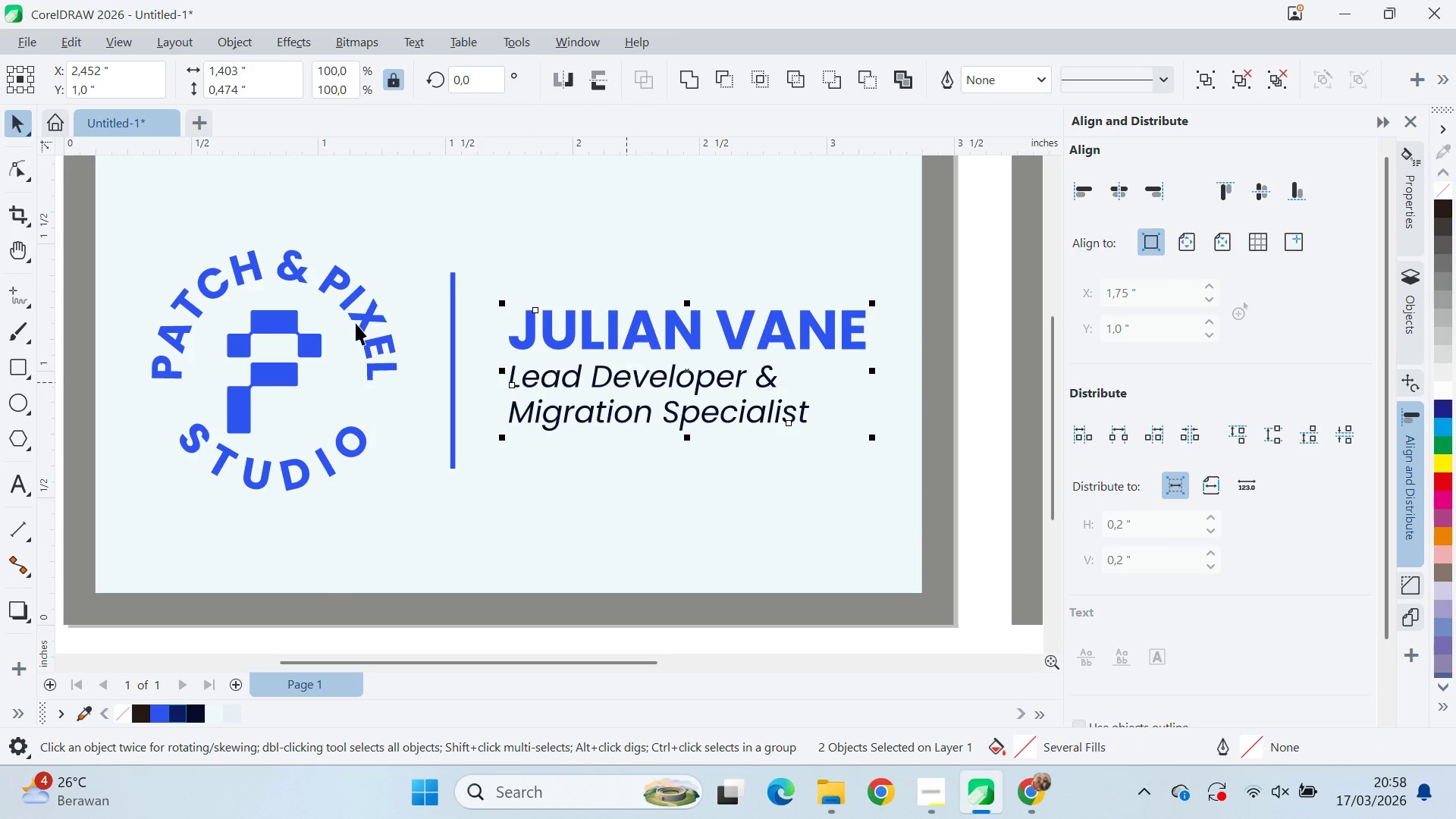 
left_click([366, 321])
 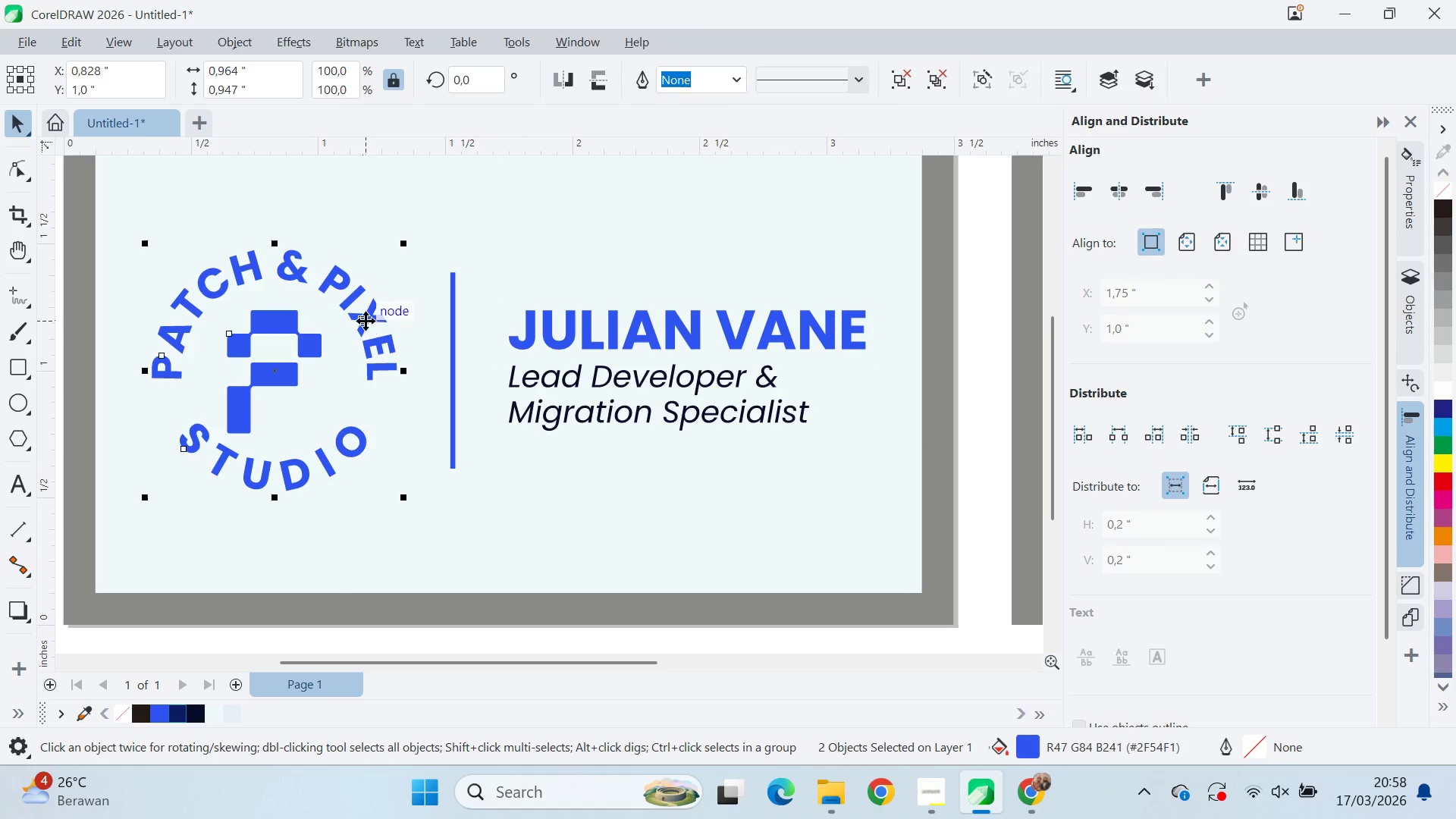 
key(Control+Q)
 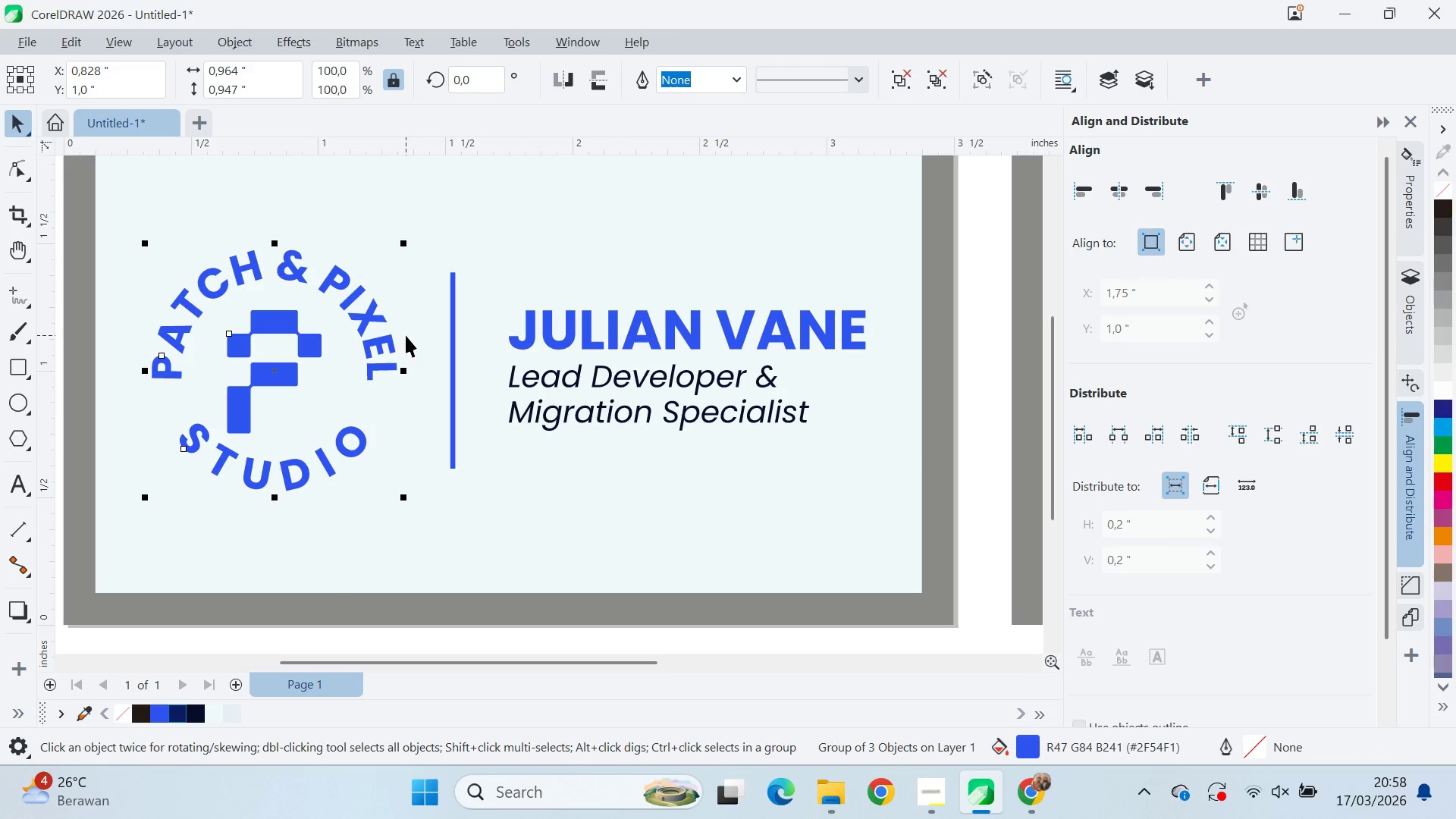 
key(Control+Q)
 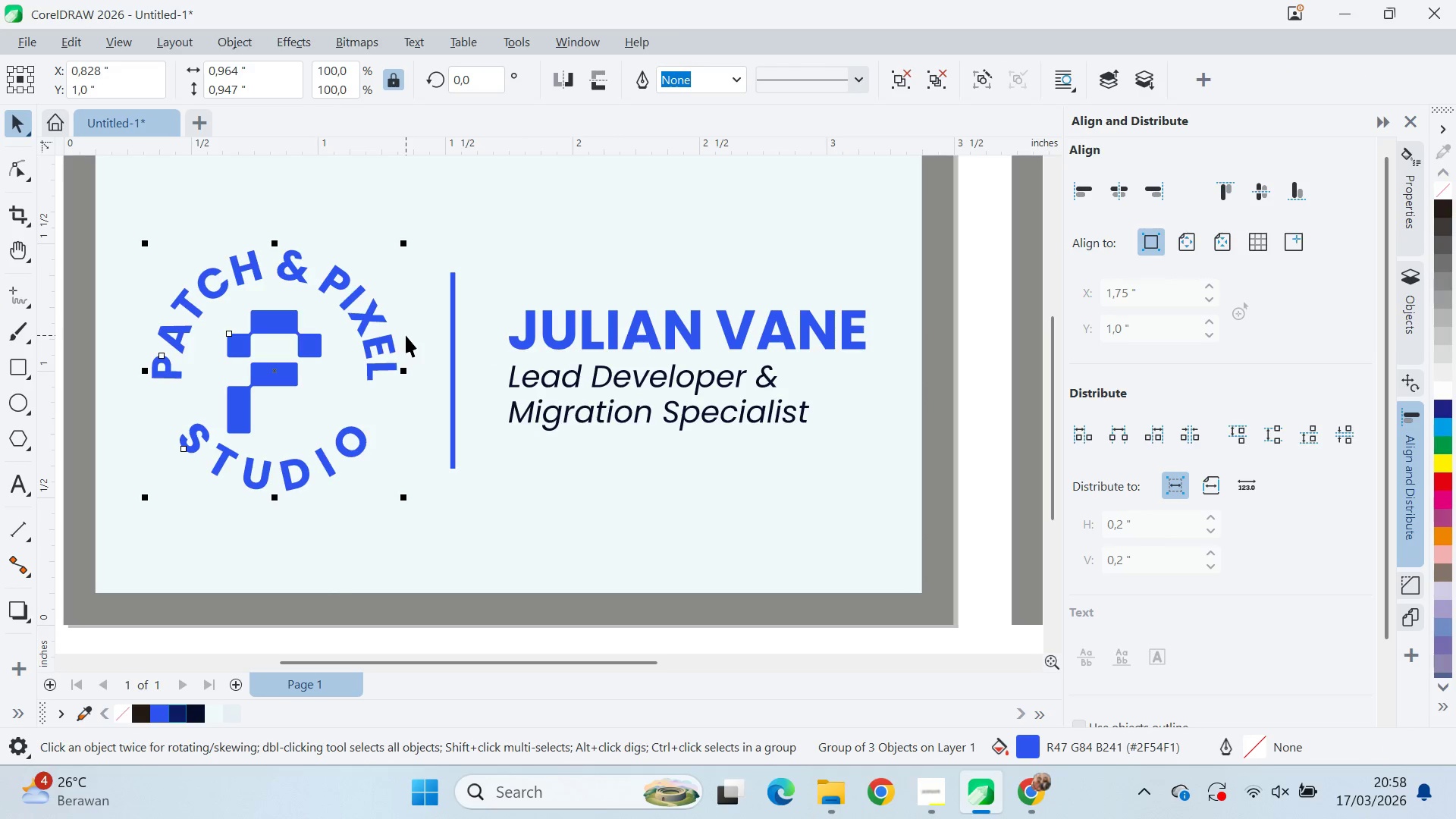 
key(Control+Q)
 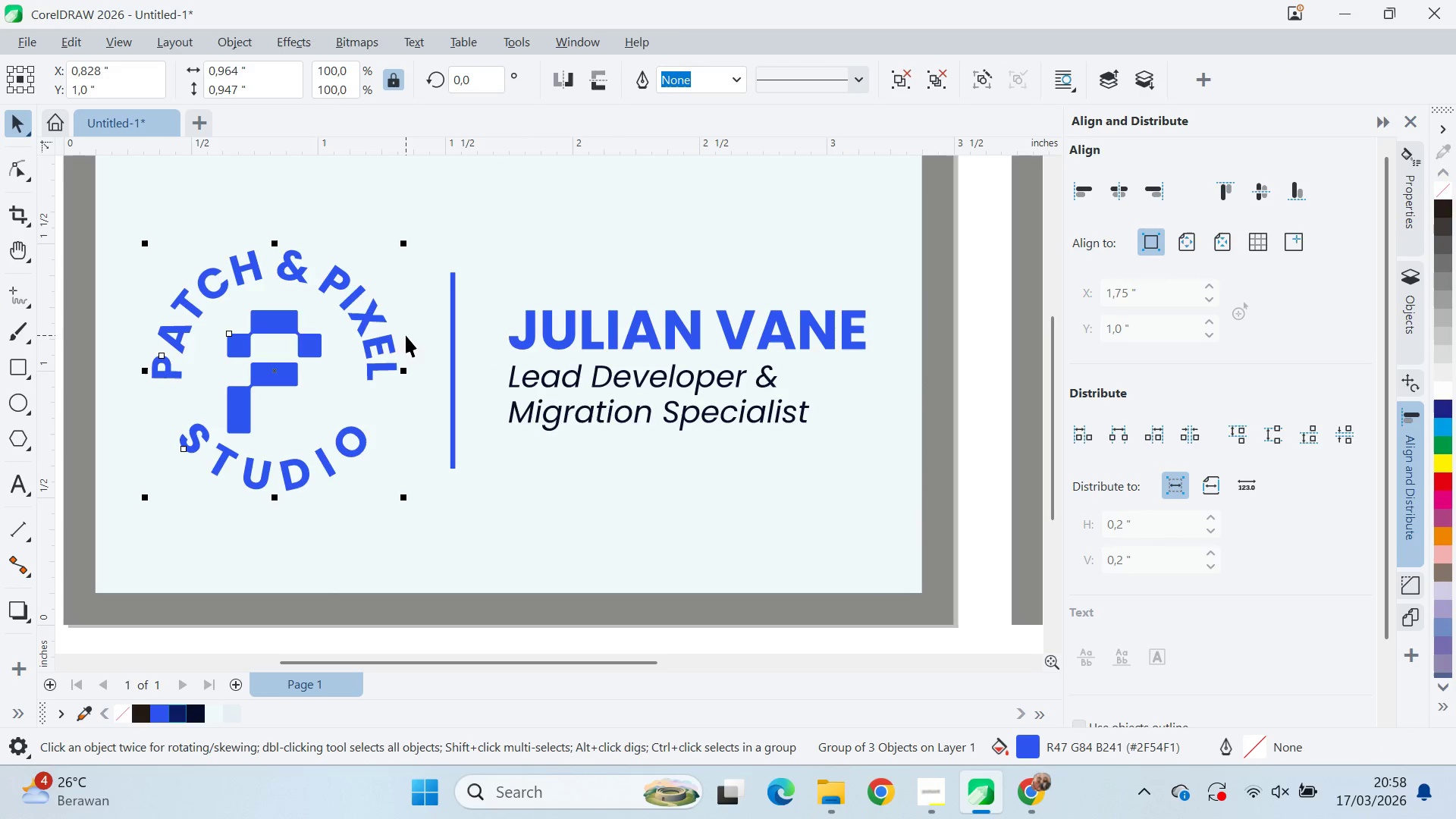 
key(Control+Q)
 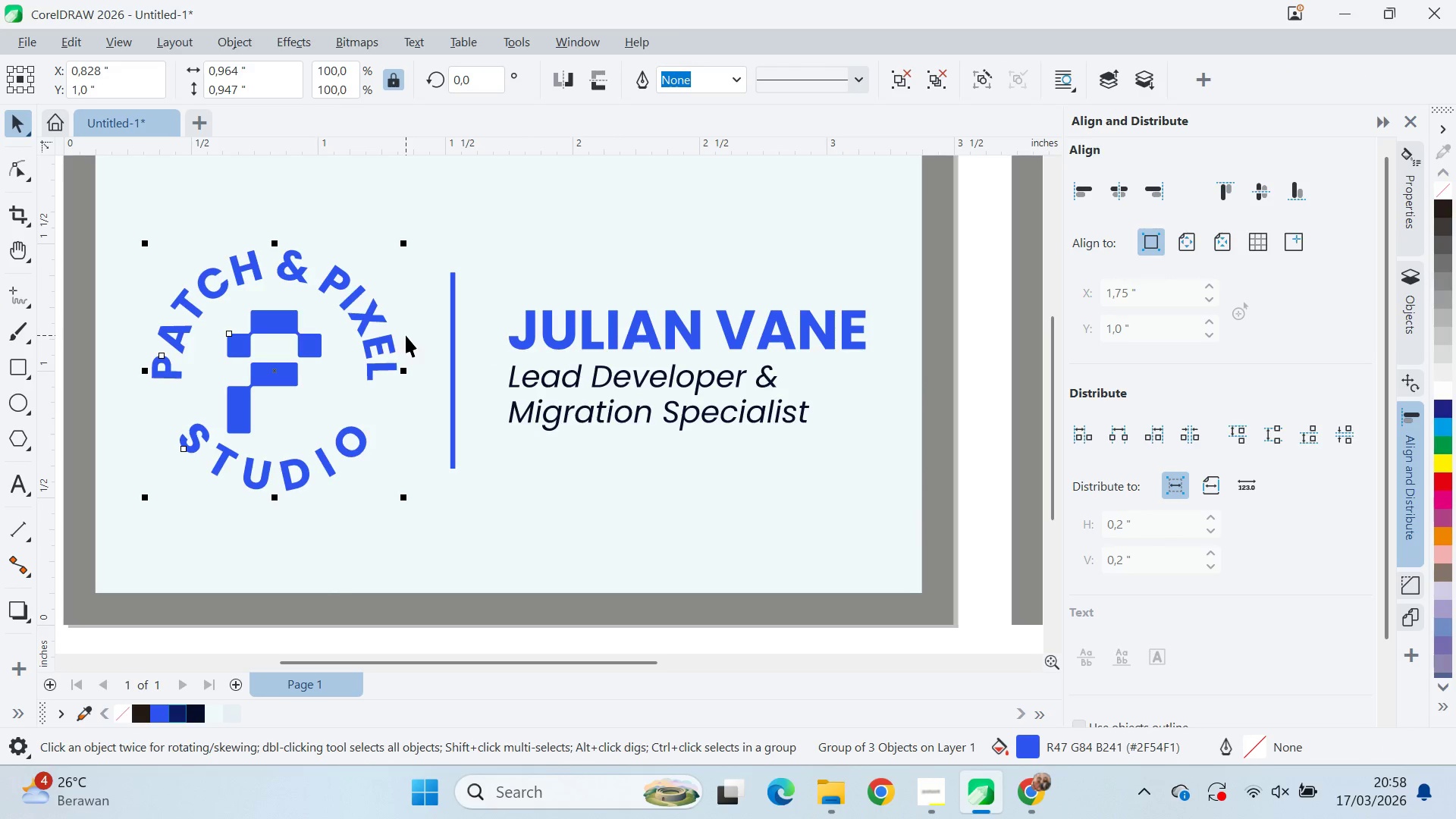 
key(Control+Q)
 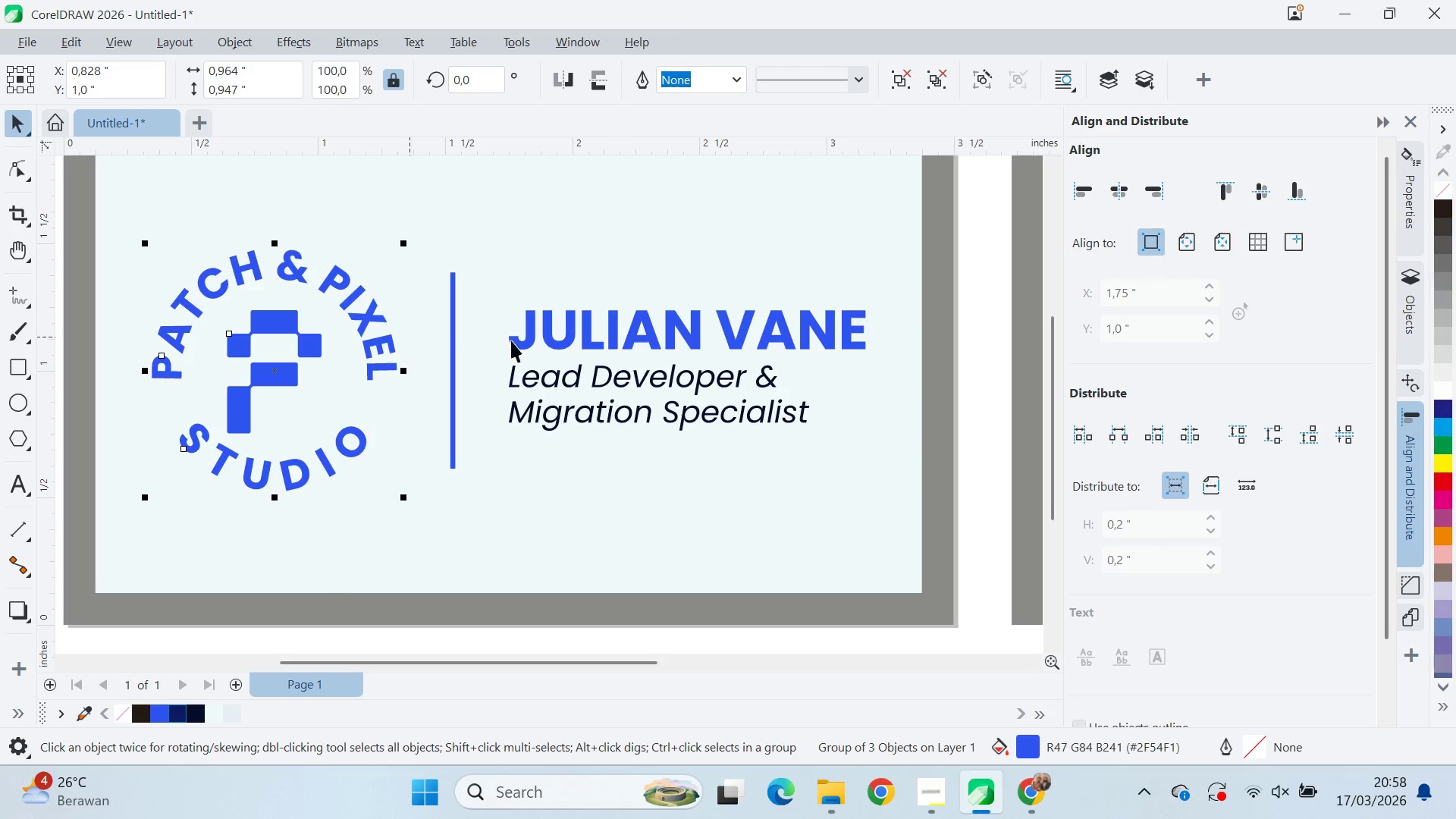 
key(Control+Q)
 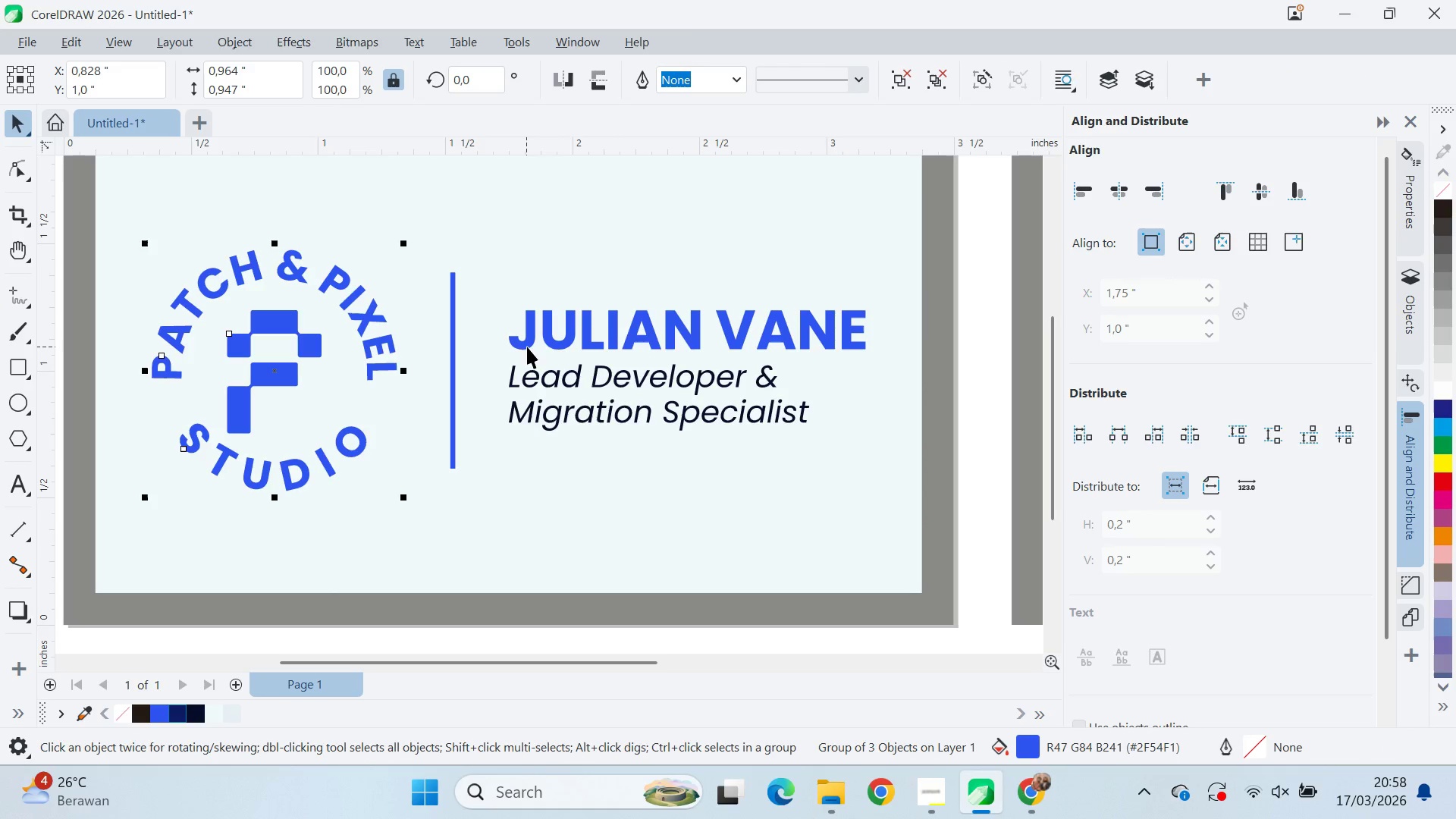 
left_click([527, 347])
 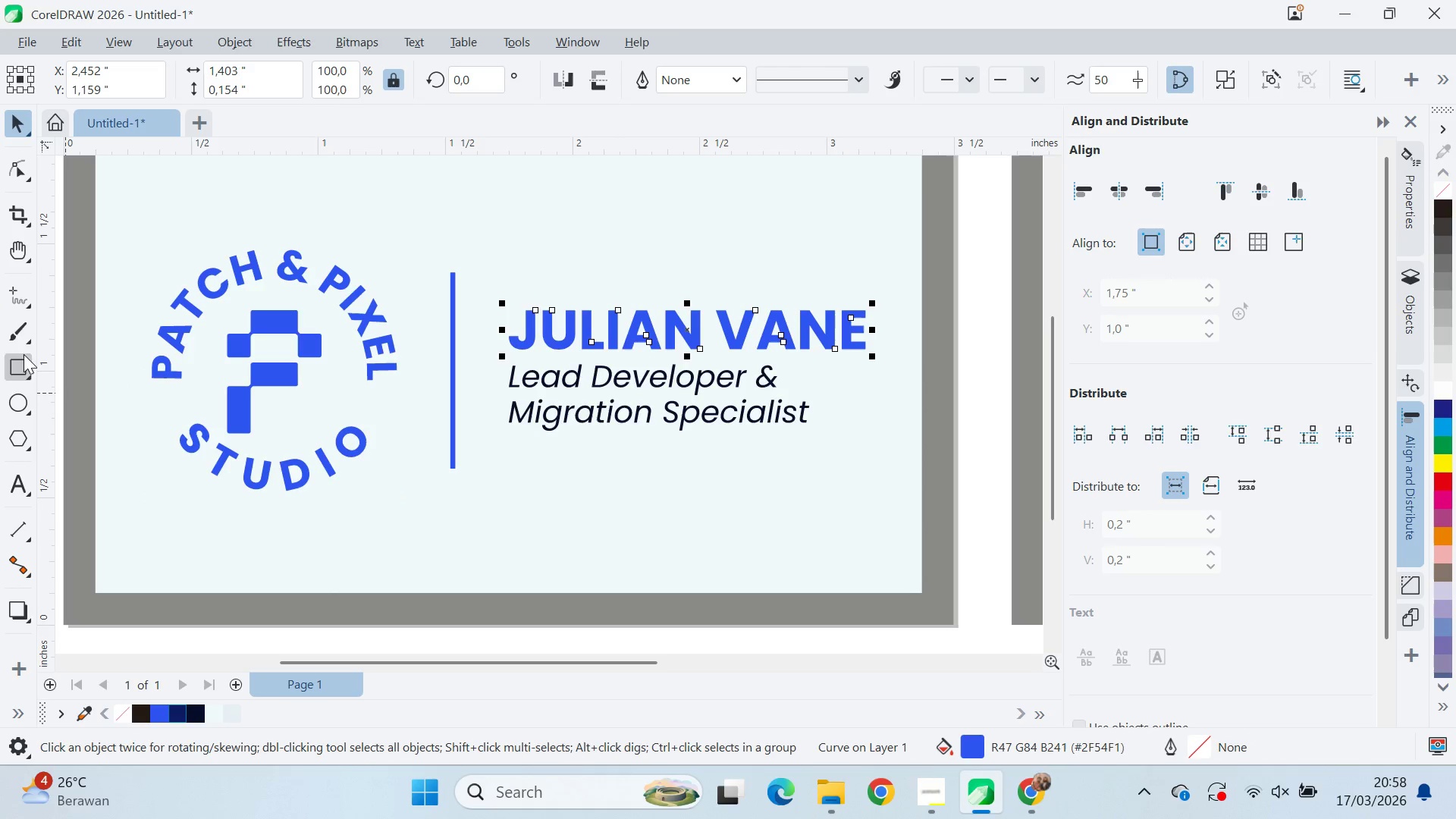 
left_click([18, 300])
 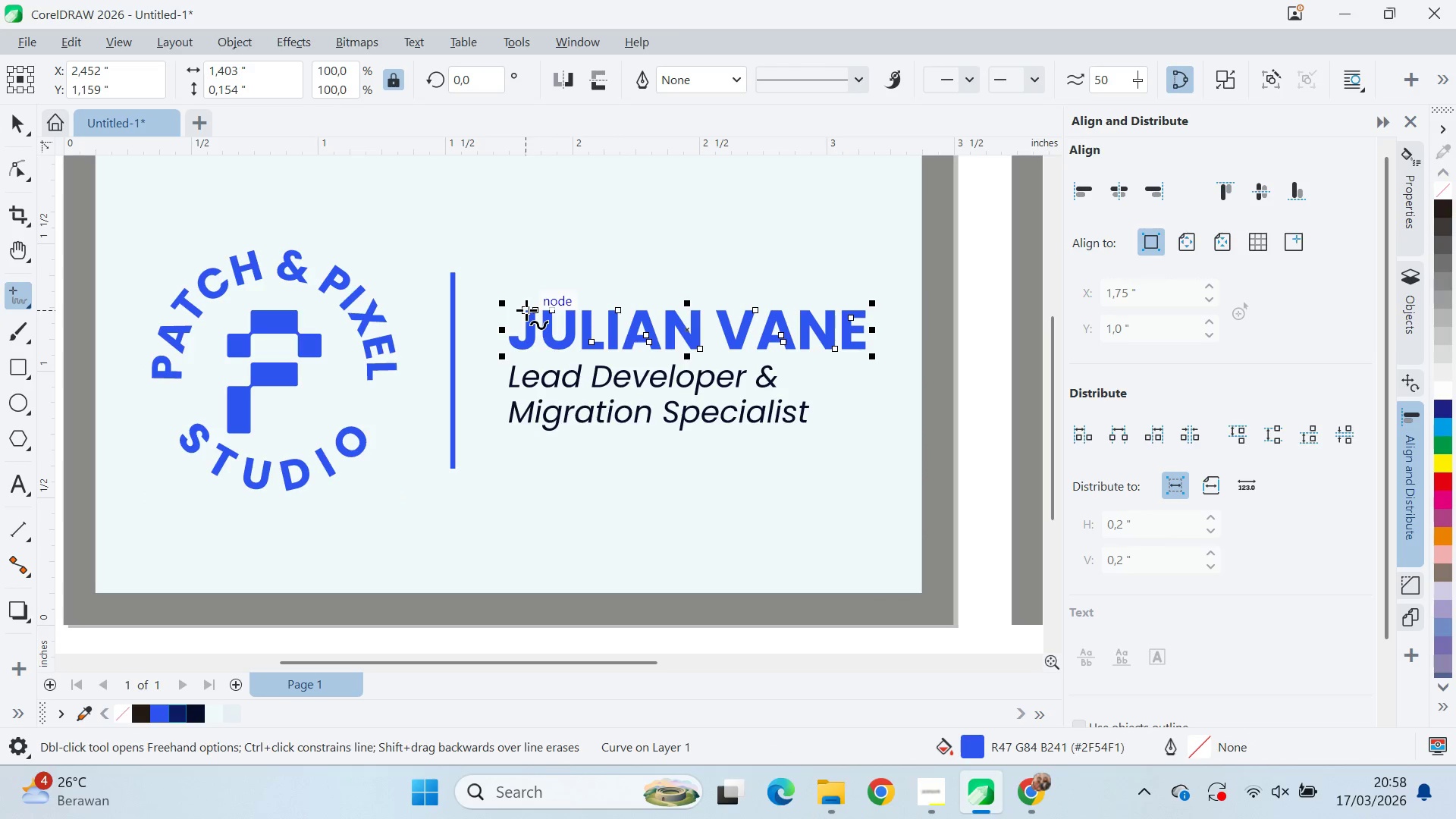 
hold_key(key=ShiftLeft, duration=1.01)
left_click([874, 315])
 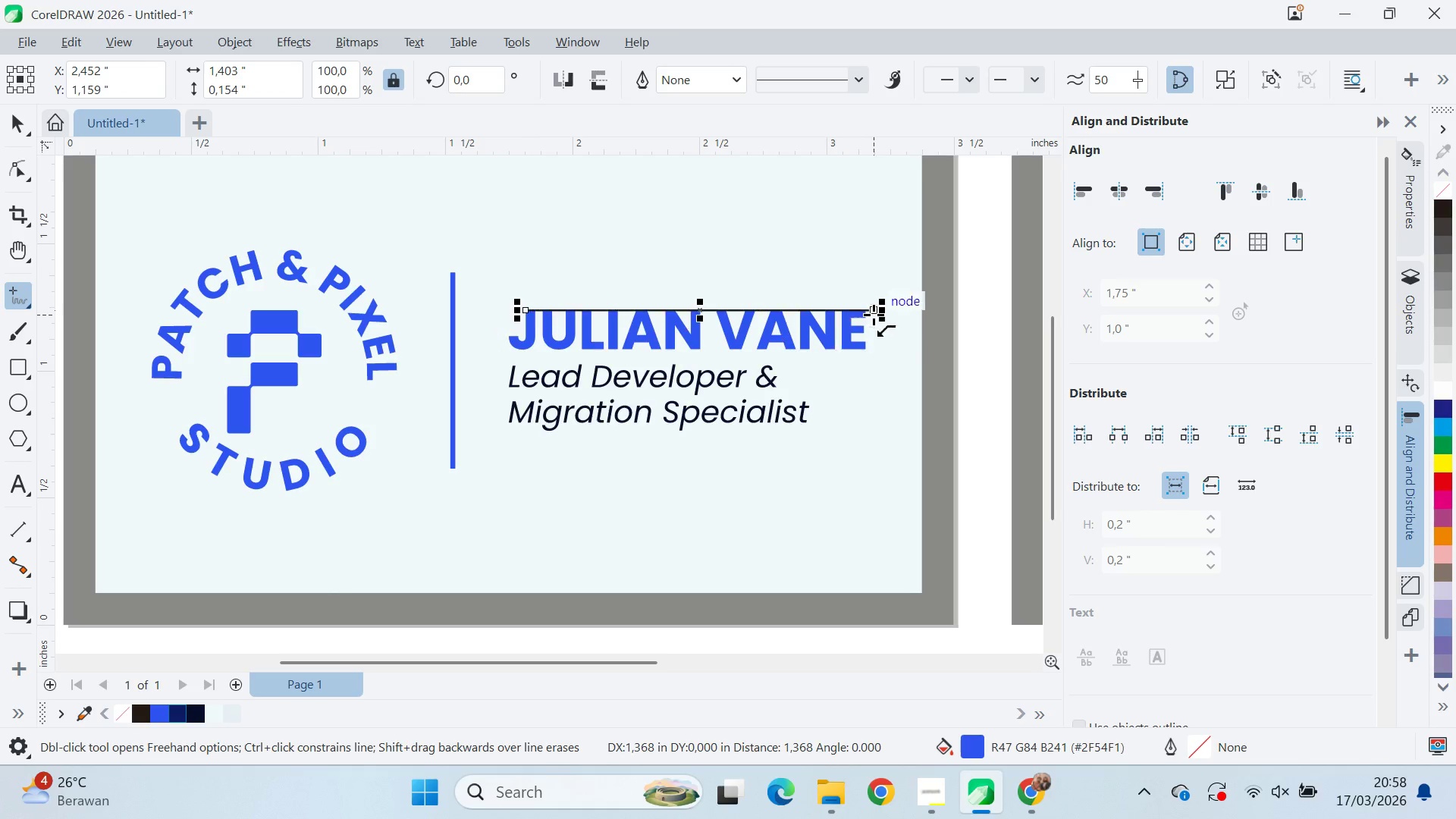 
key(V)
 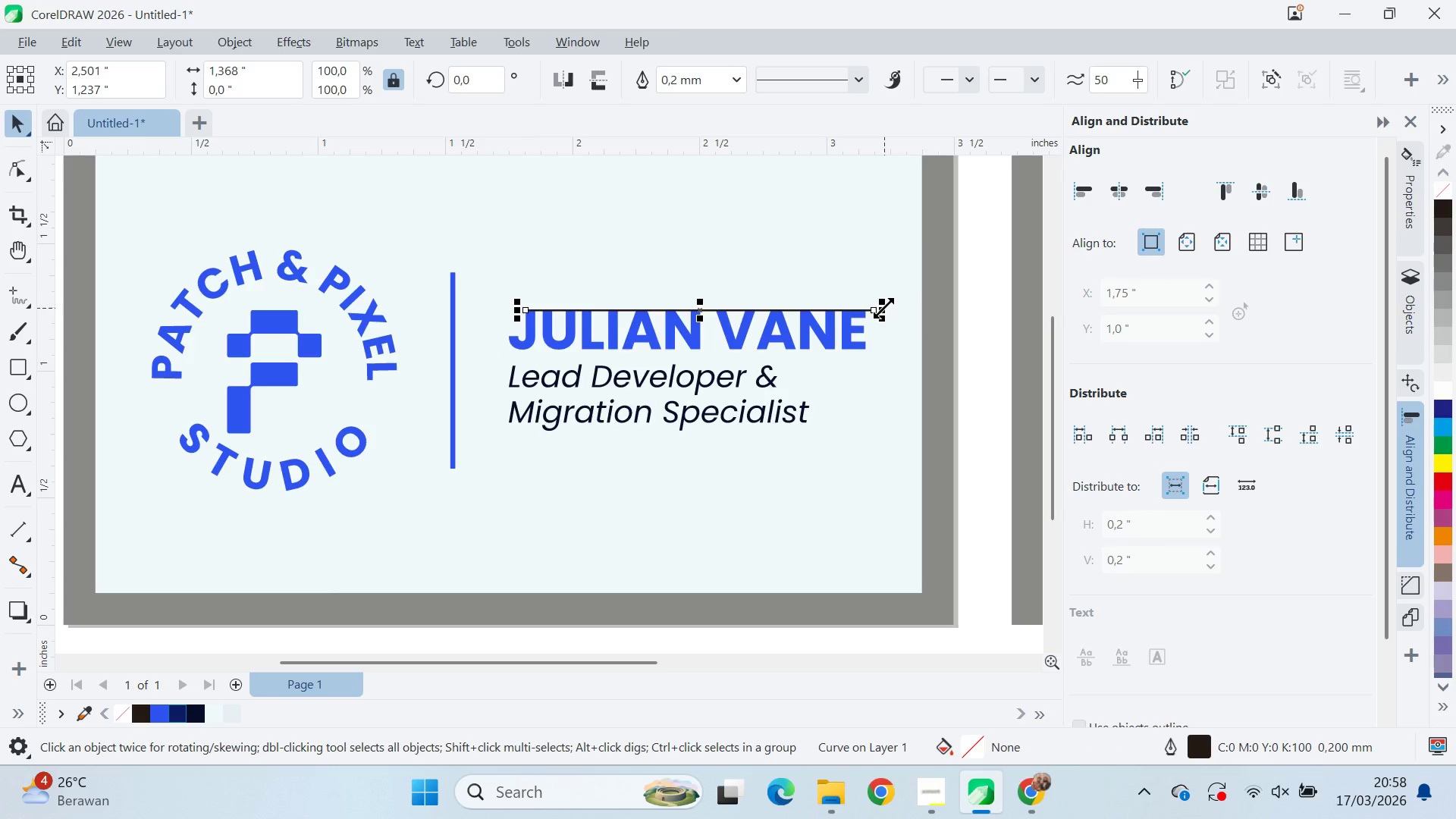 
key(Shift+ShiftLeft)
 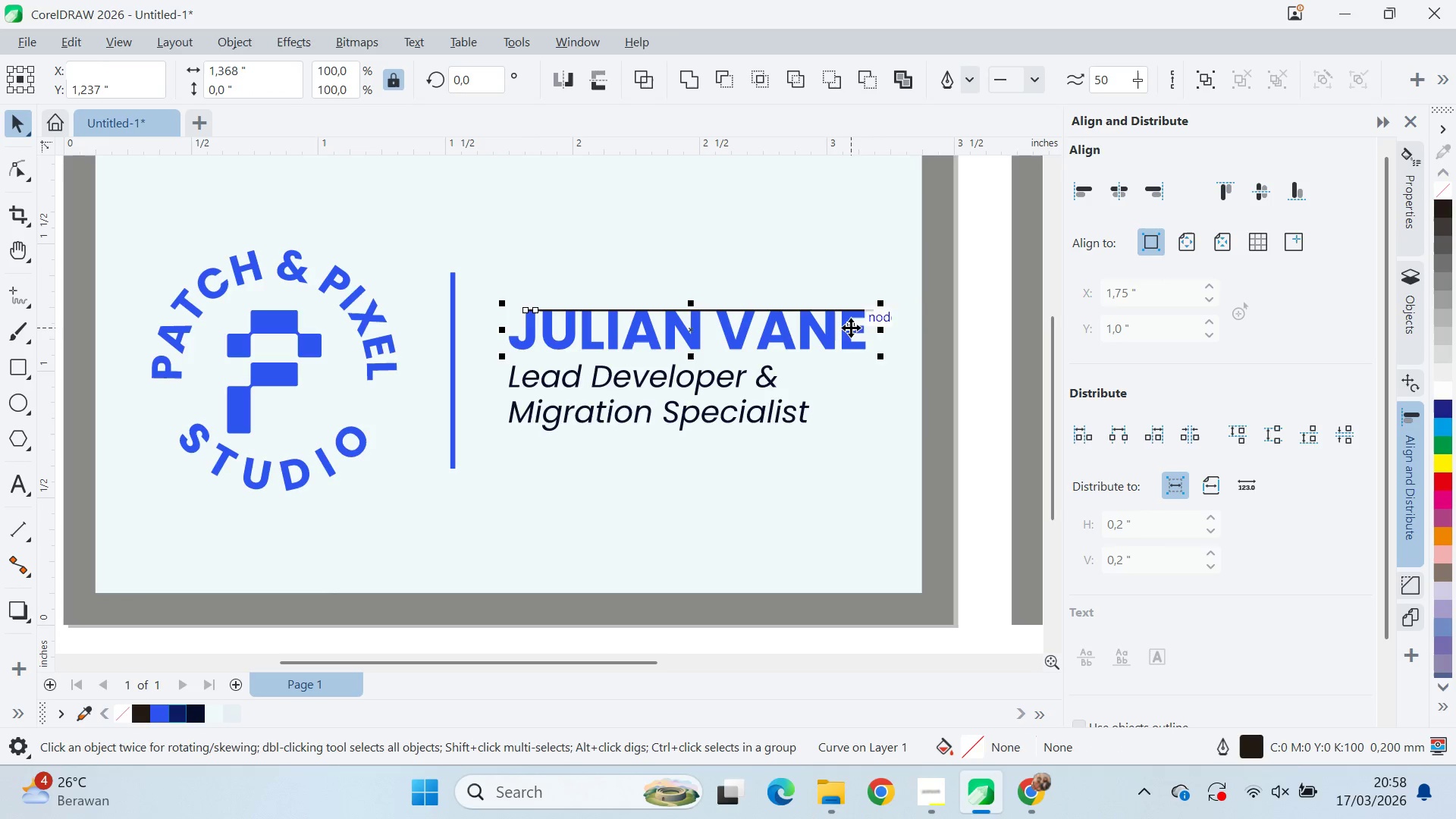 
key(C)
 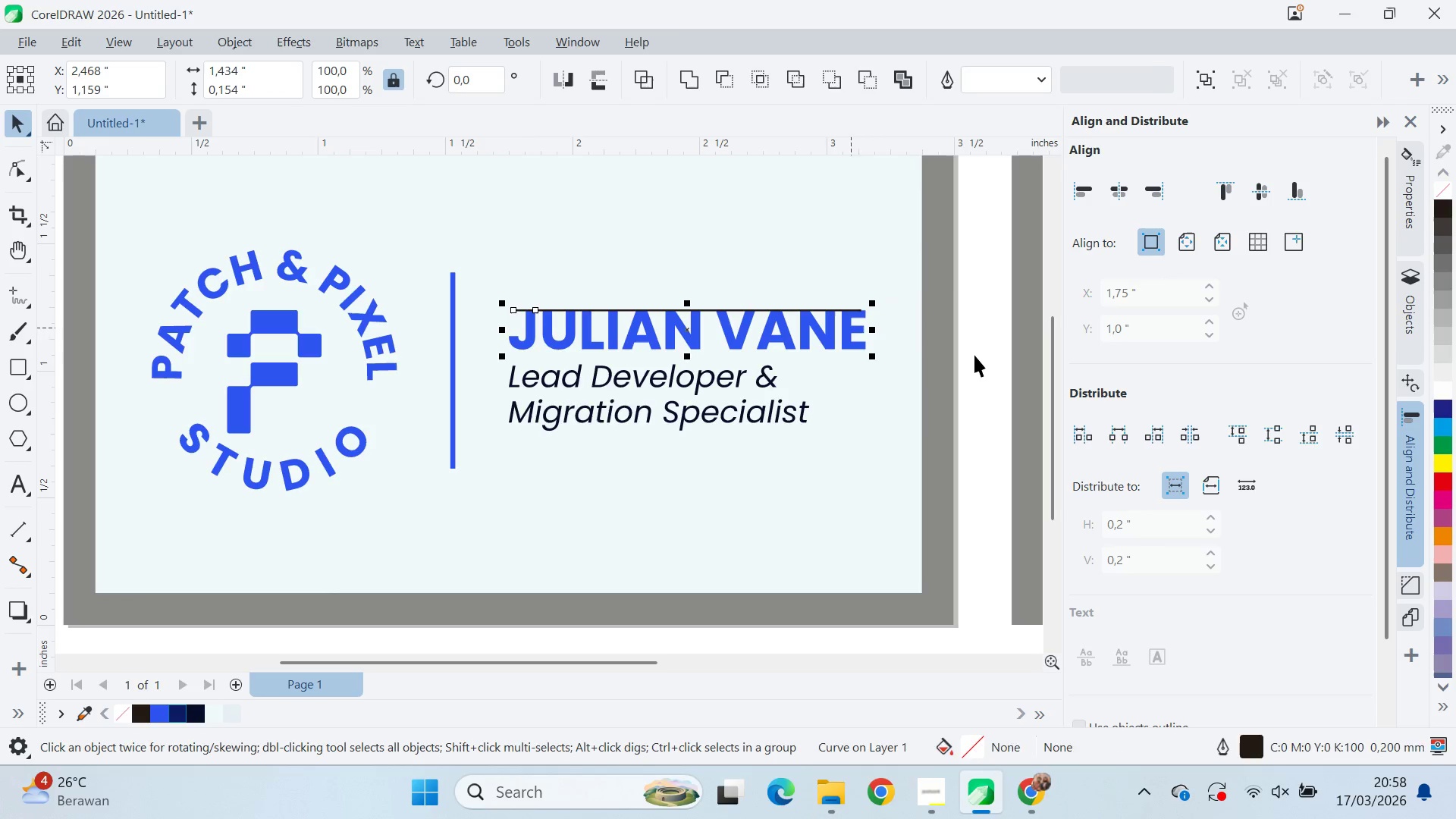 
left_click([974, 355])
 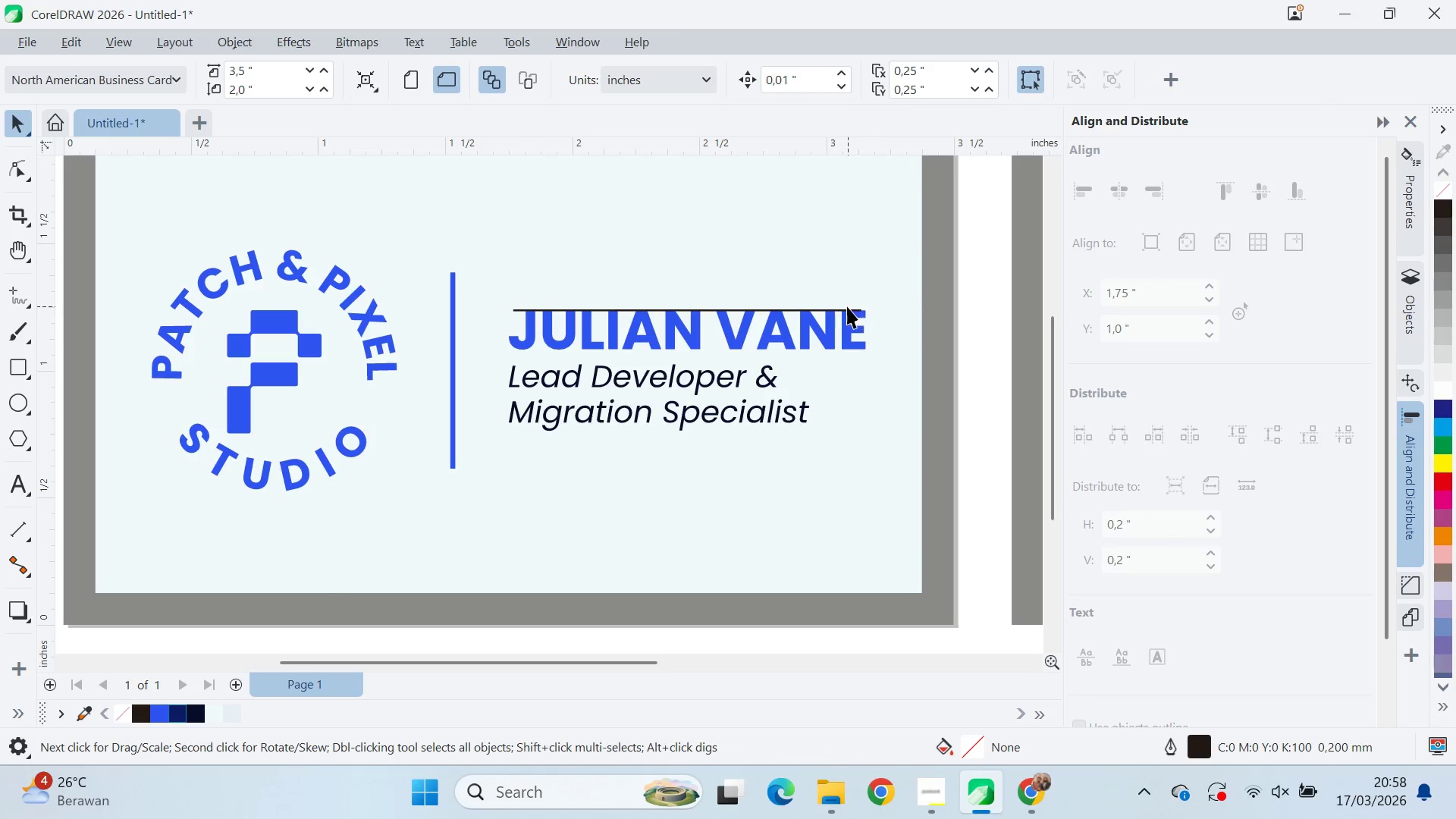 
left_click([846, 306])
 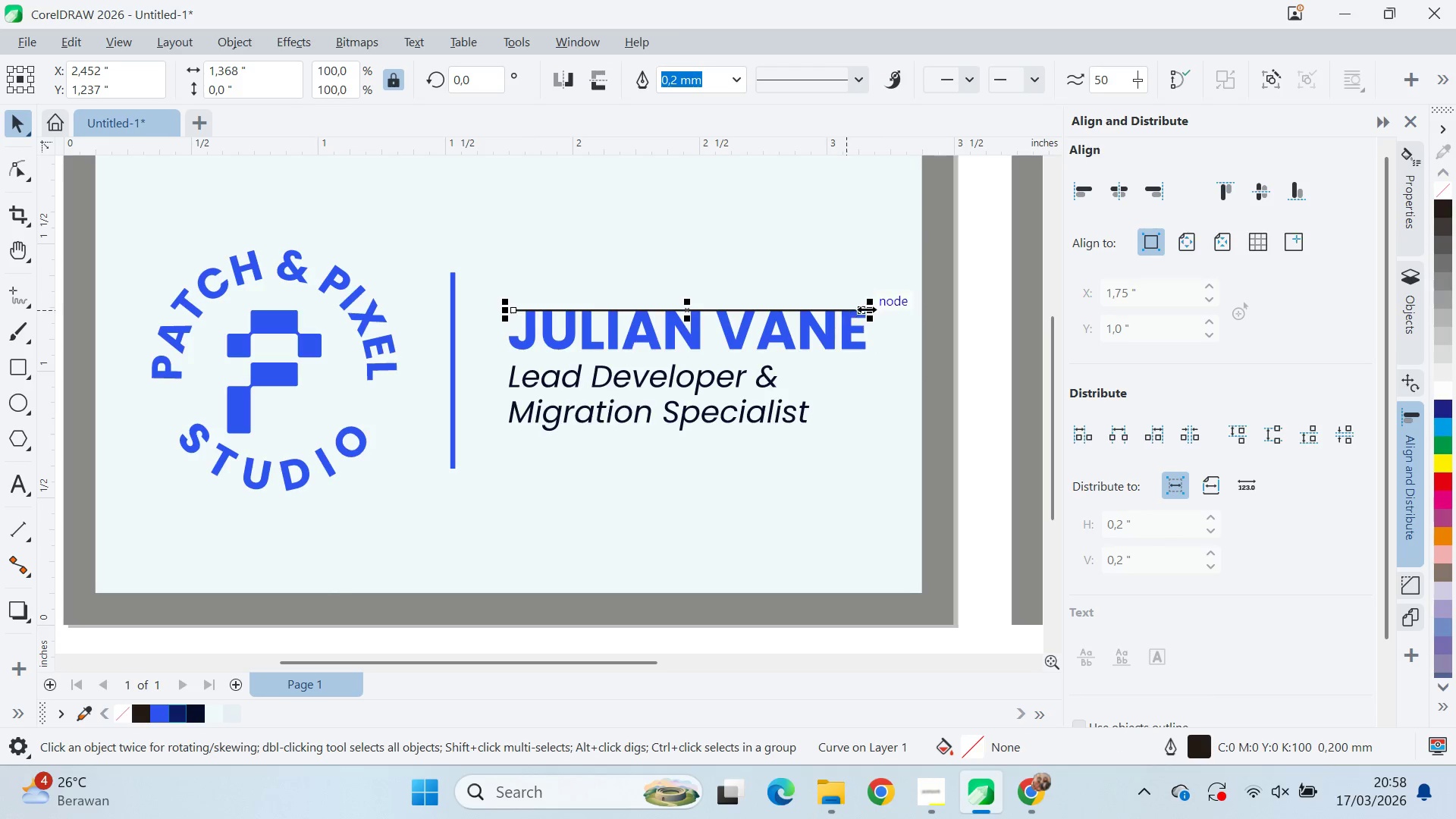 
hold_key(key=ShiftLeft, duration=1.5)
left_click_drag(start_coordinate=[868, 312], to_coordinate=[901, 349])
 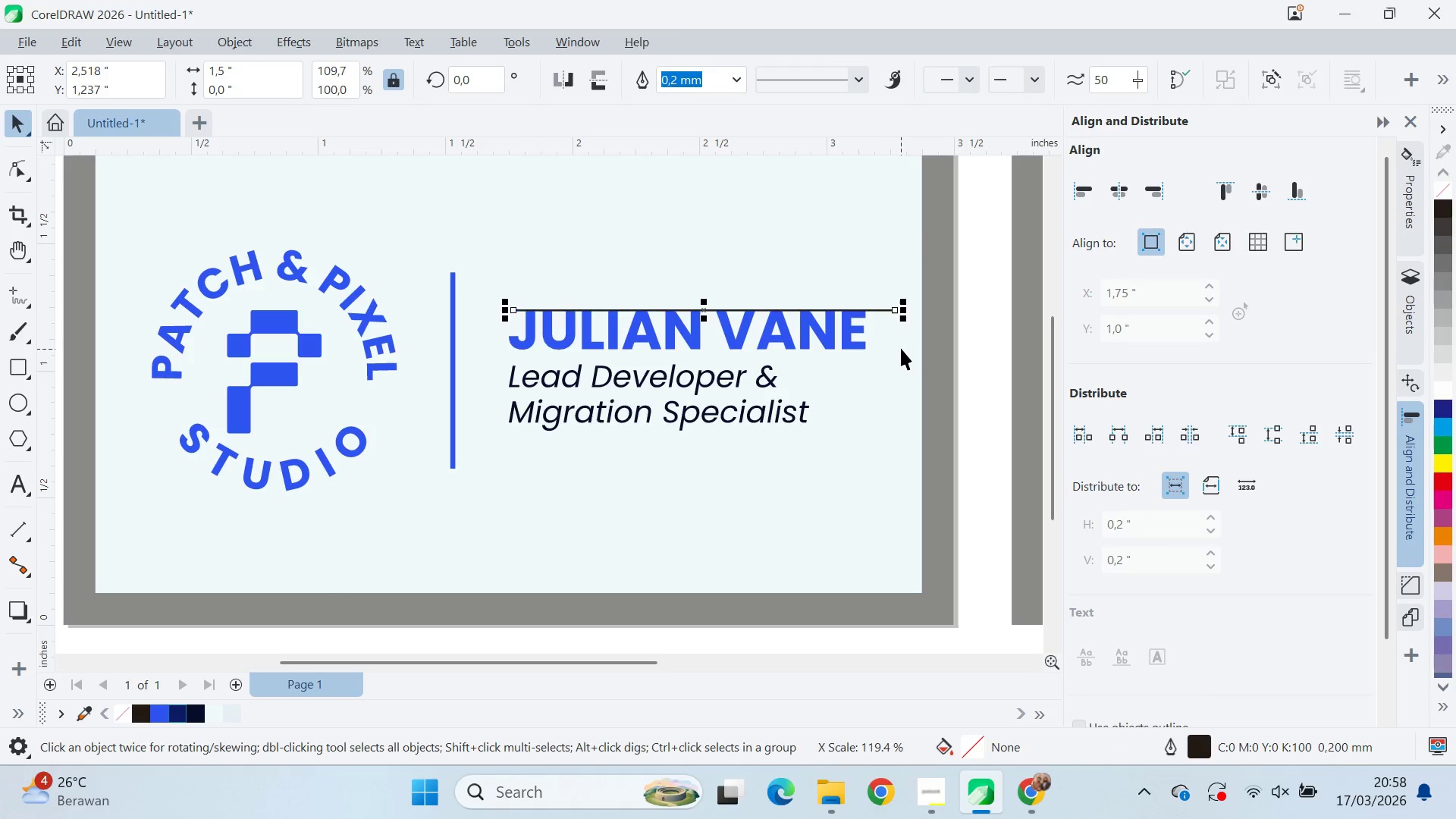 
key(V)
 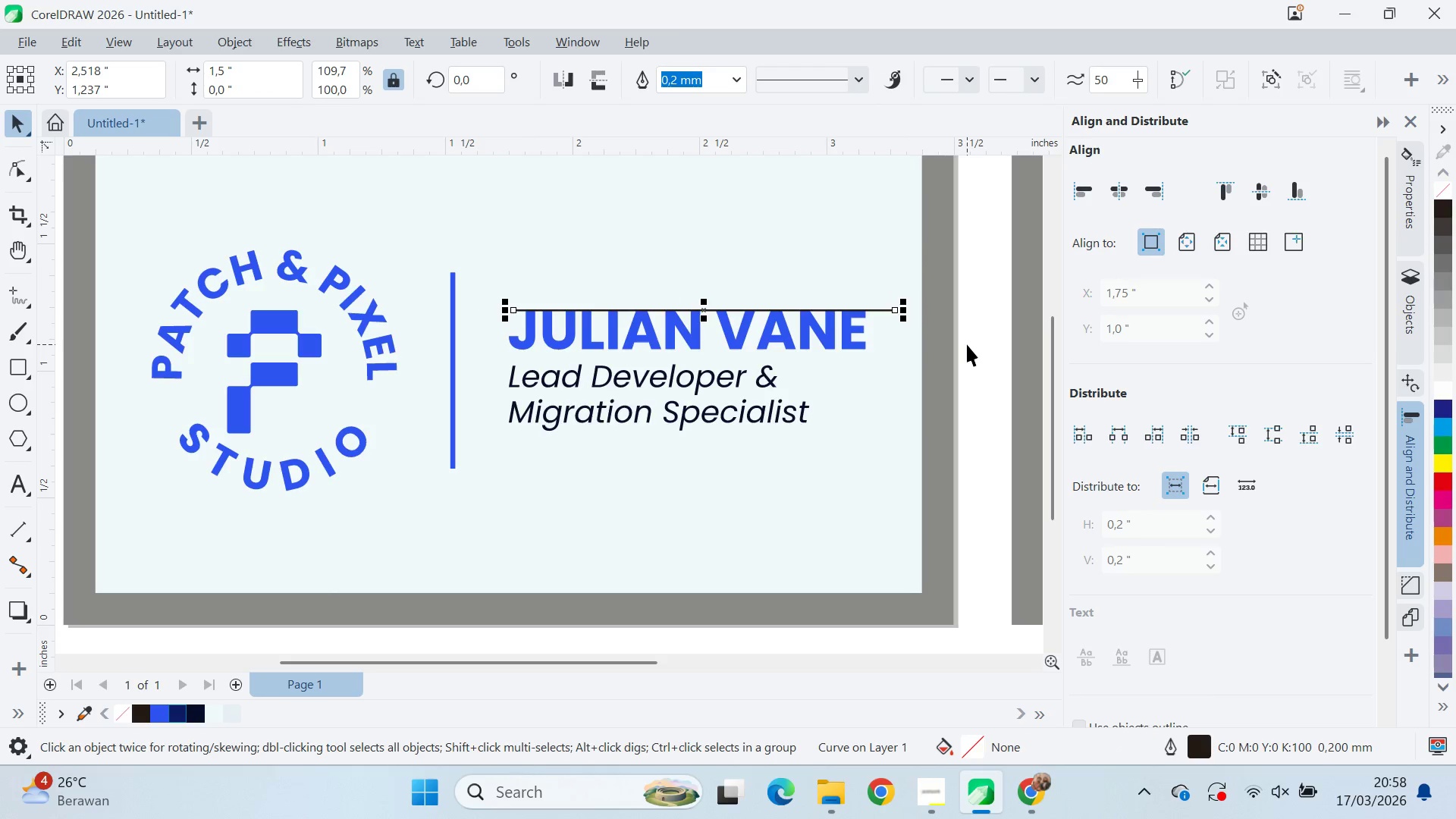 
key(Control+Z)
 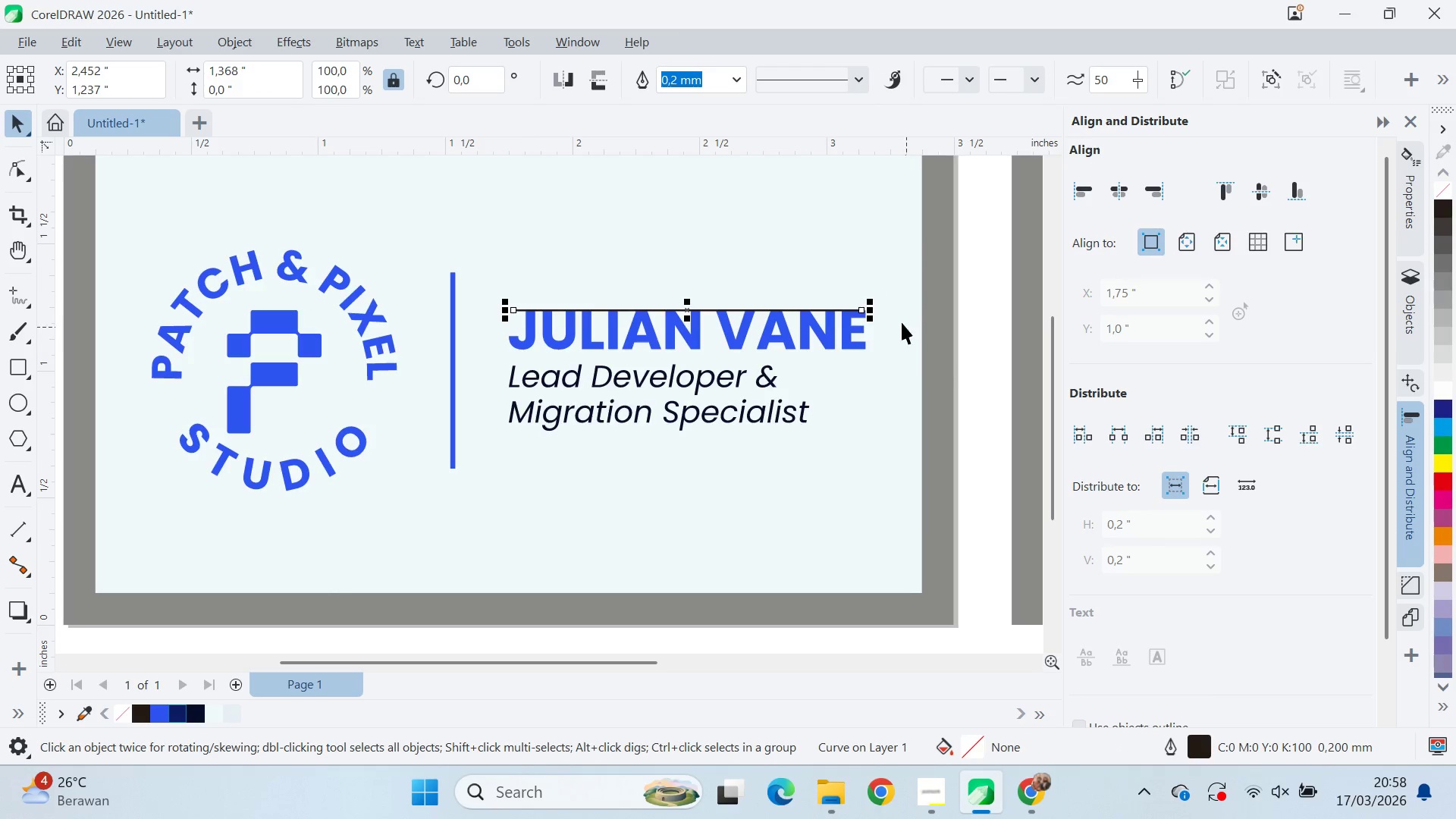 
hold_key(key=ShiftLeft, duration=1.52)
left_click_drag(start_coordinate=[871, 308], to_coordinate=[896, 322])
 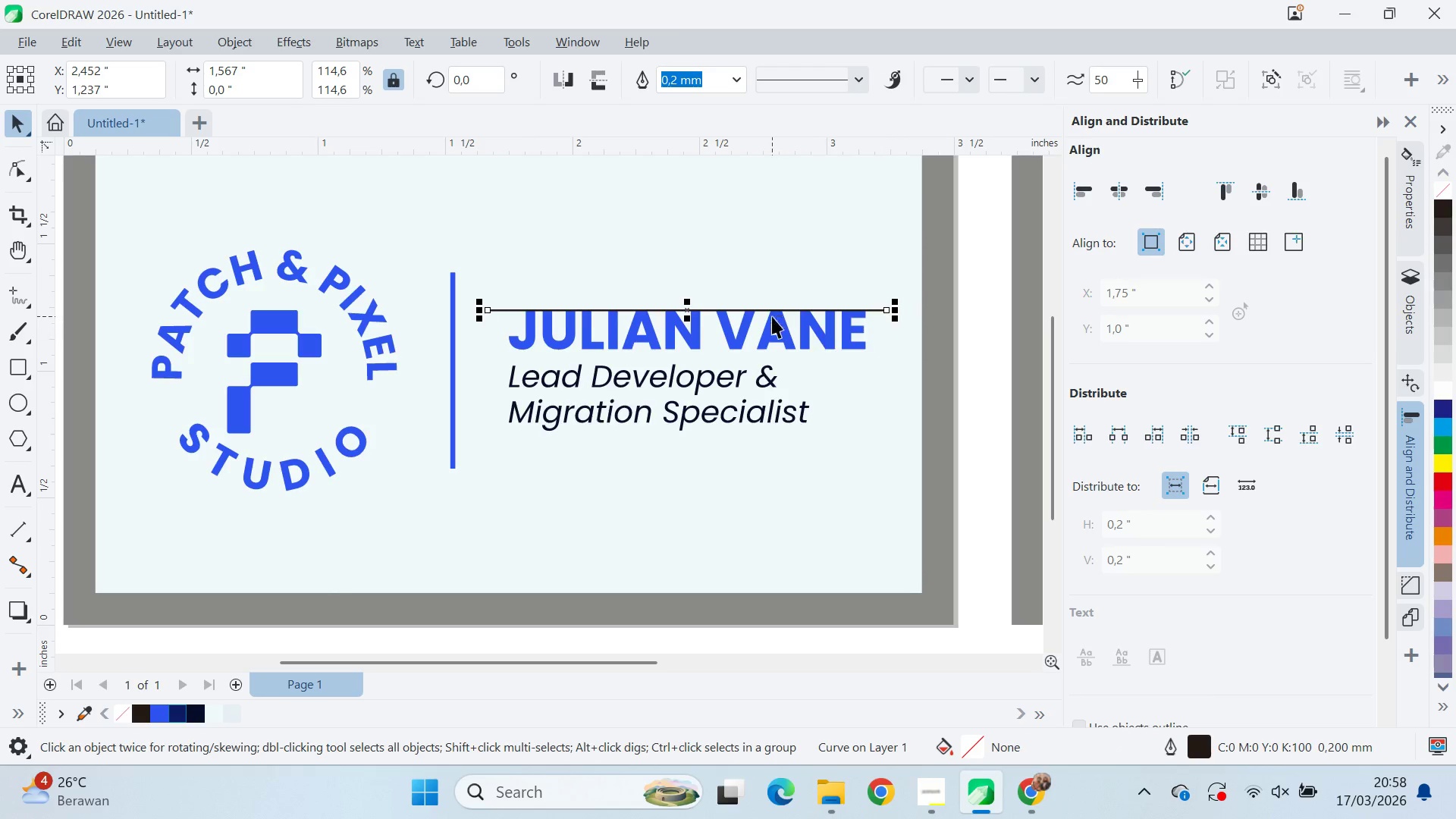 
hold_key(key=ShiftLeft, duration=0.45)
 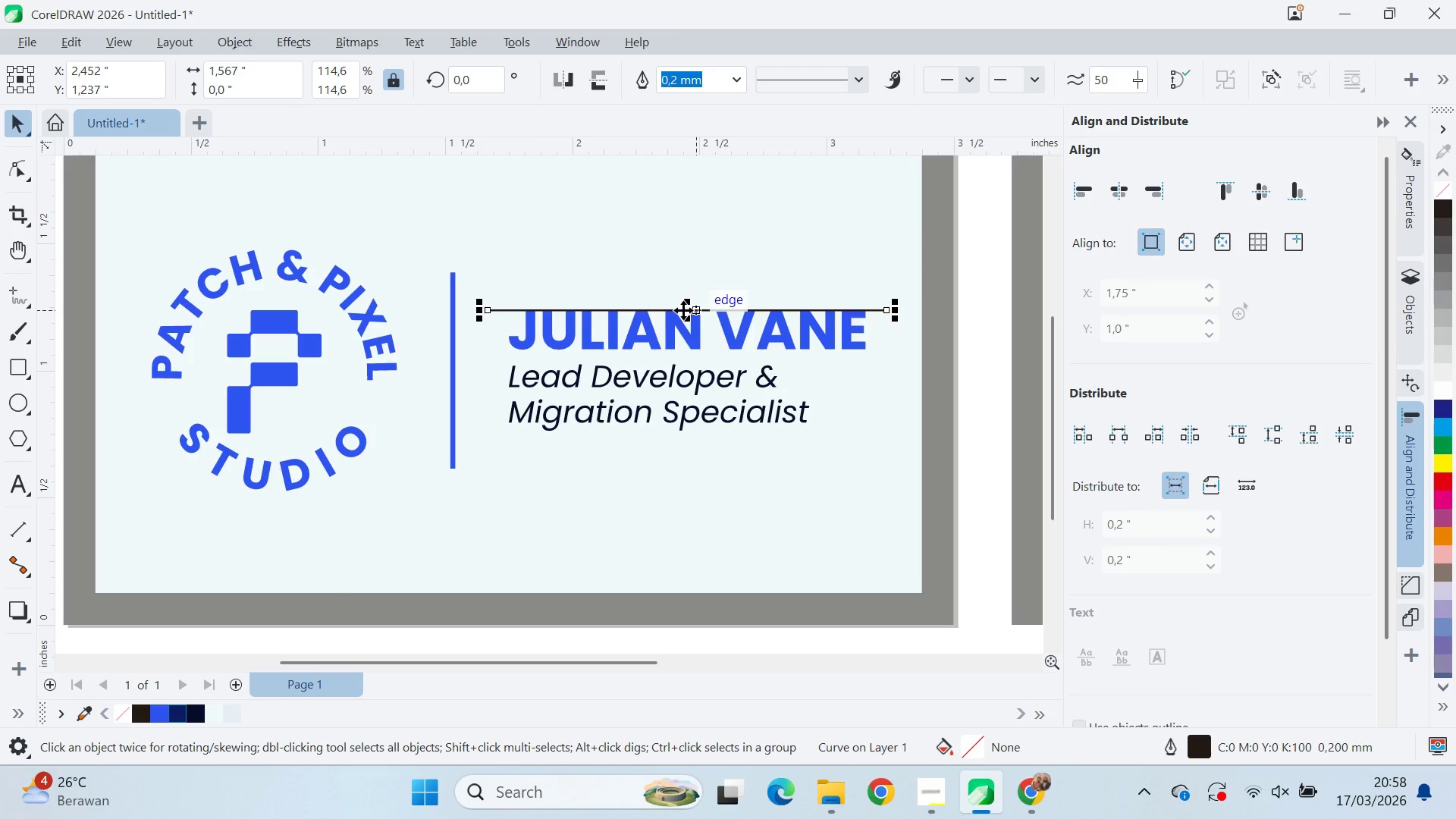 
left_click_drag(start_coordinate=[683, 310], to_coordinate=[677, 355])
 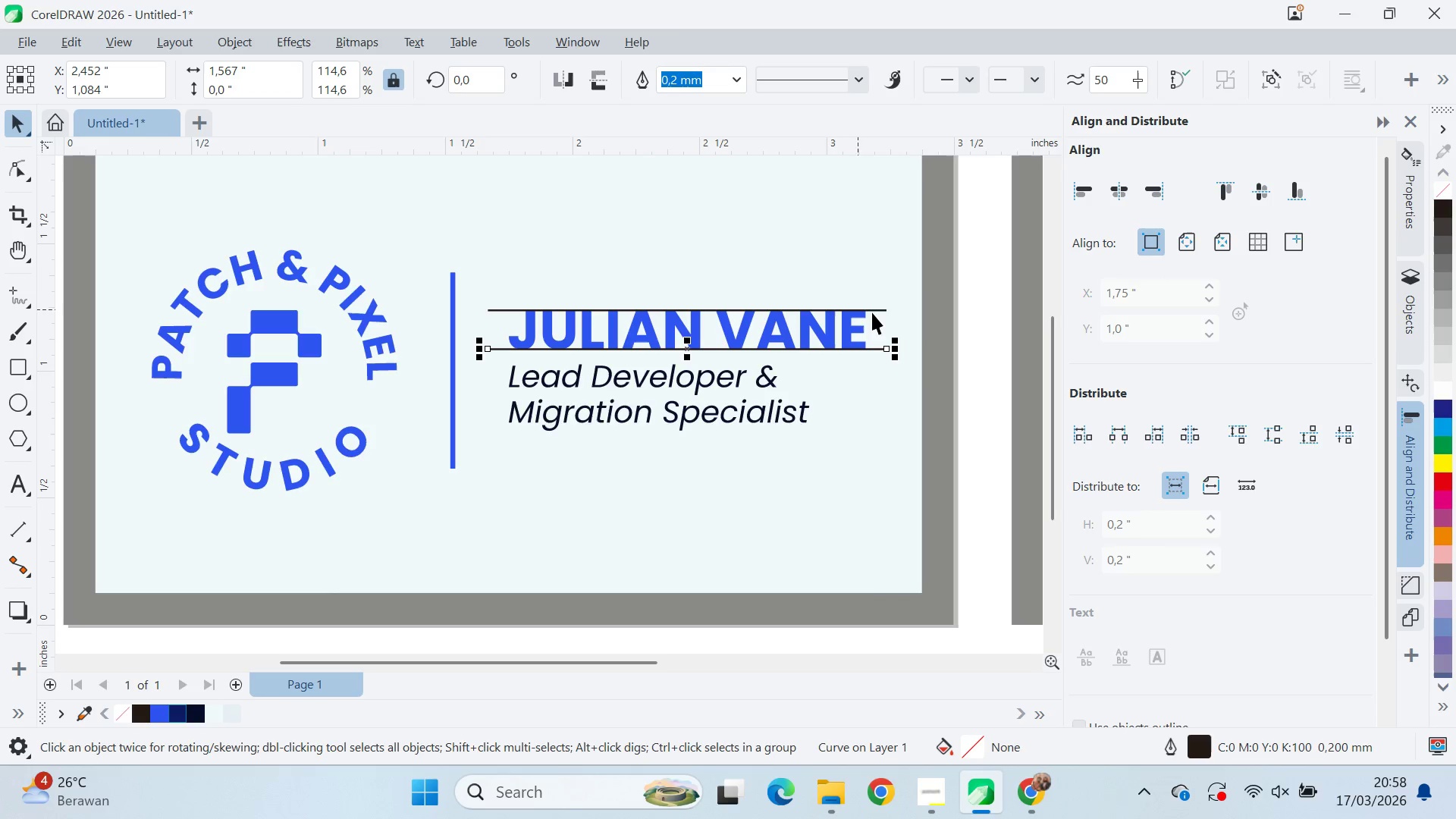 
hold_key(key=ShiftLeft, duration=0.81)
 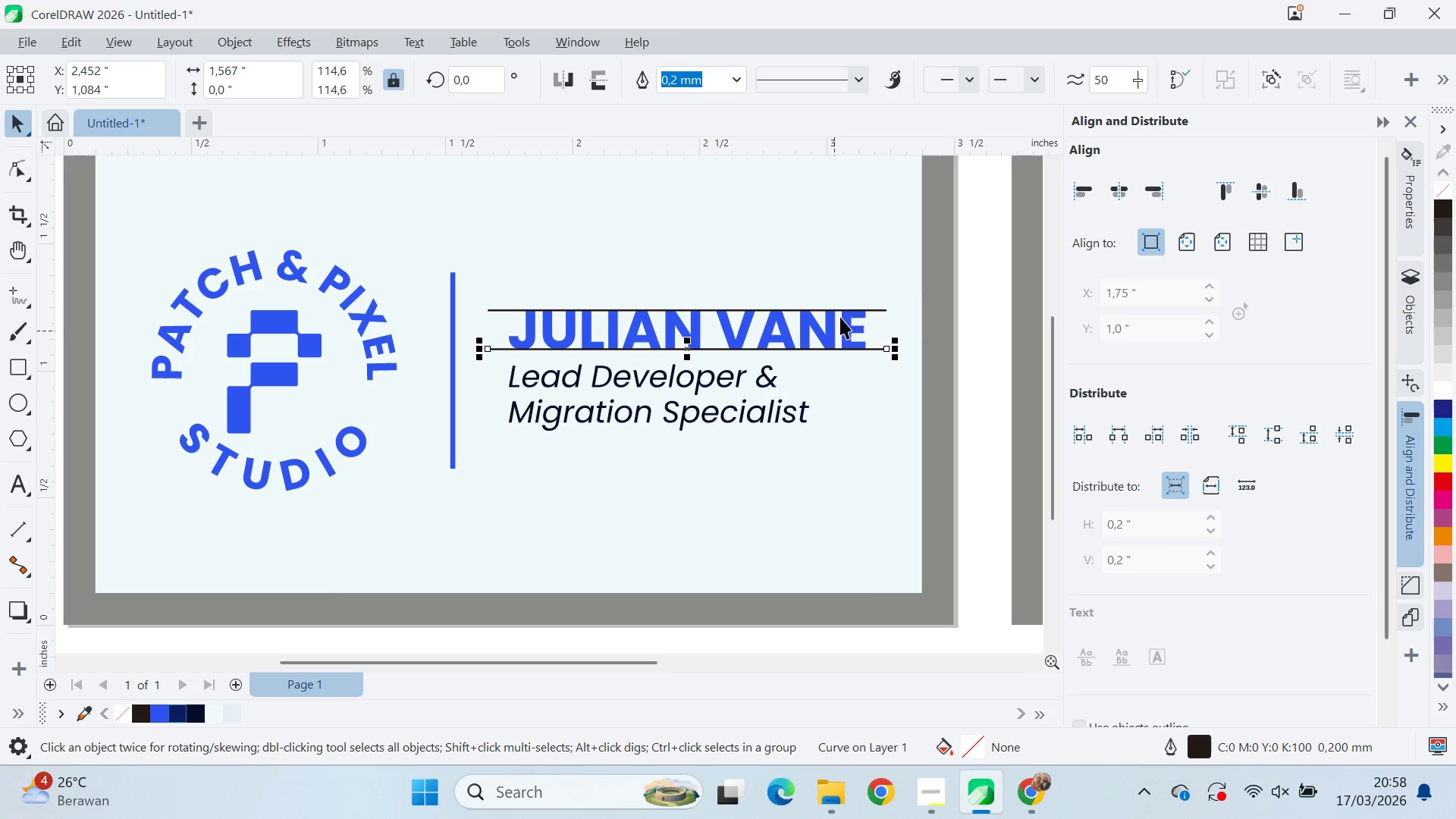 
hold_key(key=ShiftLeft, duration=0.58)
left_click([880, 309])
 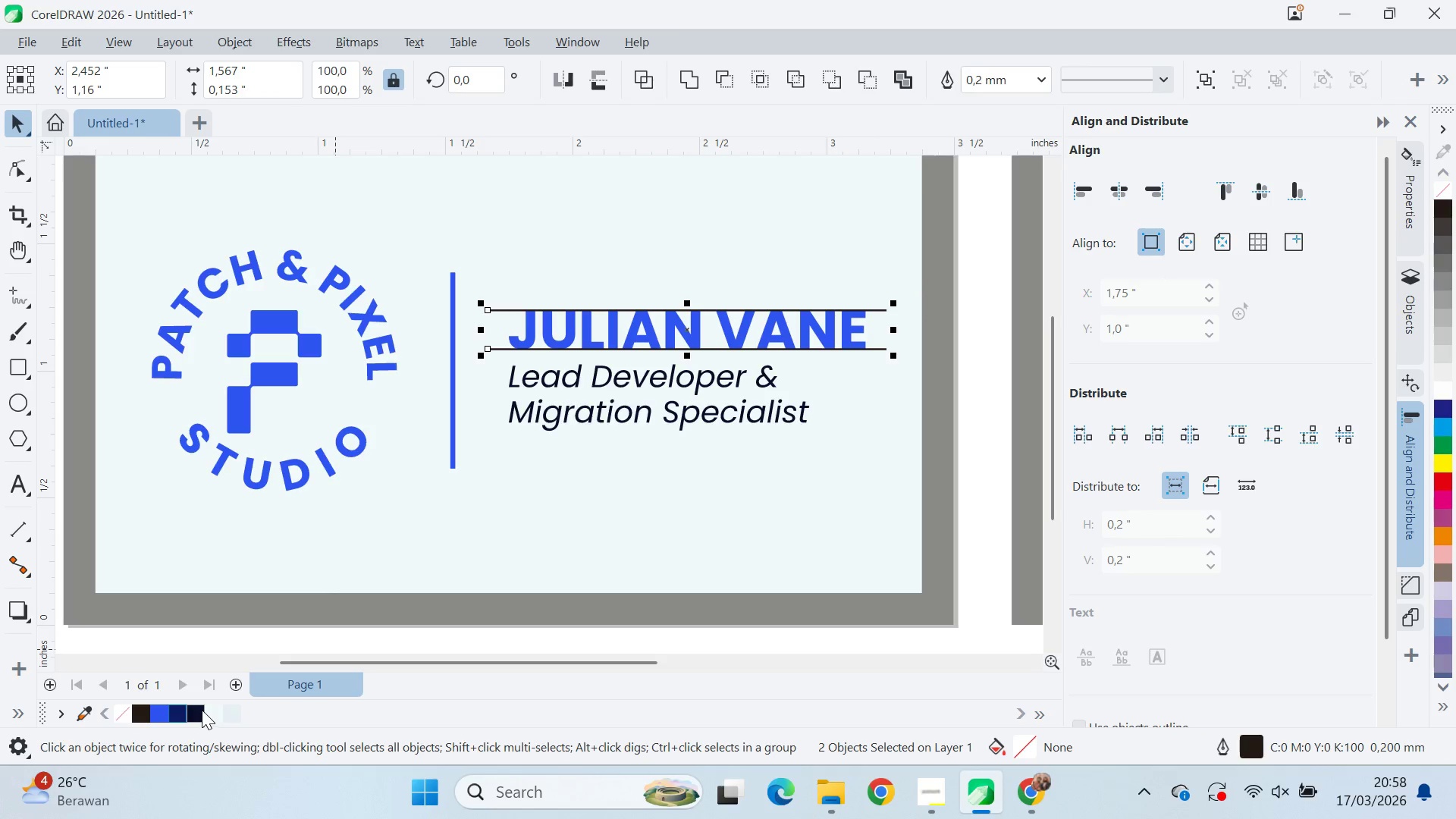 
left_click([201, 707])
 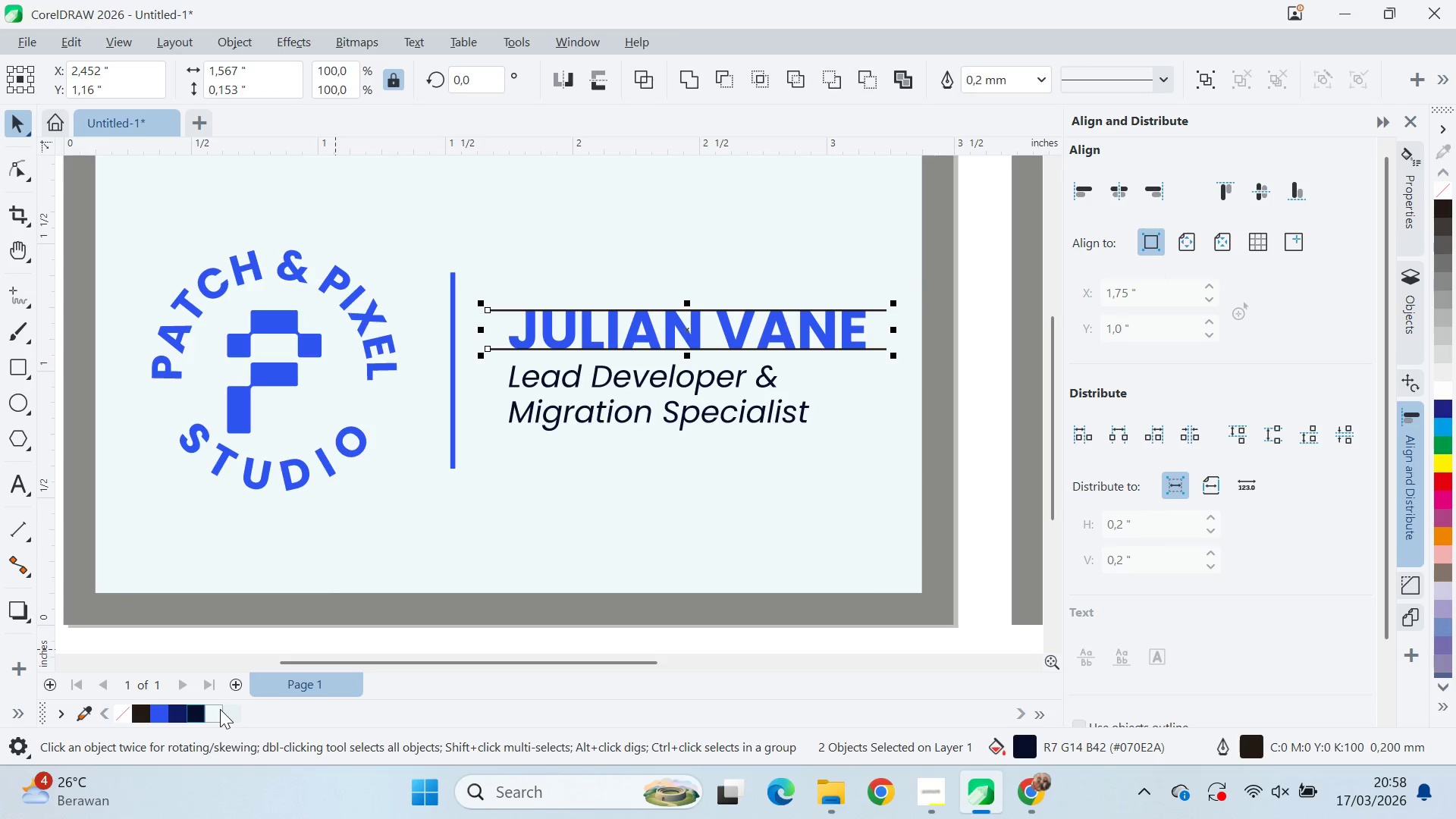 
double_click([237, 714])
 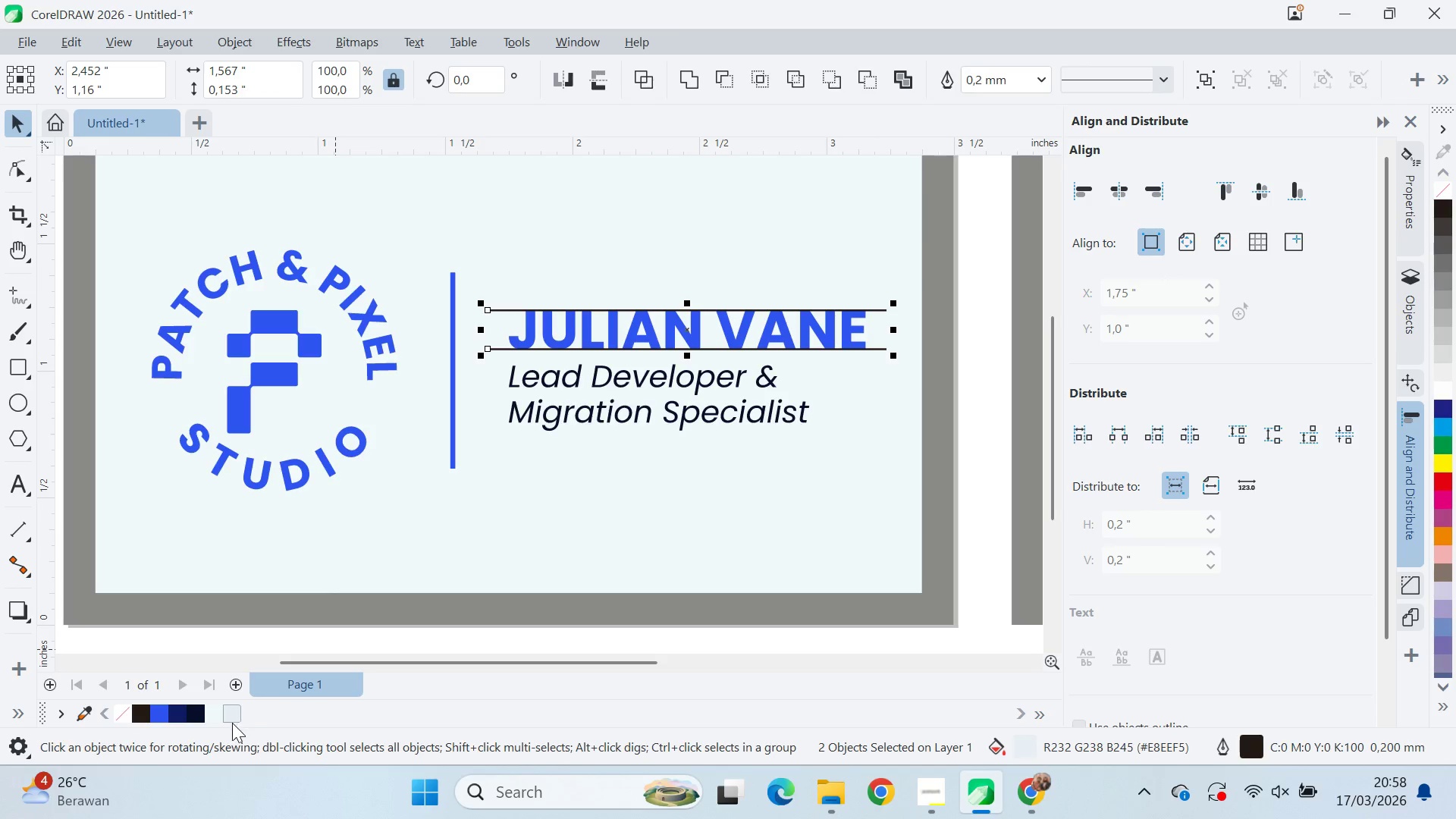 
left_click([237, 713])
 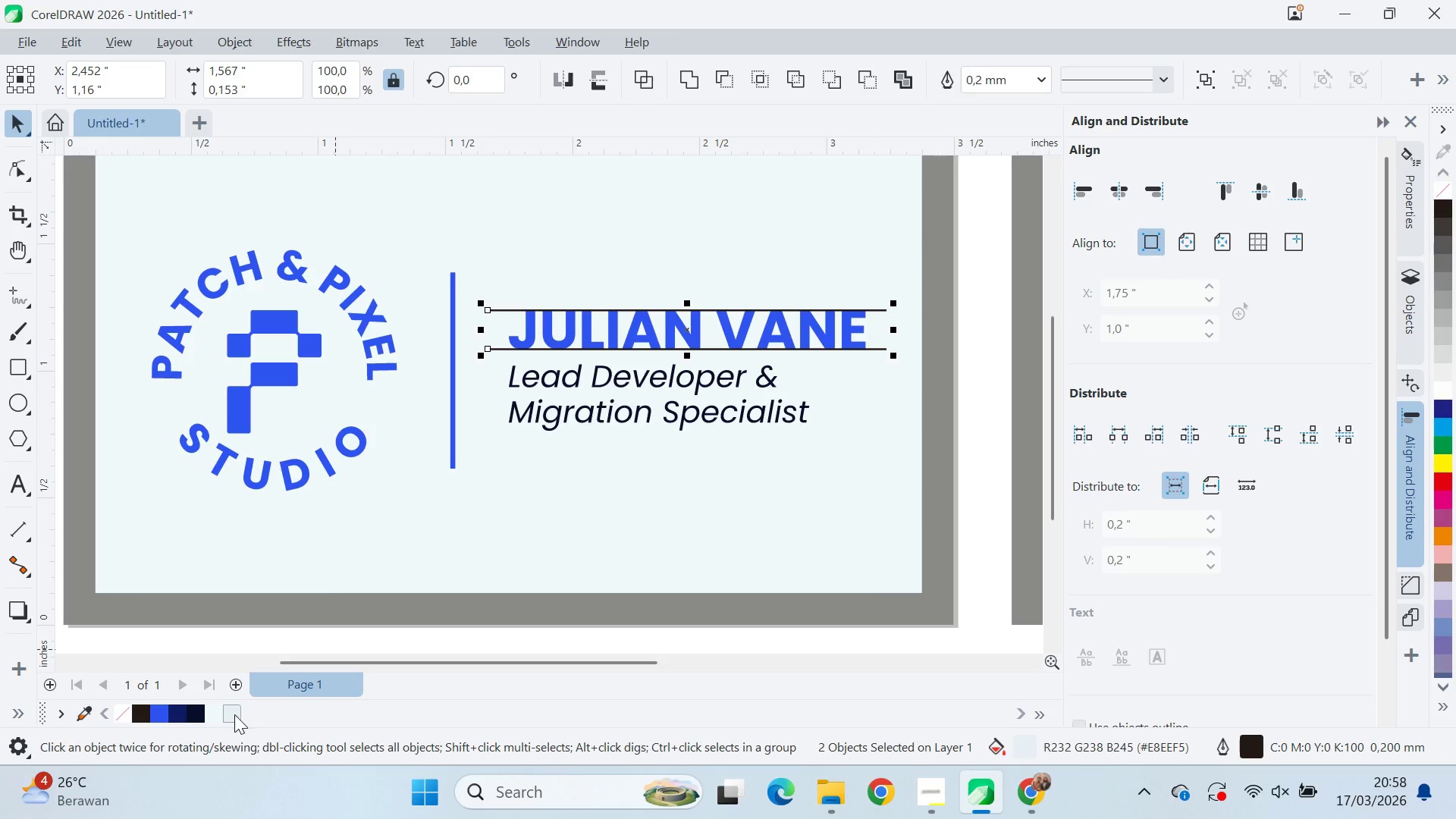 
mouse_move([235, 718])
 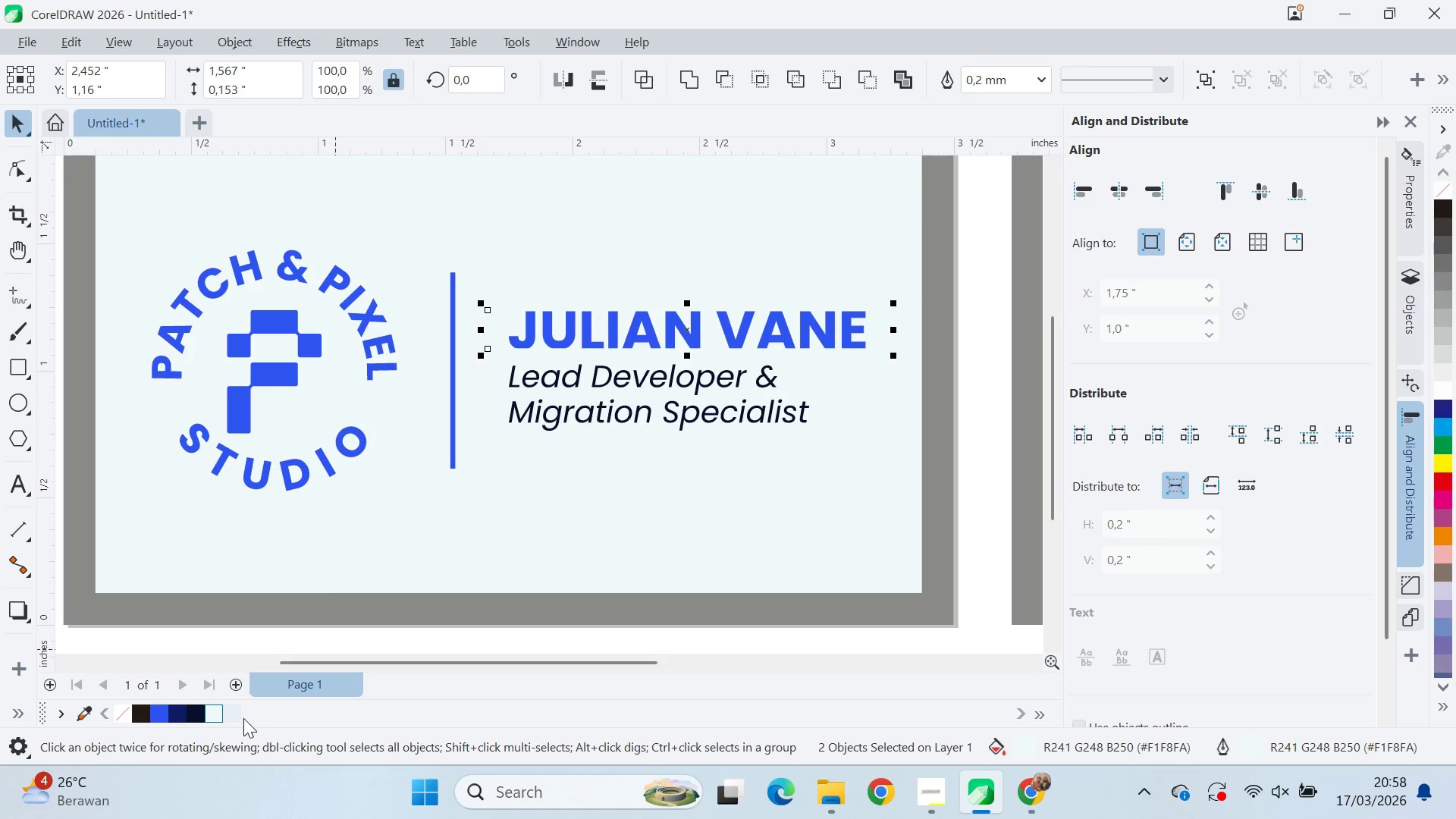 
right_click([243, 718])
 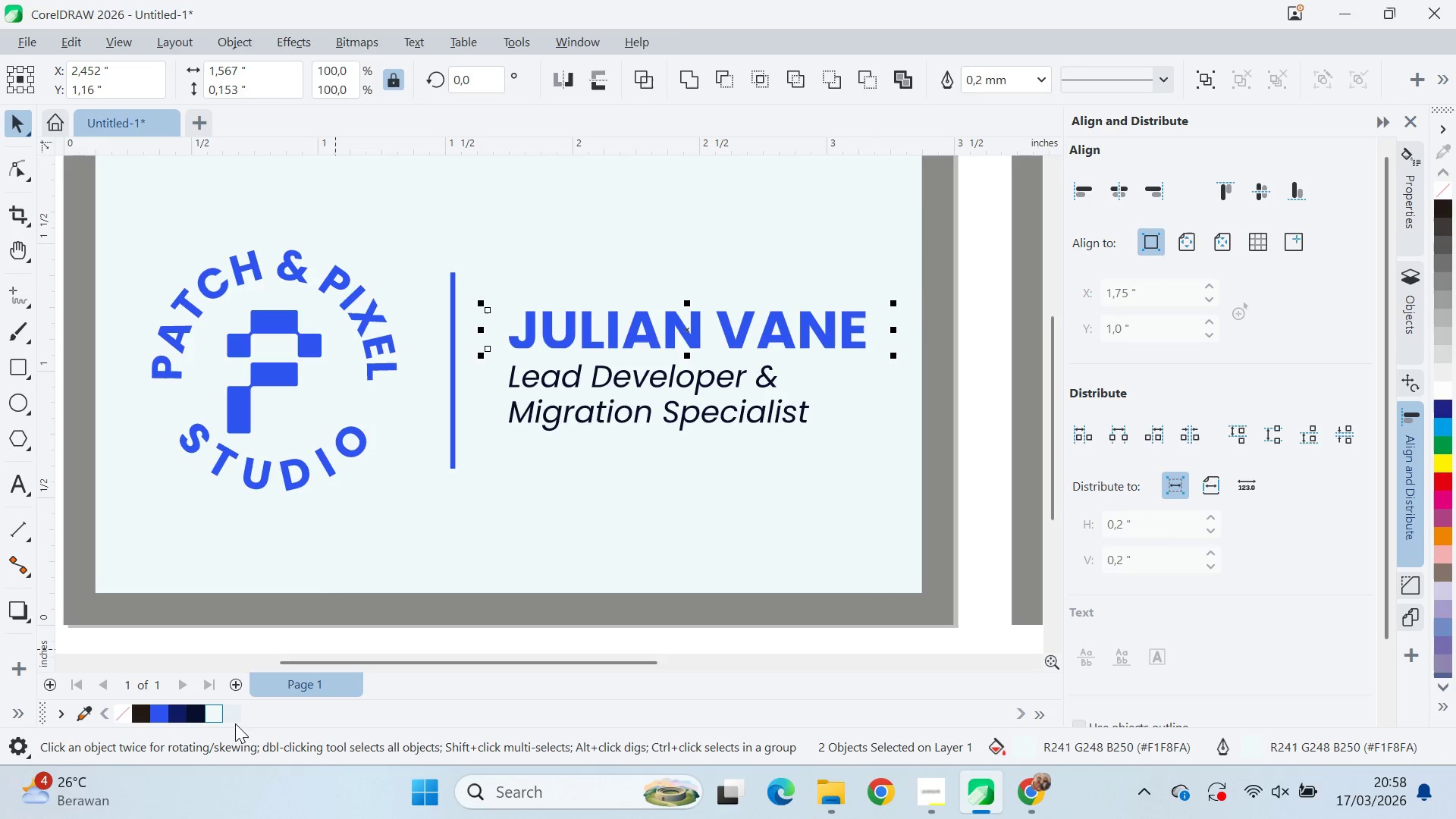 
right_click([236, 716])
 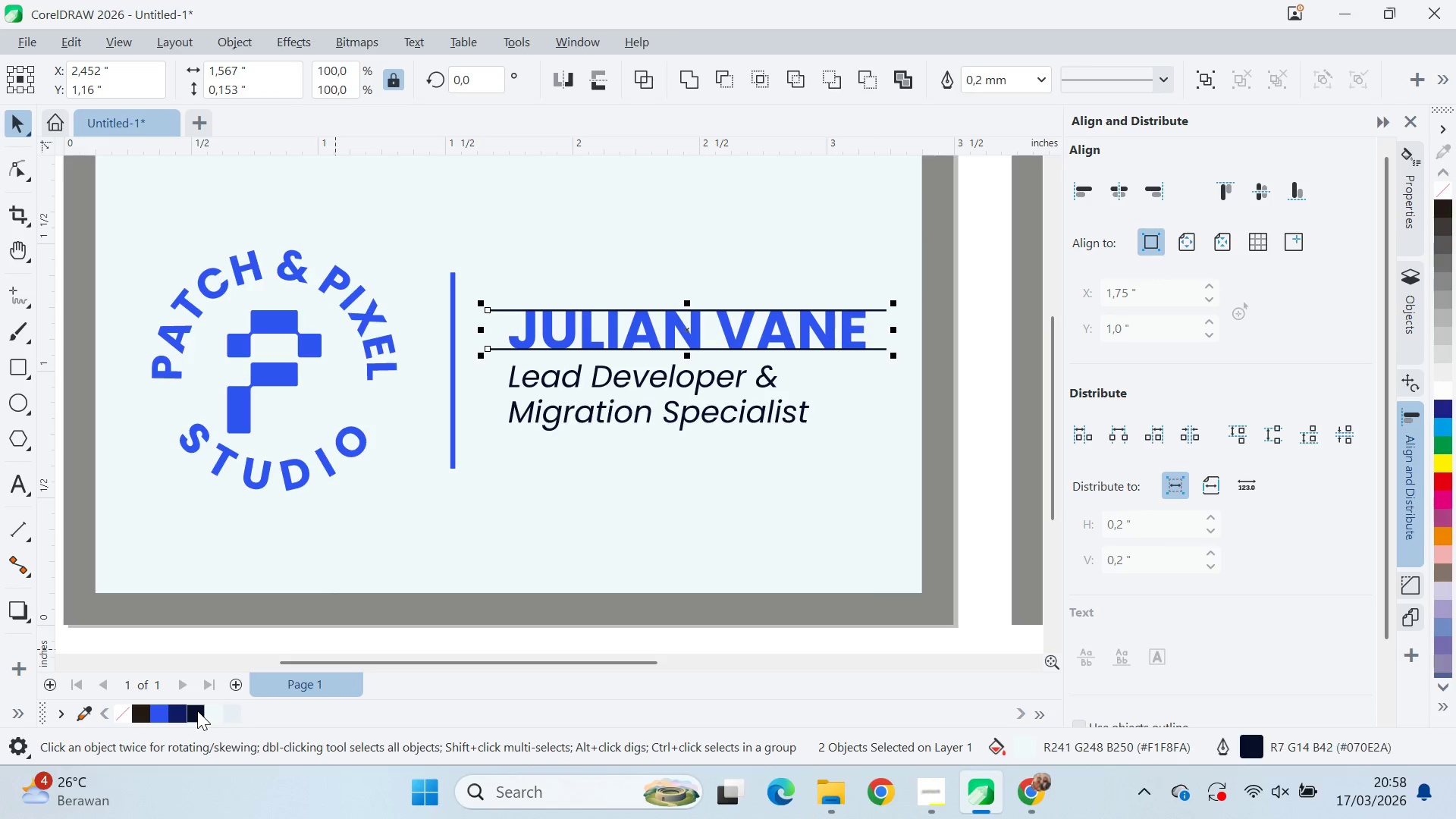 
right_click([171, 714])
 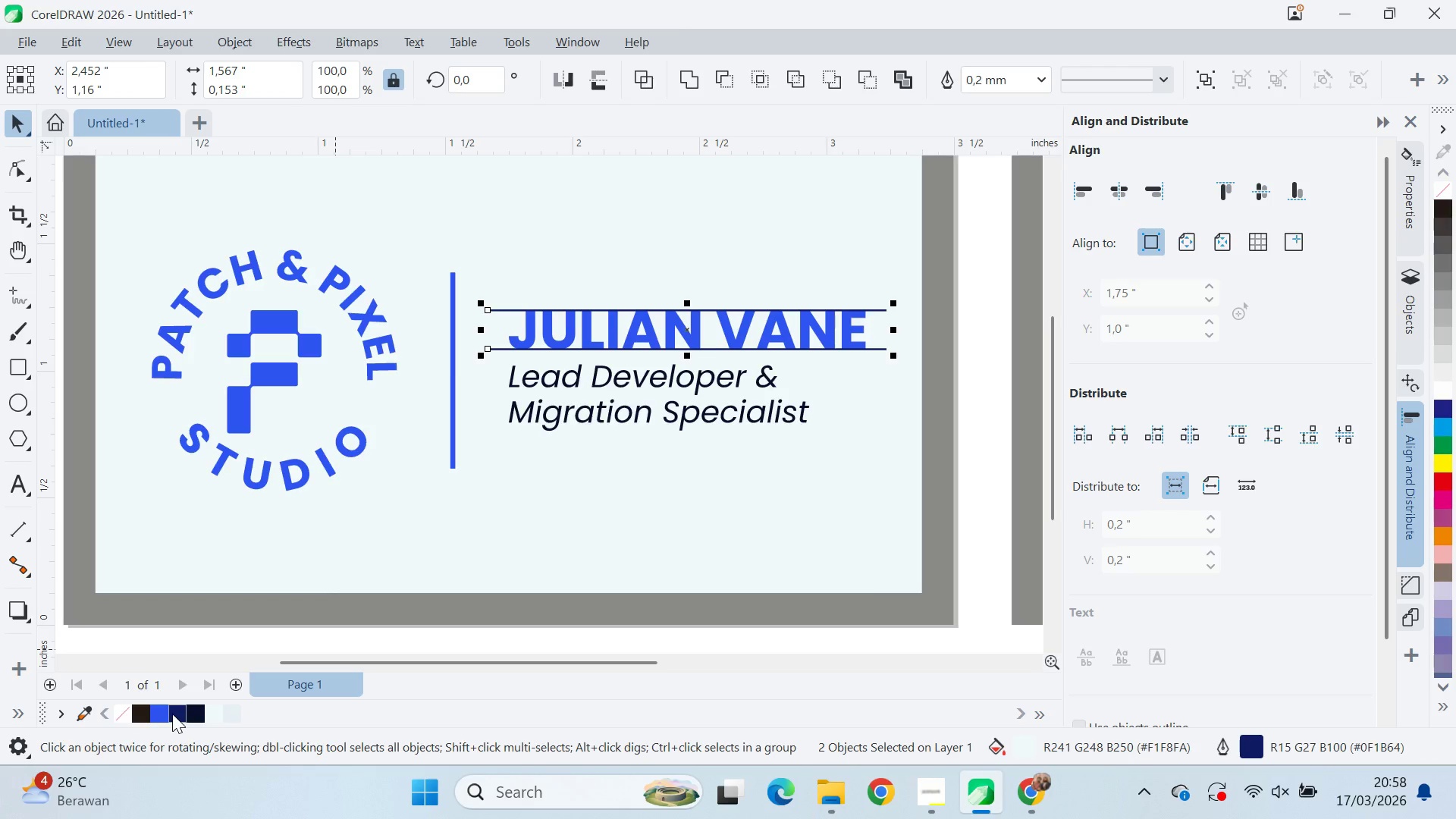 
right_click([174, 713])
 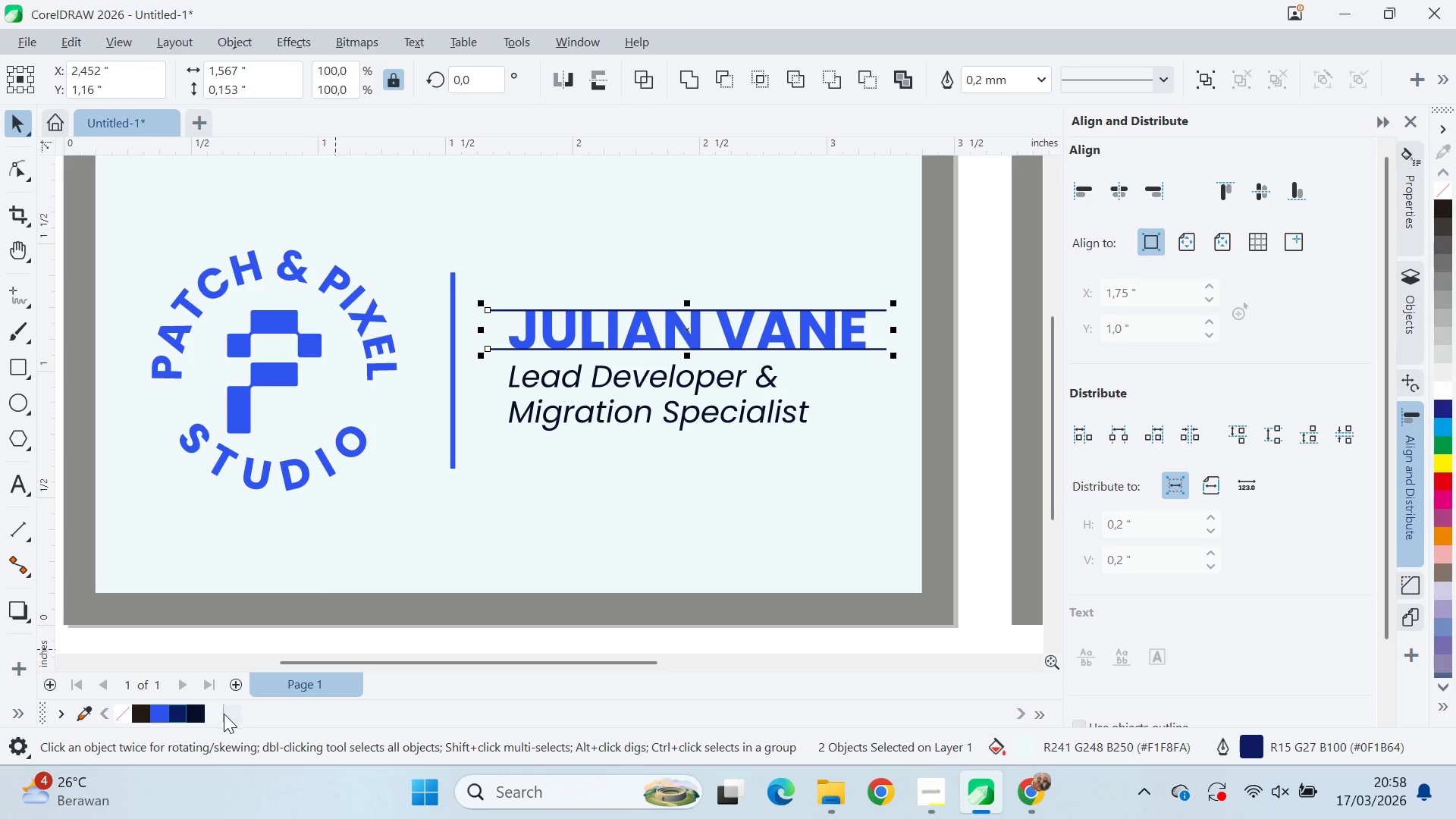 
right_click([226, 715])
 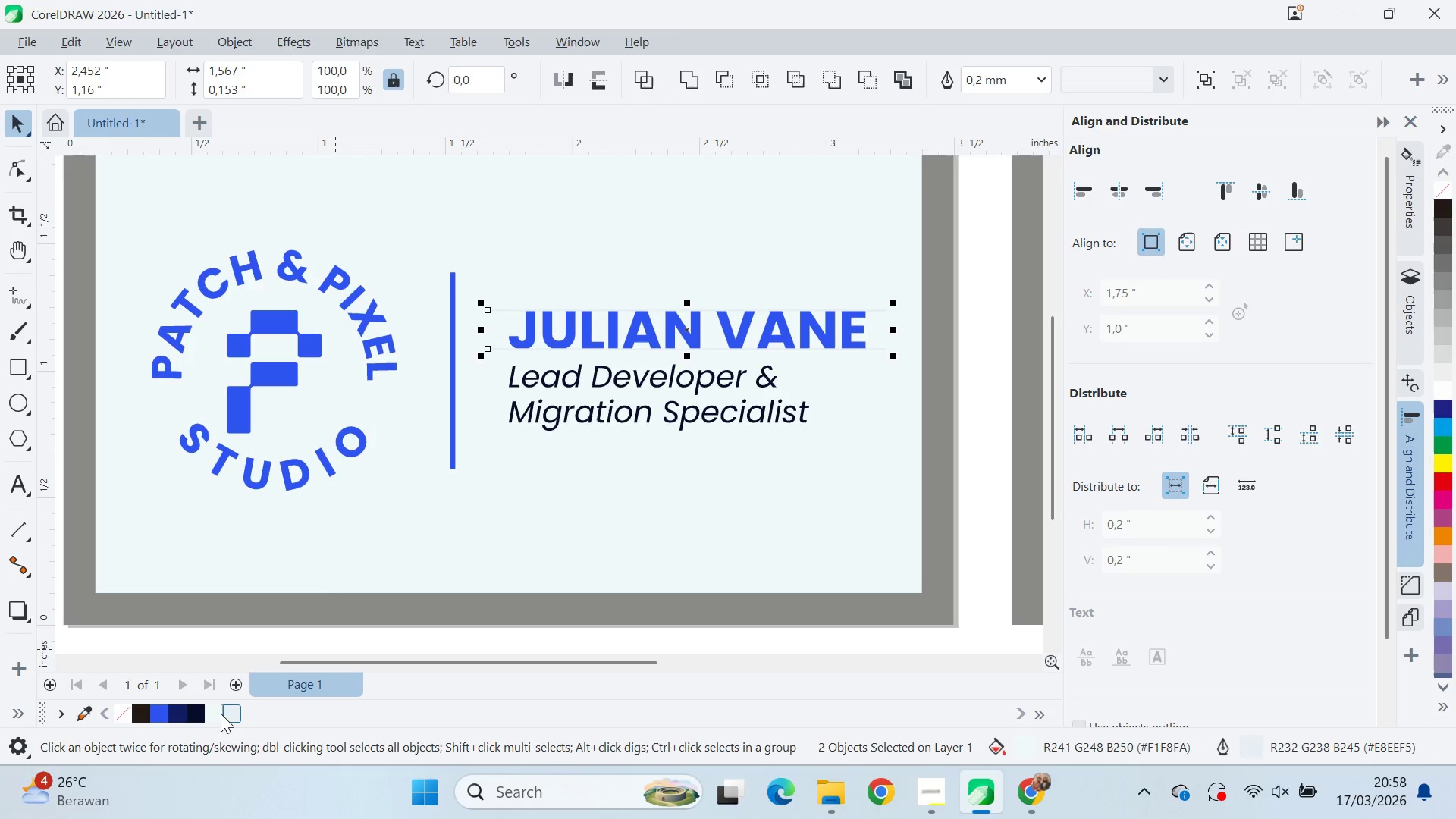 
mouse_move([218, 718])
 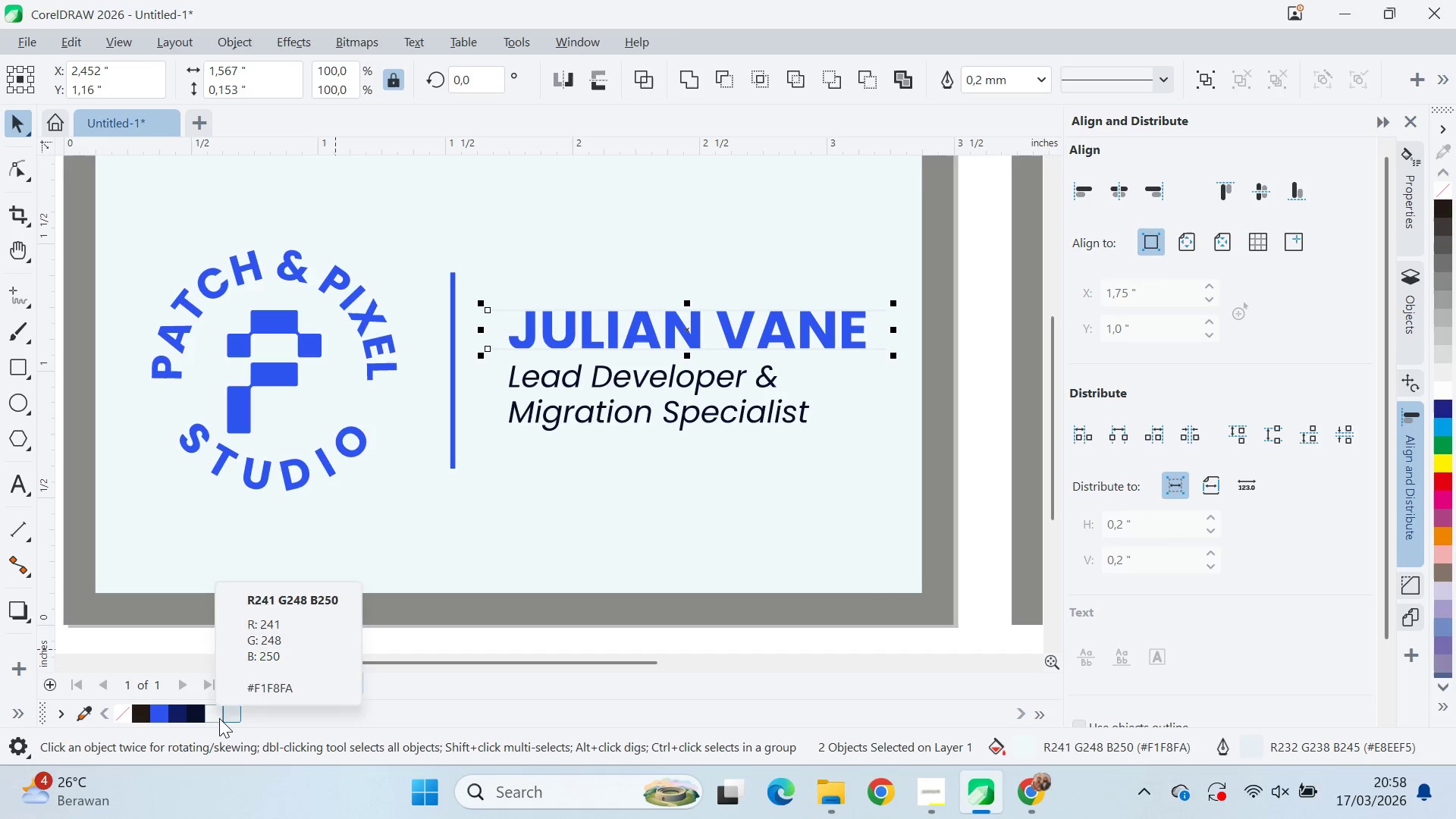 
right_click([218, 718])
 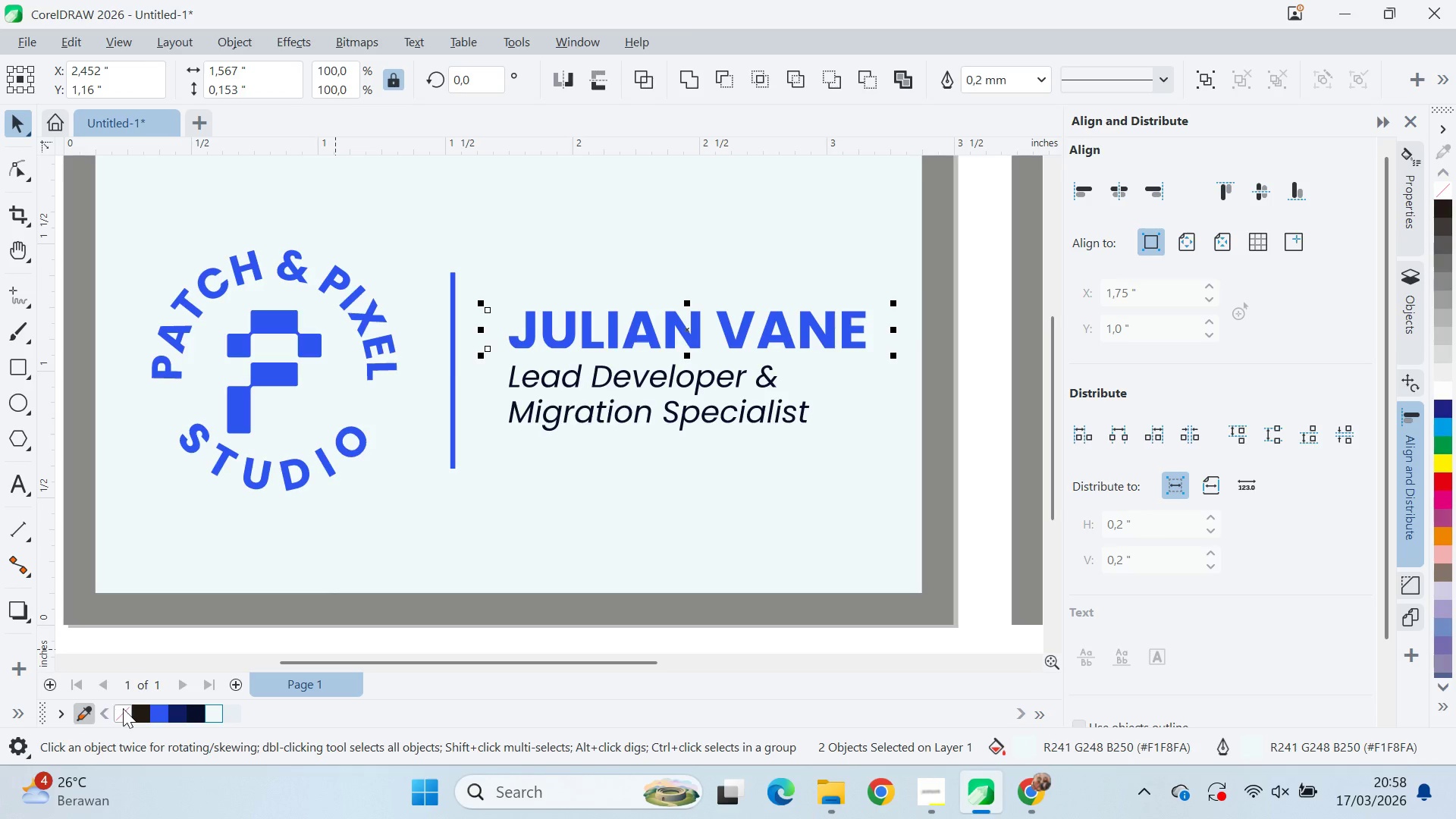 
wait(8.0)
 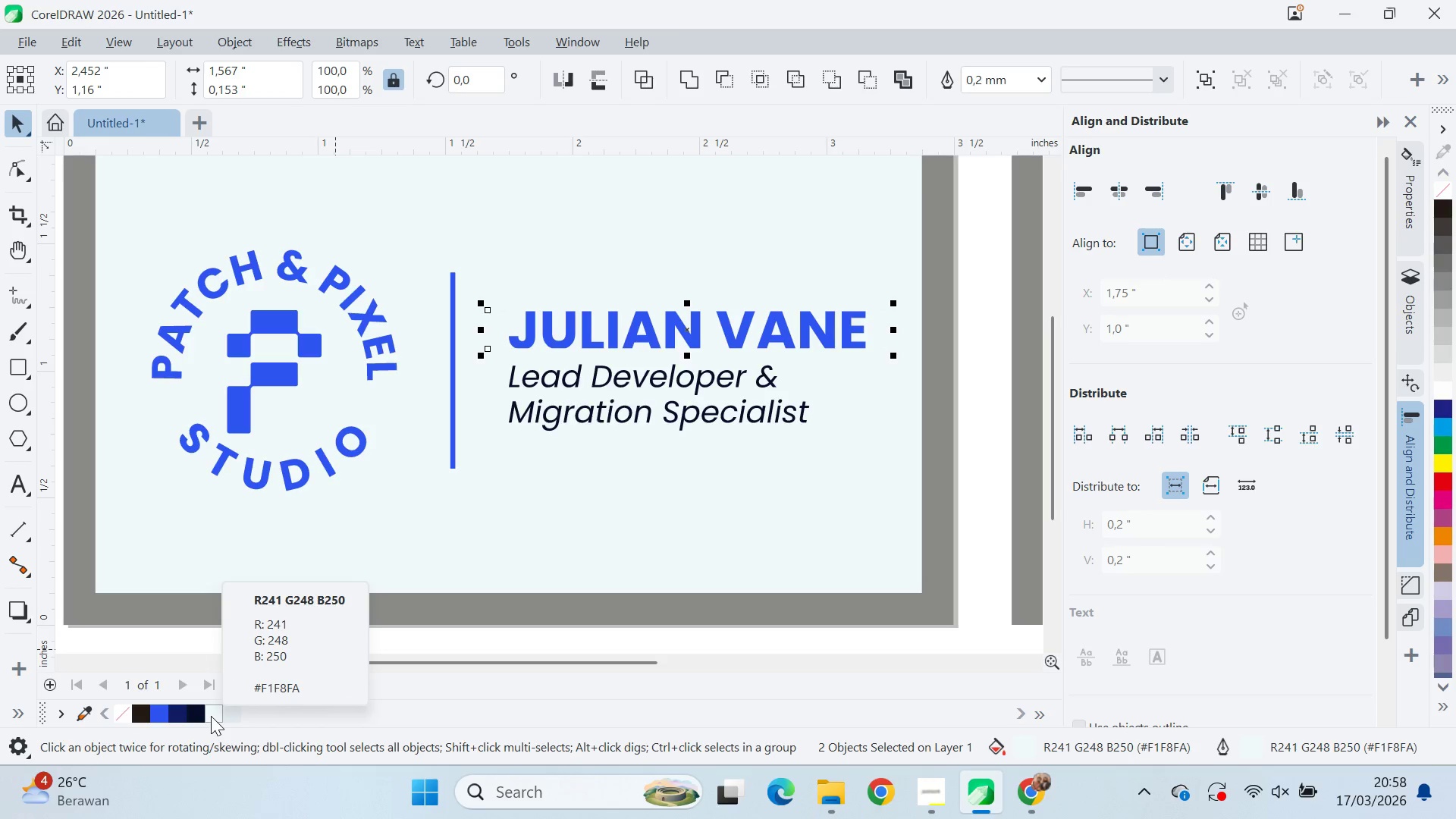 
double_click([1253, 748])
 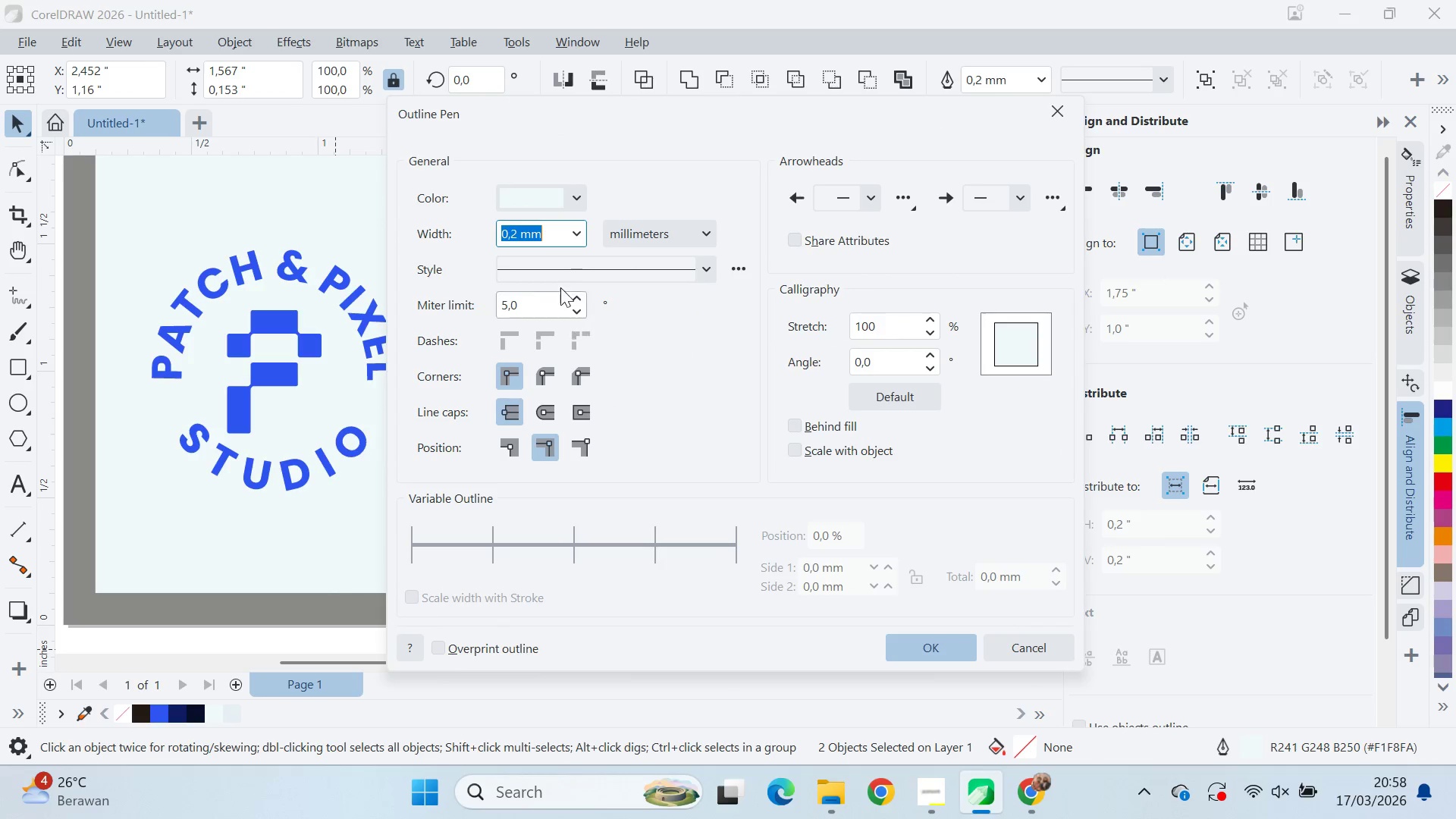 
left_click([581, 187])
 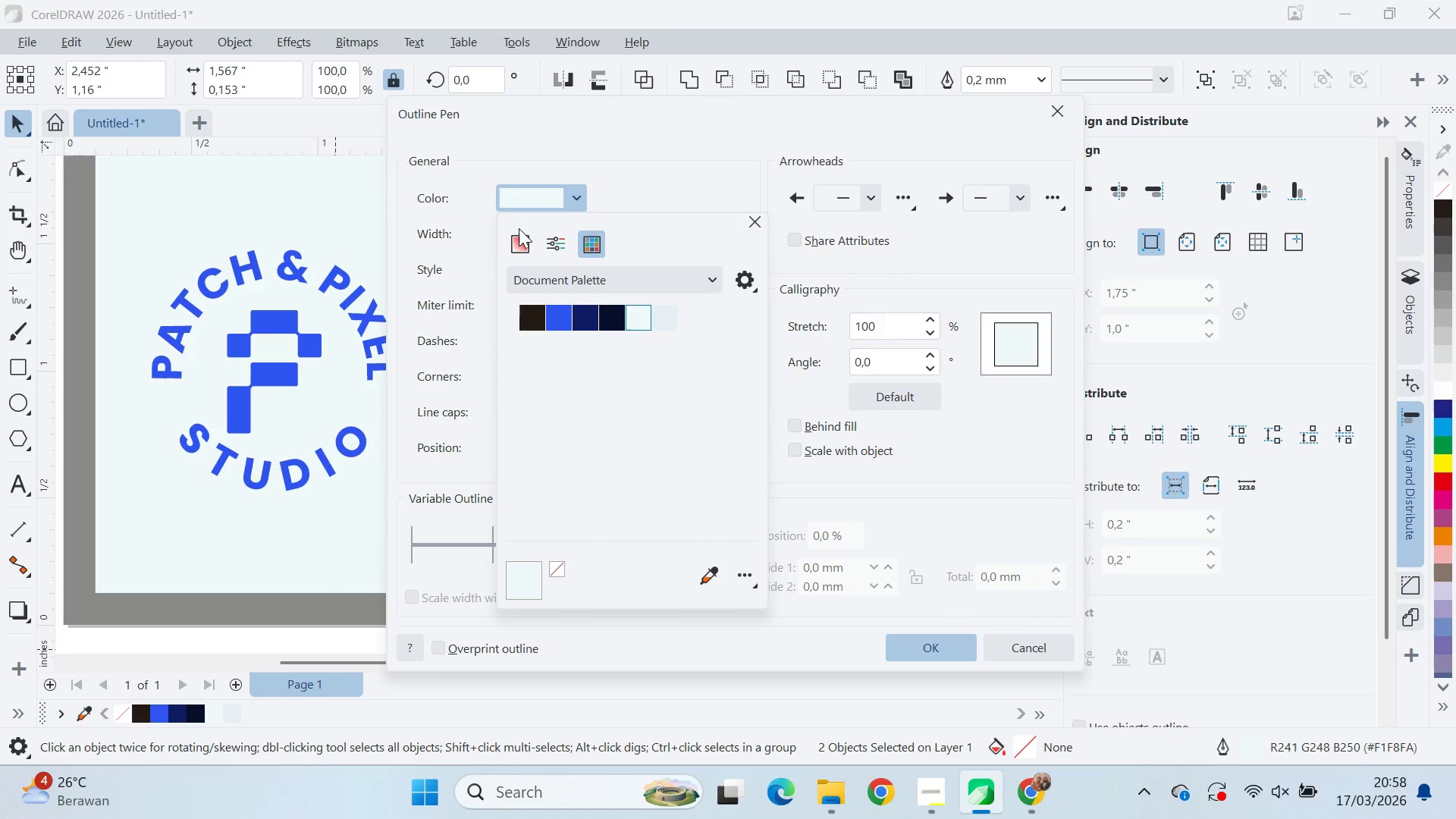 
double_click([528, 239])
 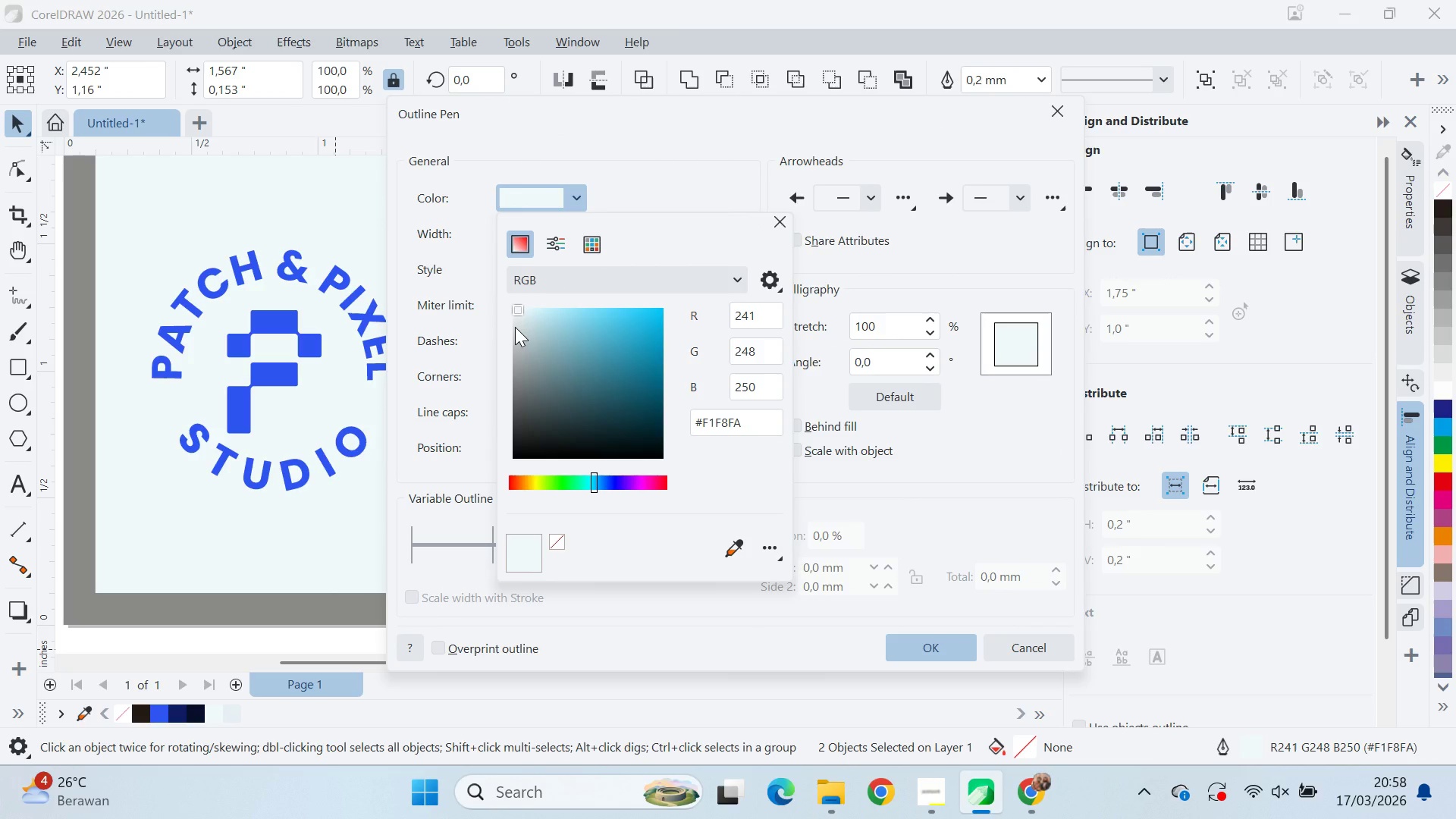 
wait(5.12)
 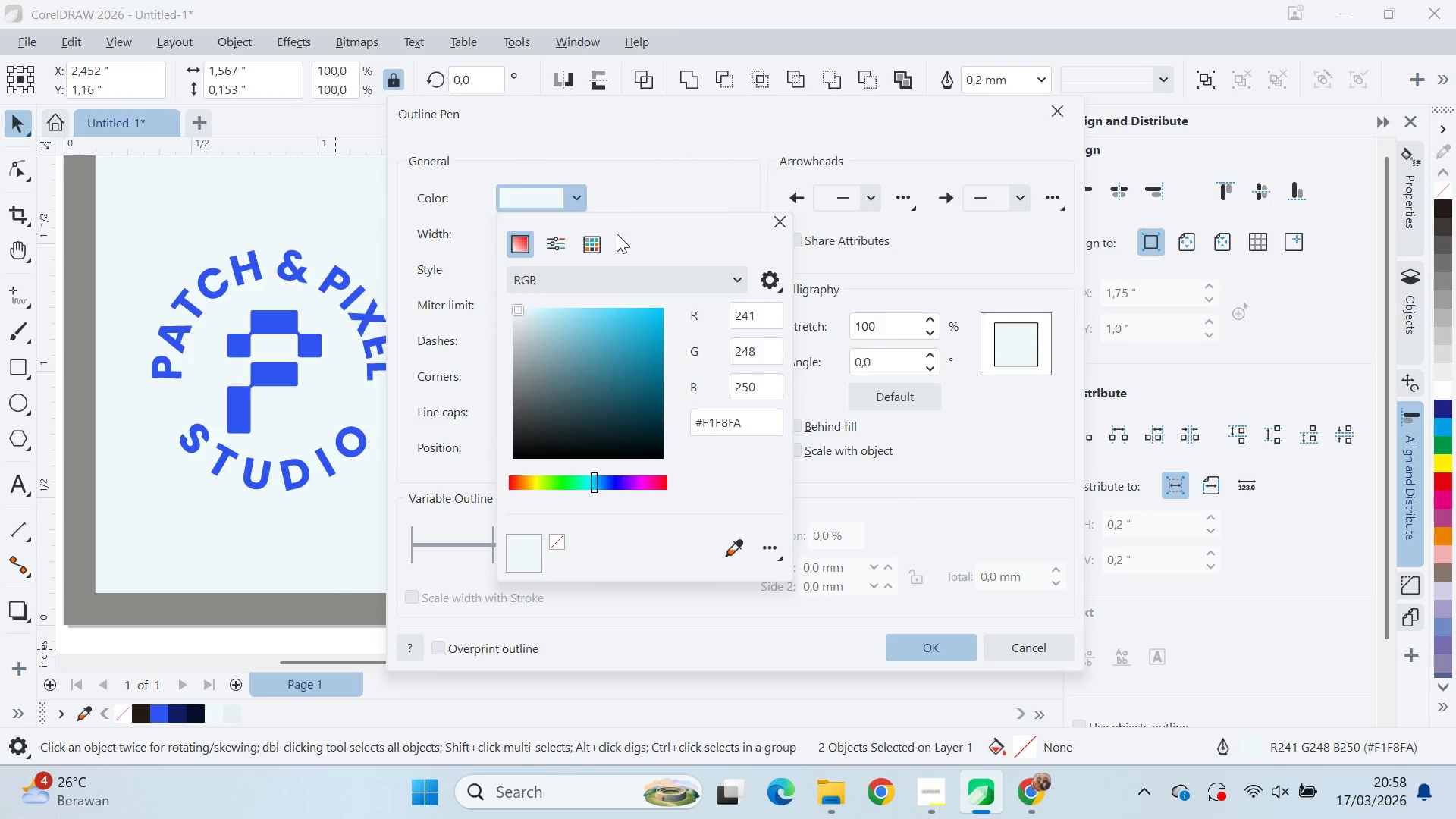 
double_click([513, 338])
 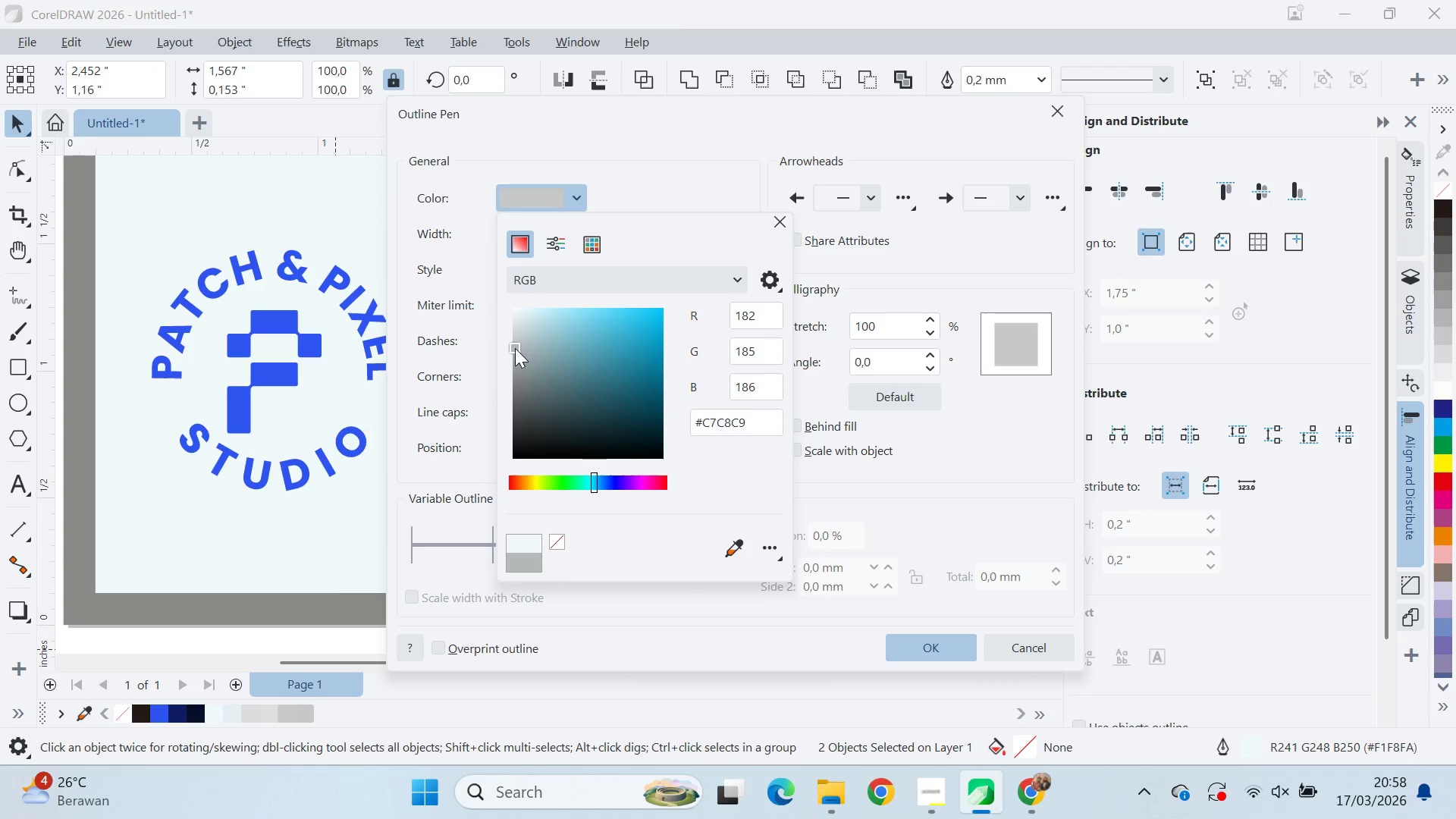 
double_click([515, 348])
 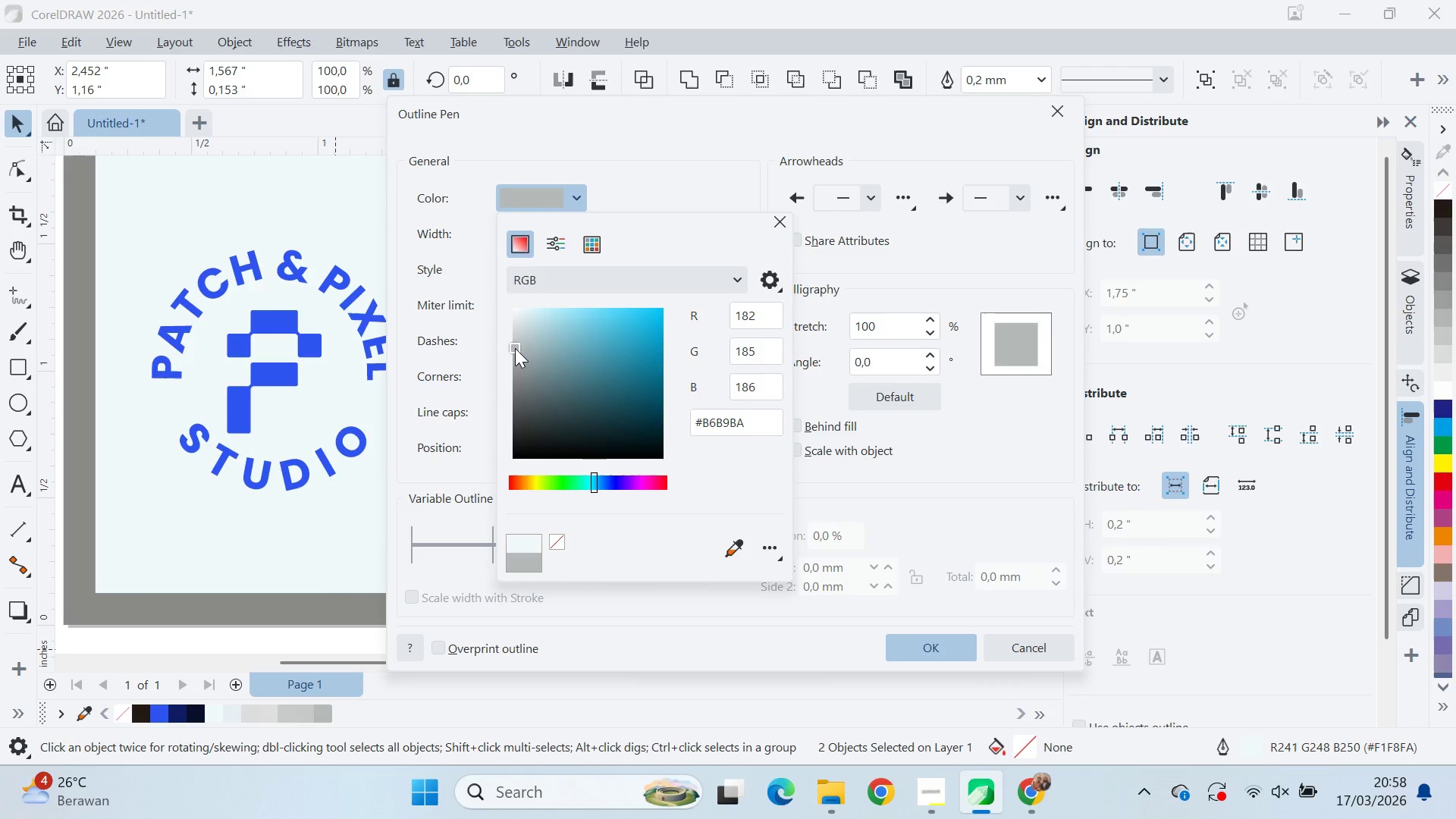 
triple_click([515, 348])
 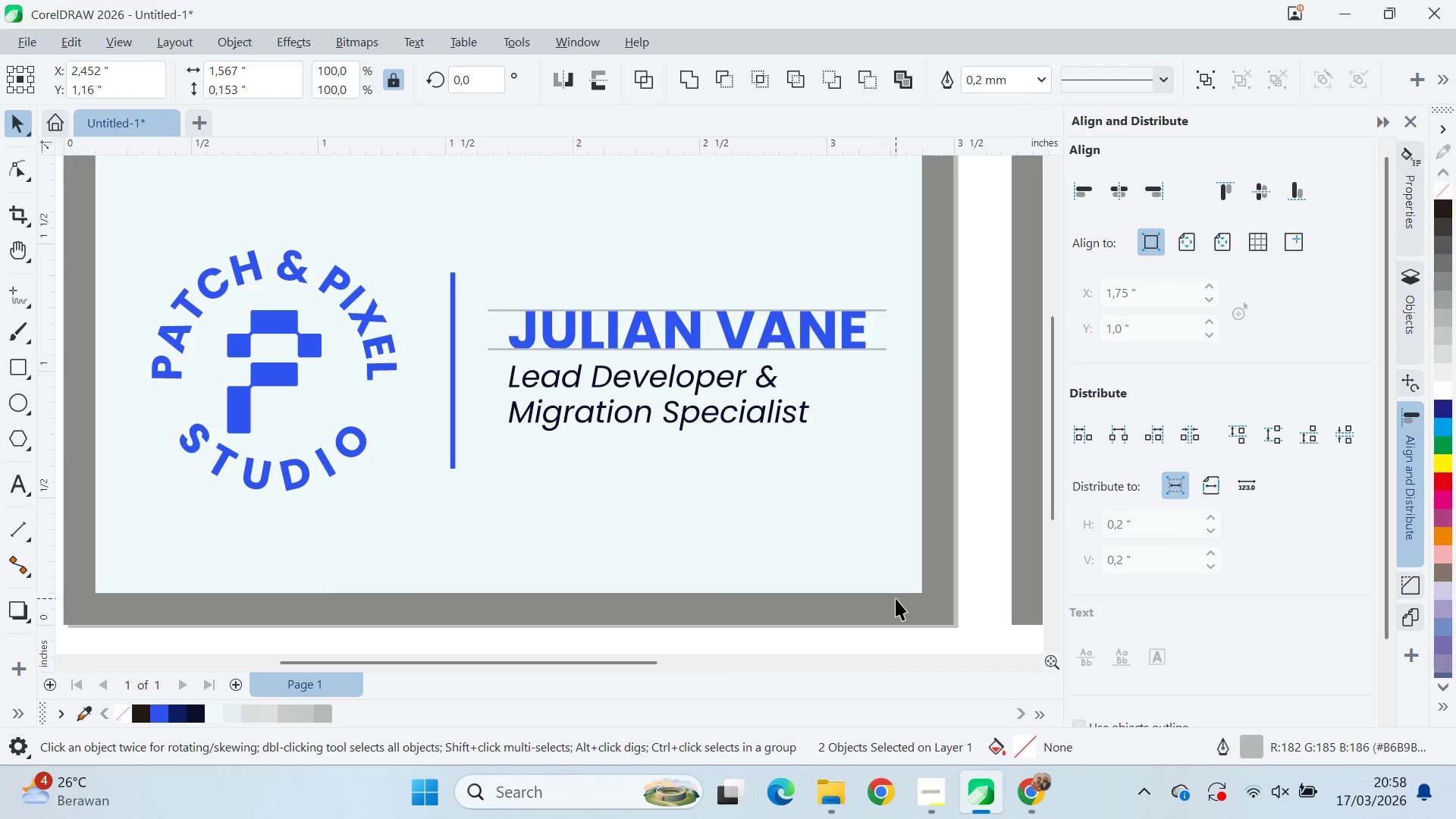 
left_click([989, 459])
 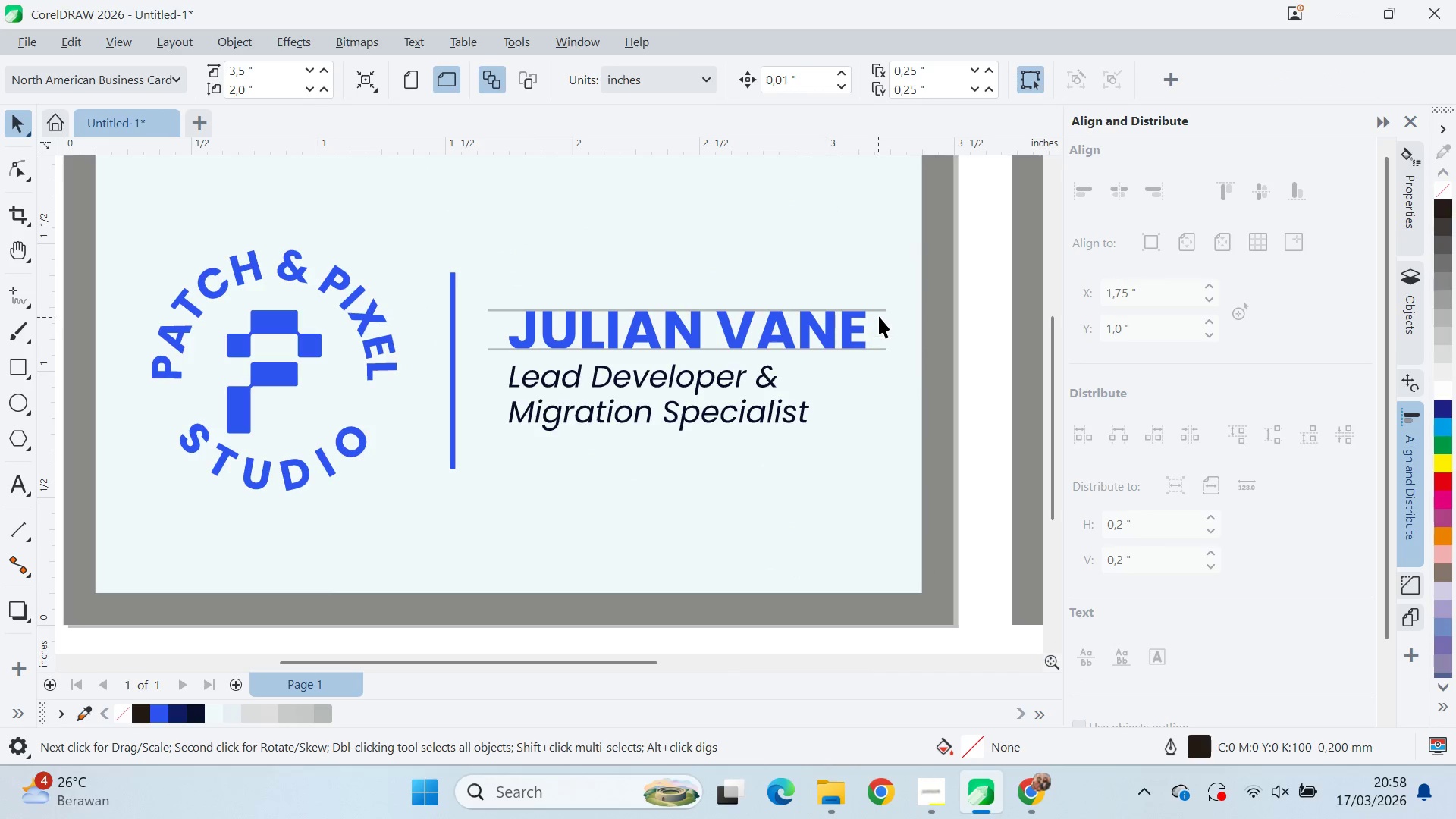 
left_click([864, 330])
 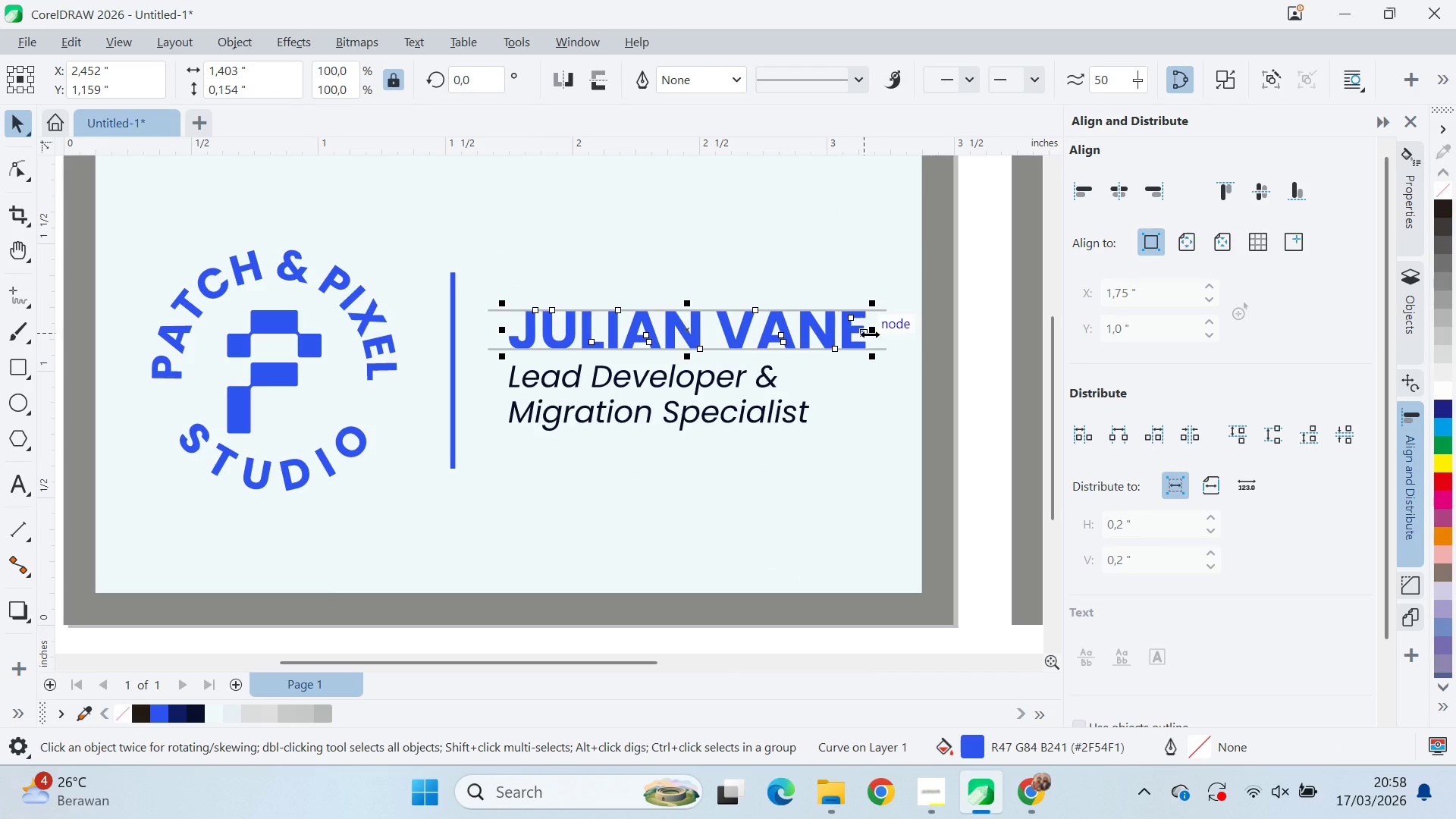 
hold_key(key=ShiftLeft, duration=1.51)
left_click([763, 375])
 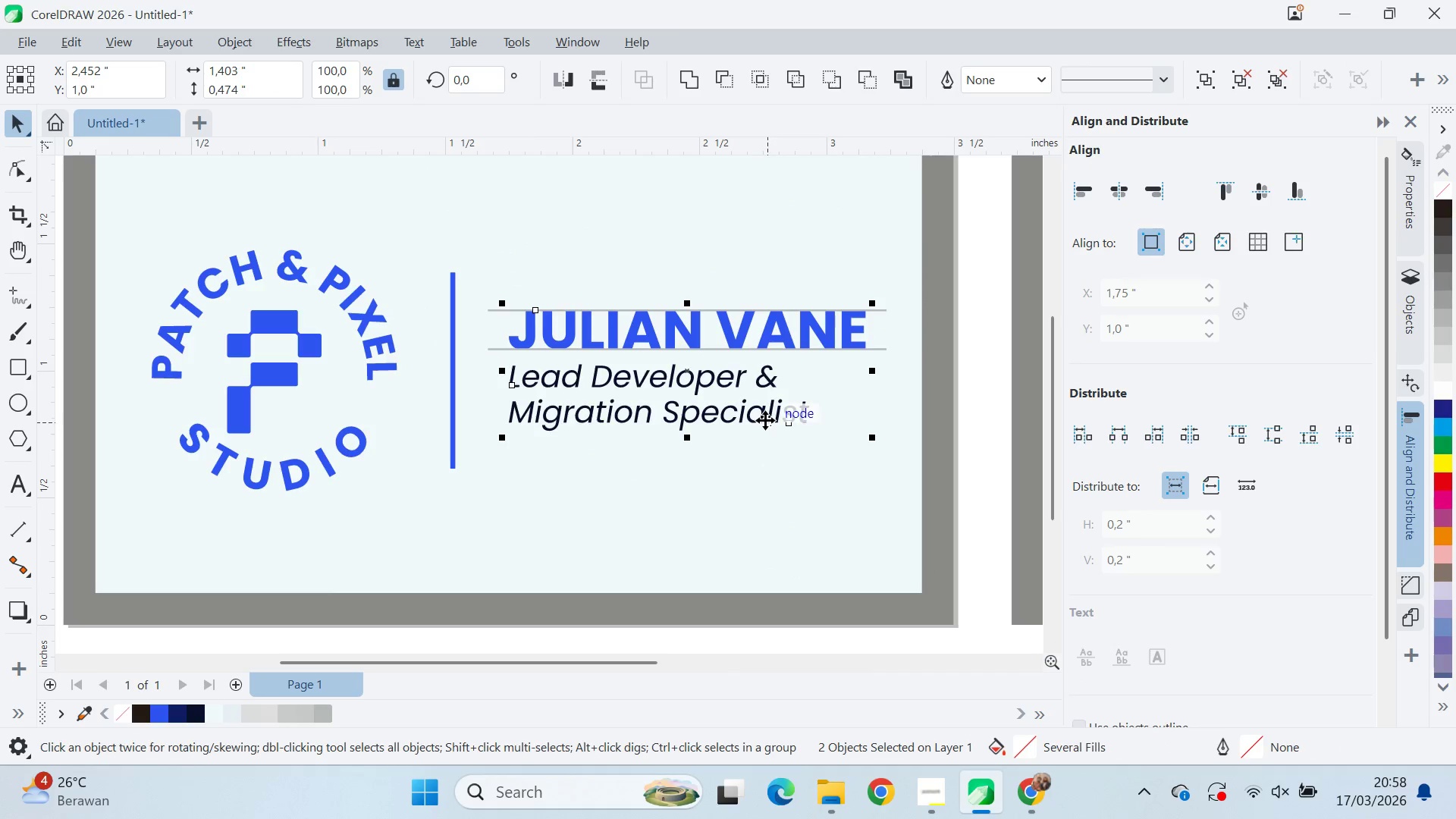 
key(Shift+PageUp)
 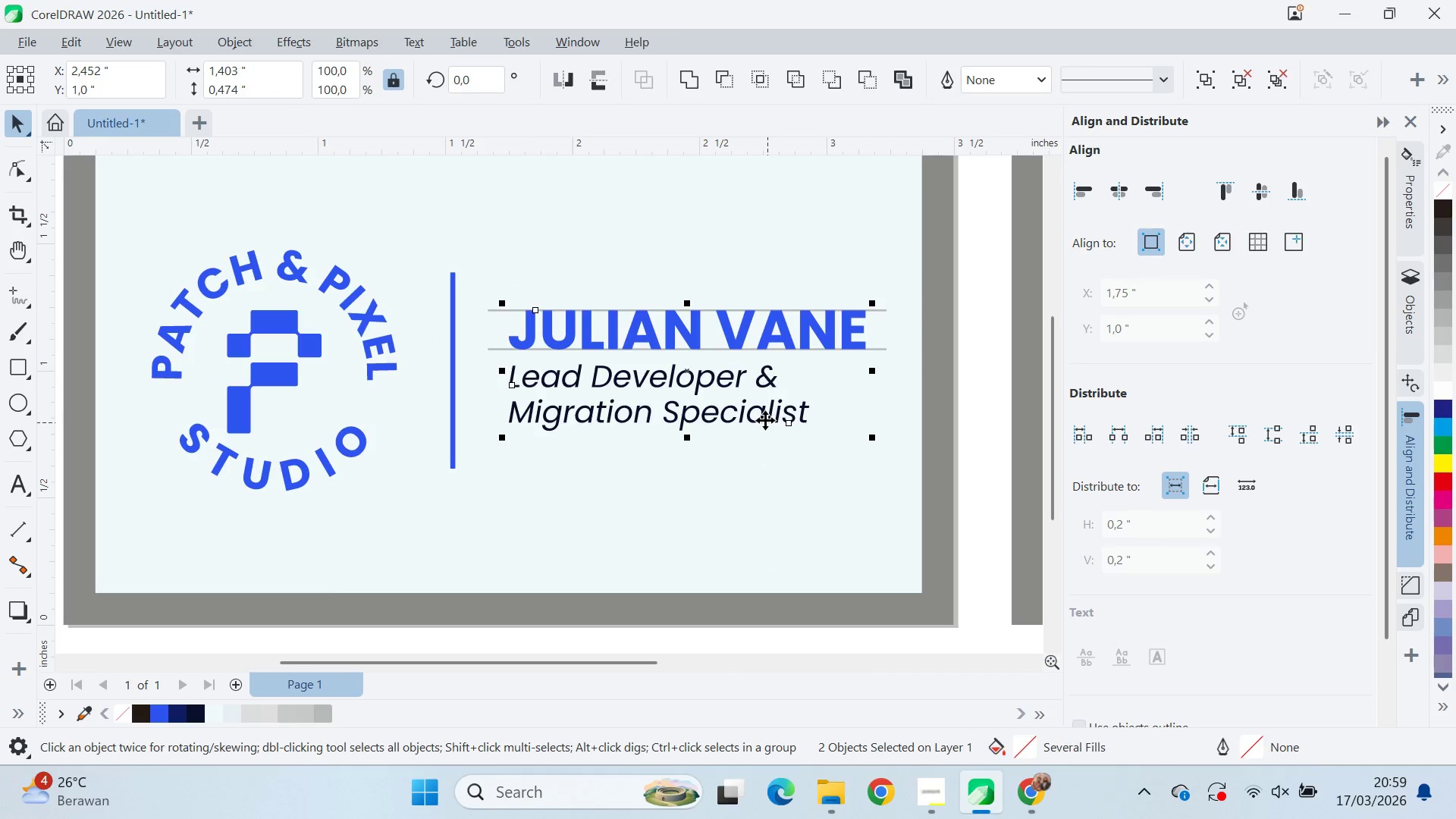 
key(Shift+PageUp)
 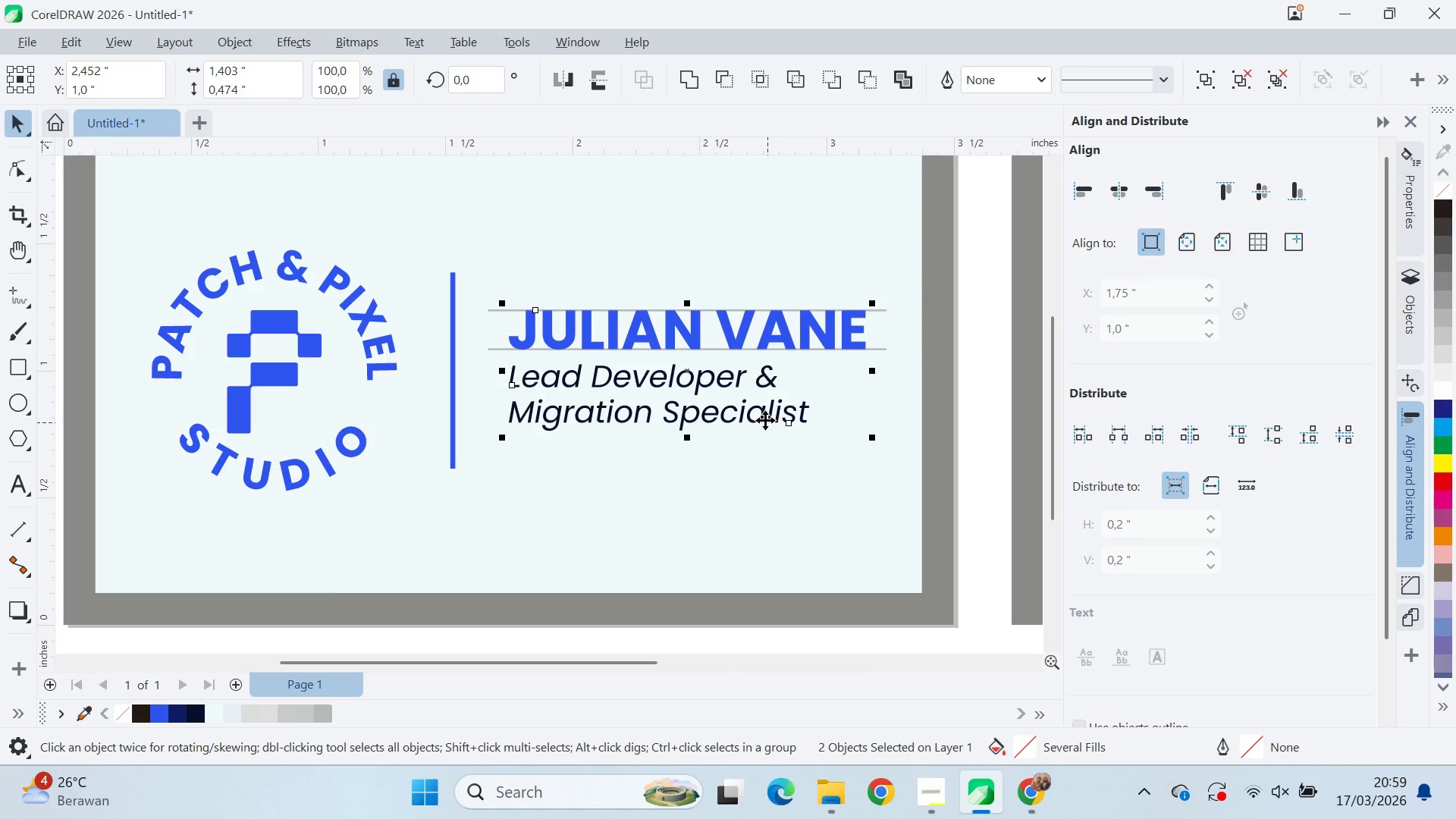 
key(Shift+PageUp)
 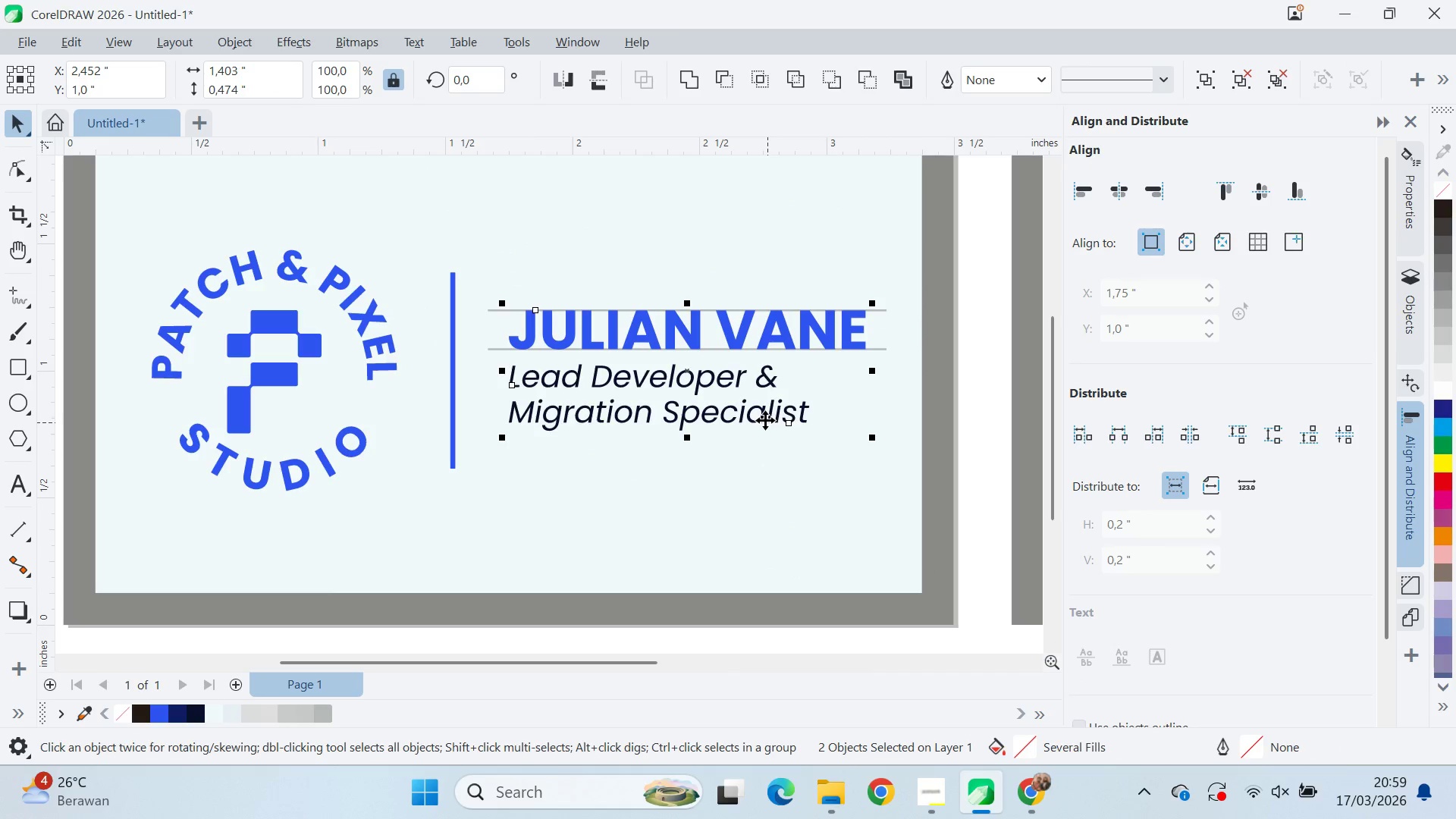 
key(Shift+PageUp)
 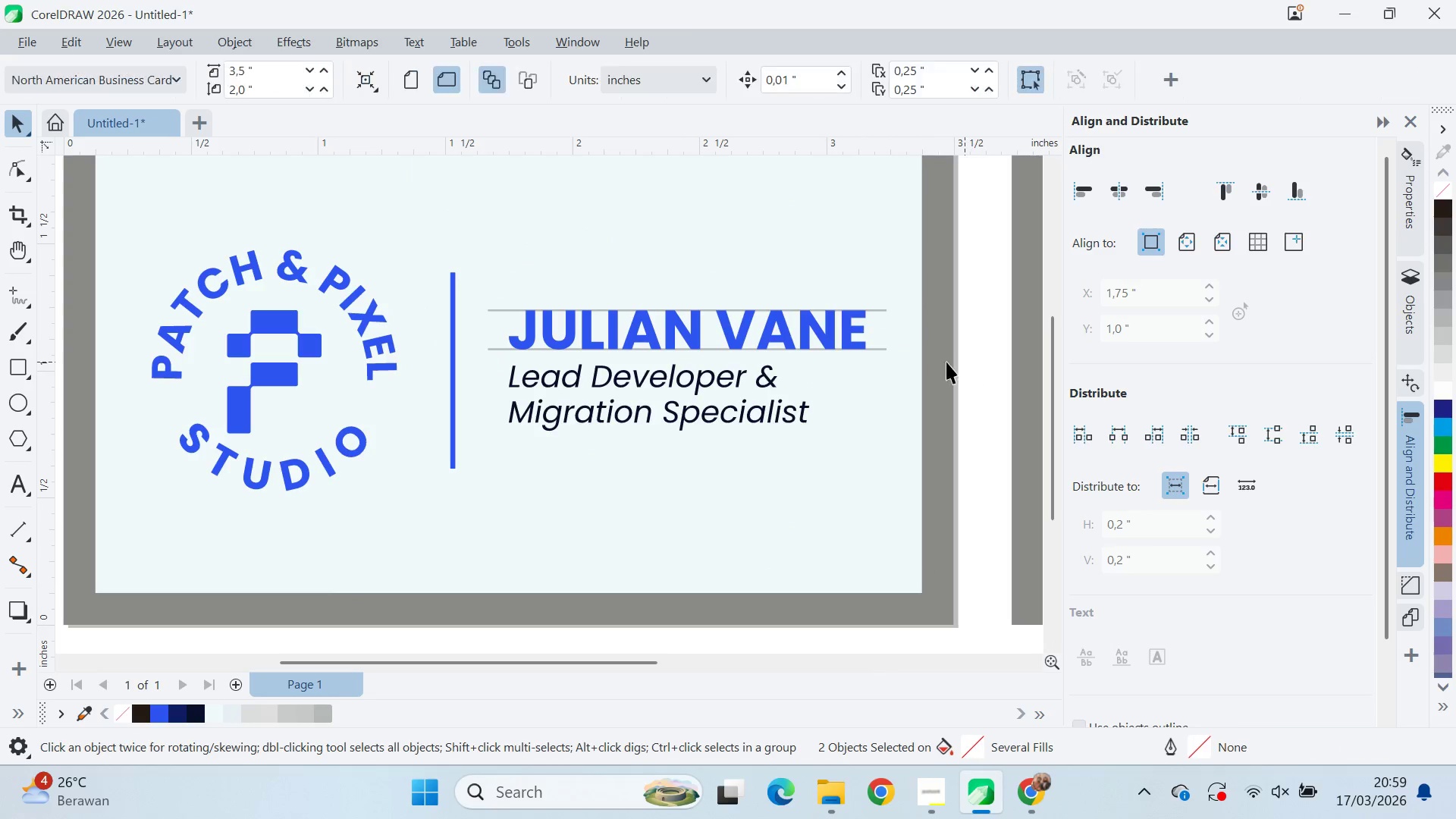 
left_click([877, 343])
 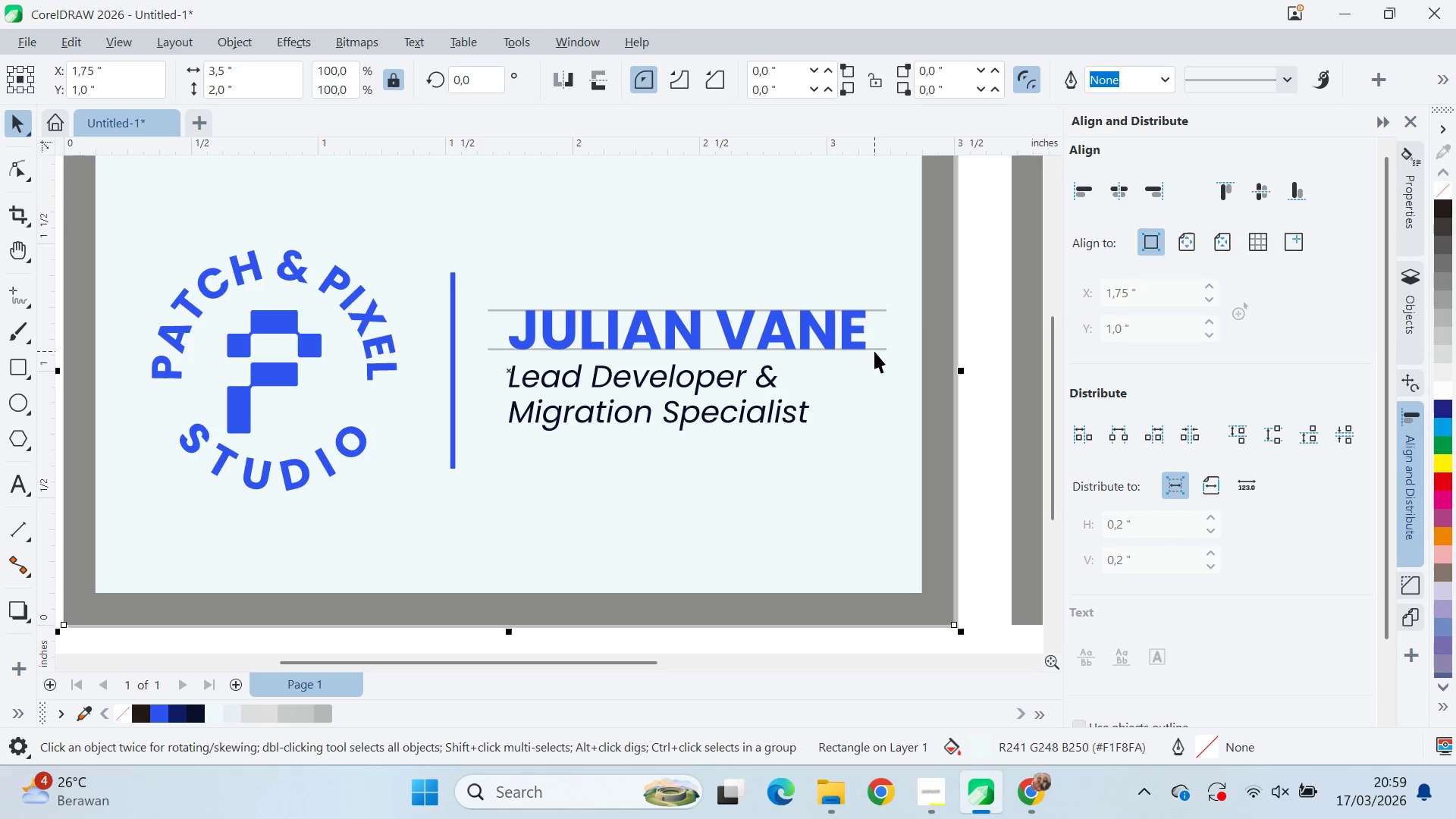 
left_click([874, 350])
 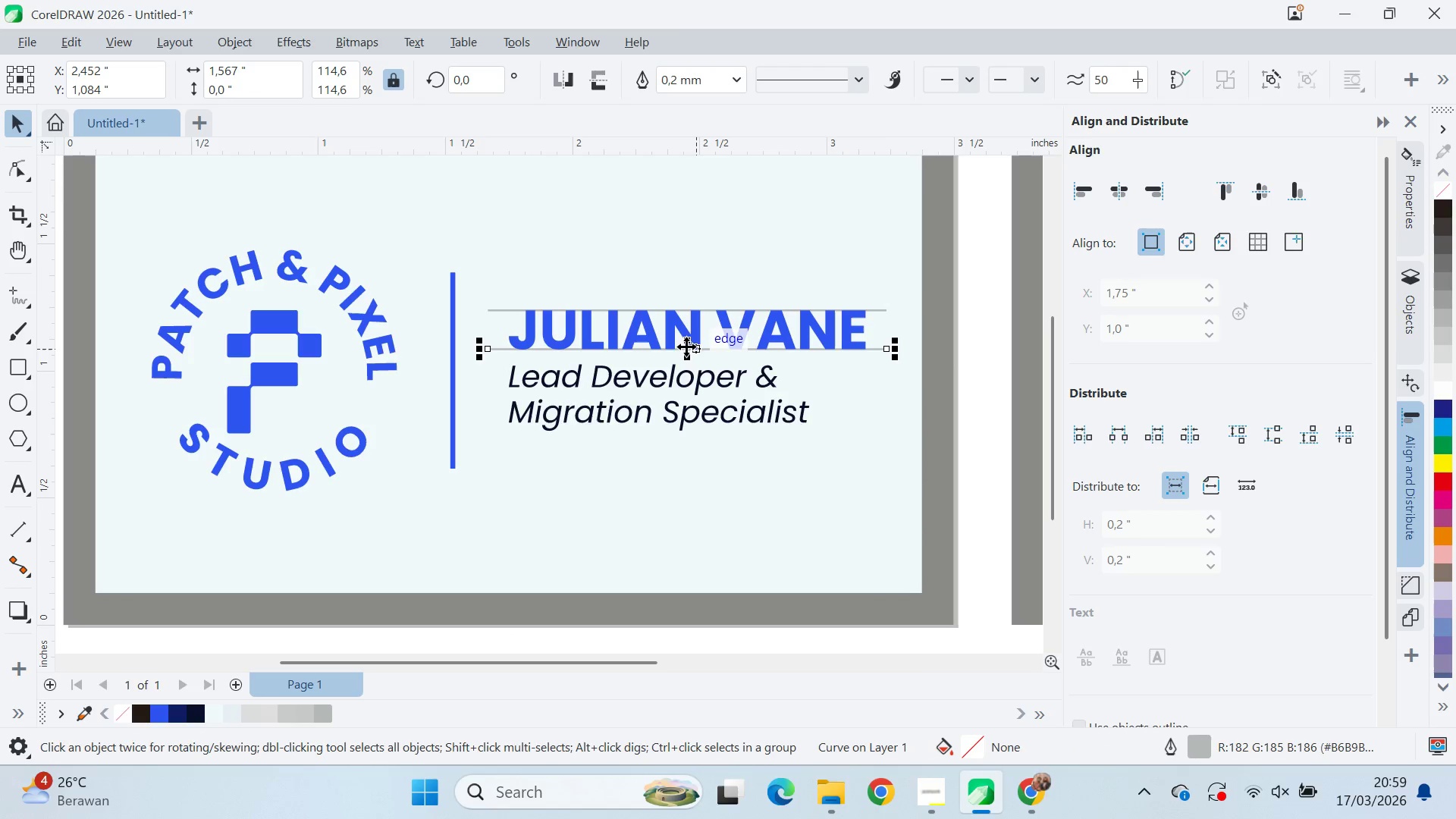 
hold_key(key=ShiftLeft, duration=0.78)
 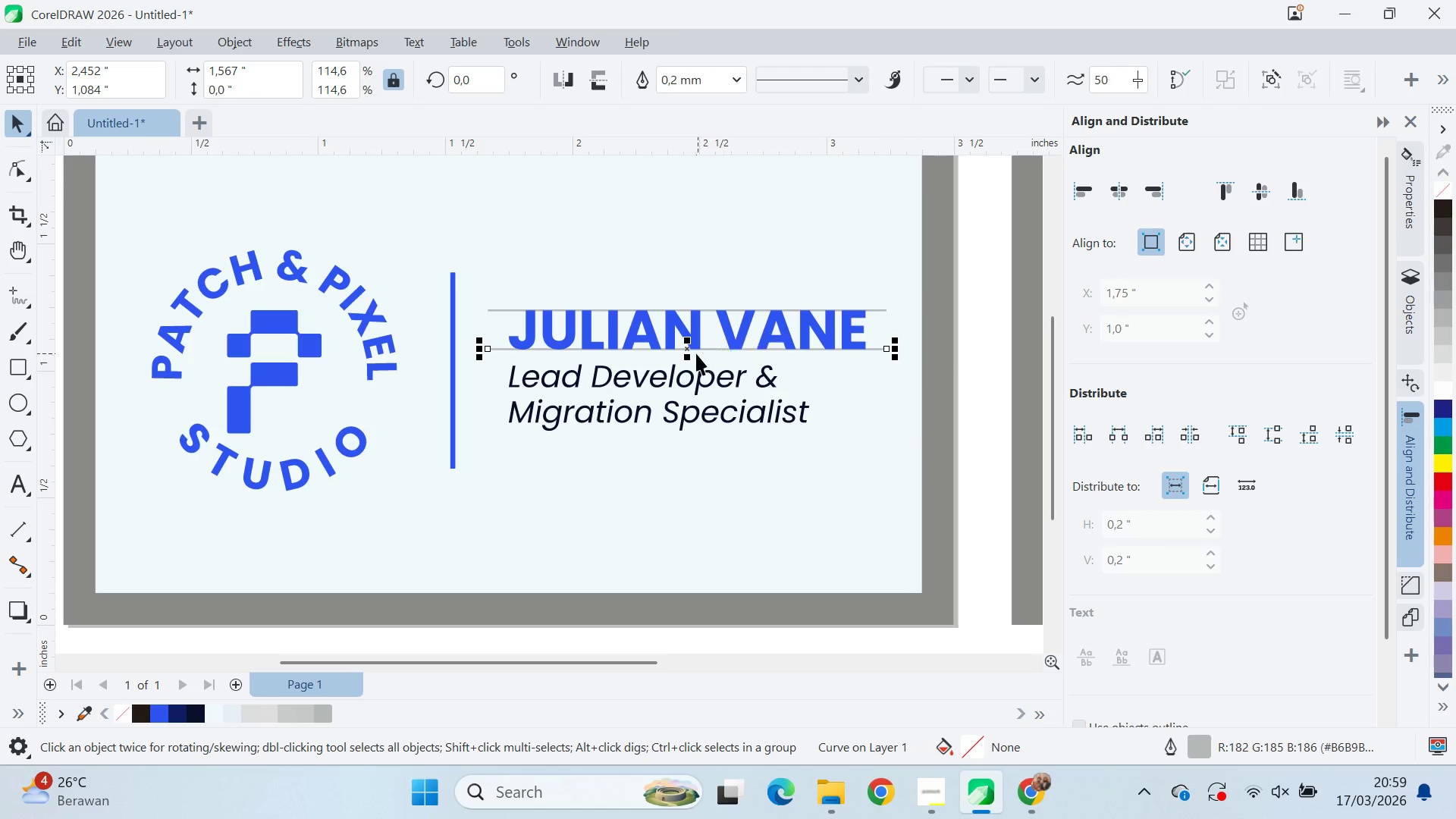 
left_click([695, 353])
 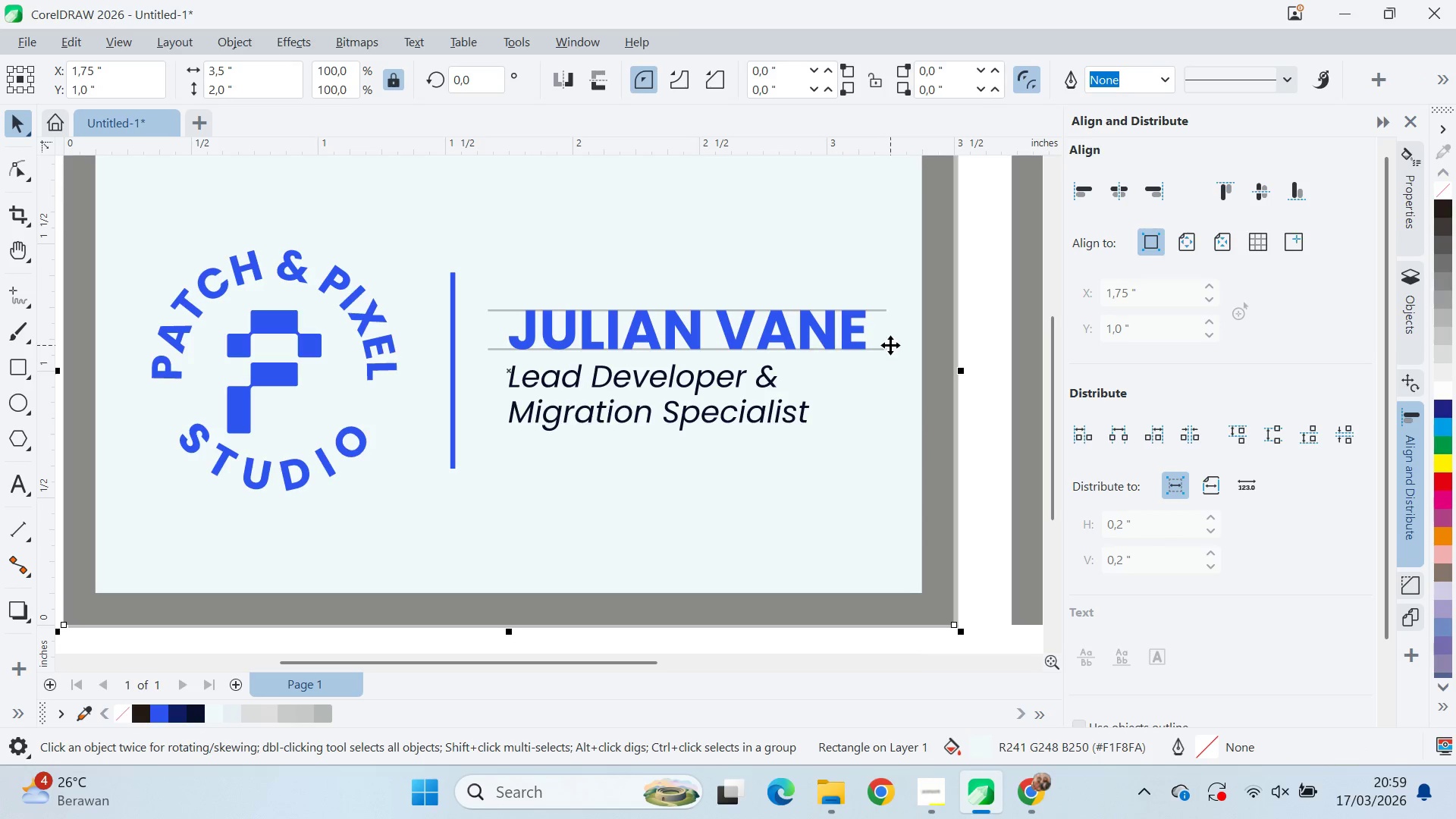 
left_click([881, 349])
 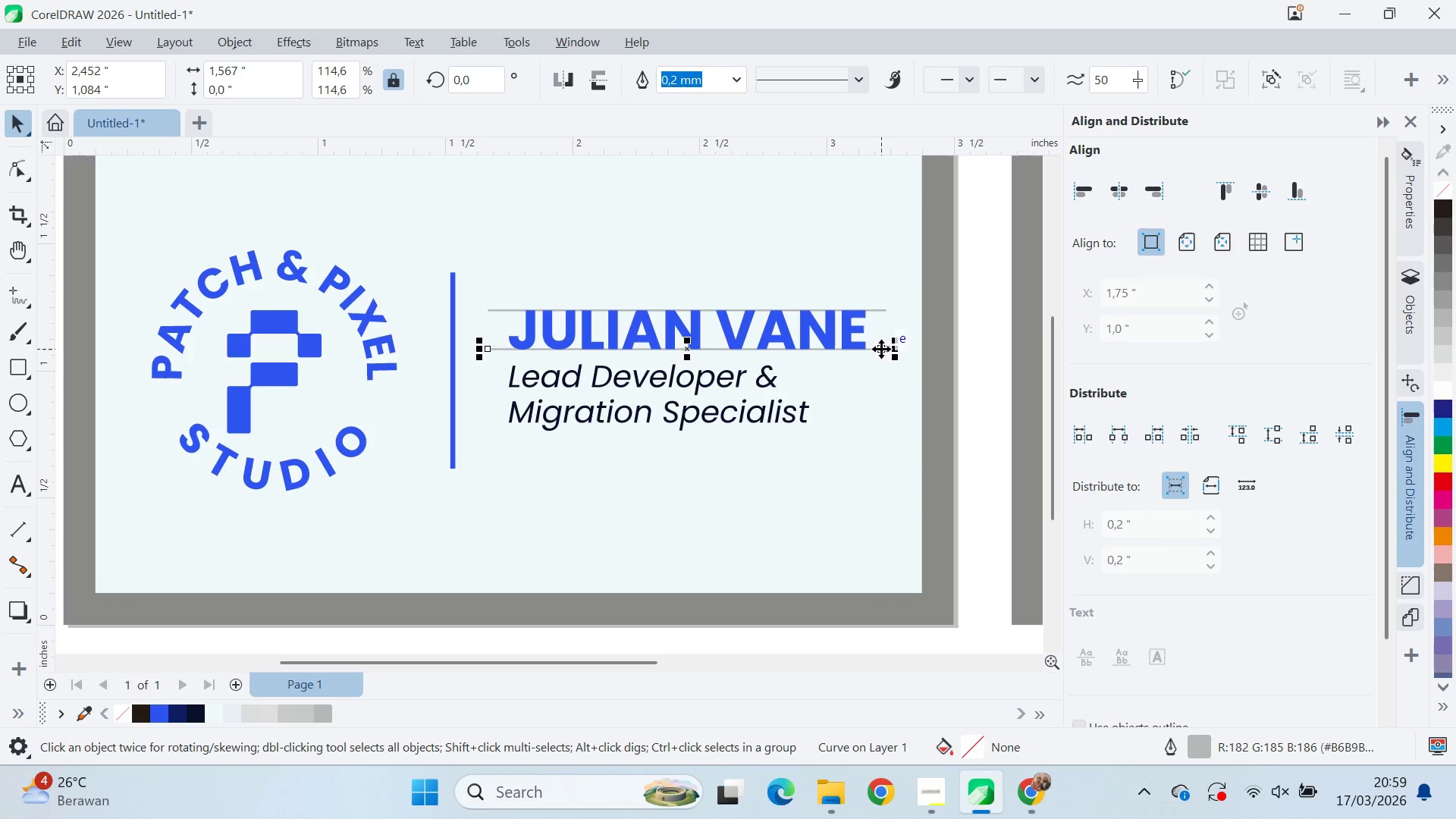 
hold_key(key=ShiftLeft, duration=0.62)
left_click([874, 310])
 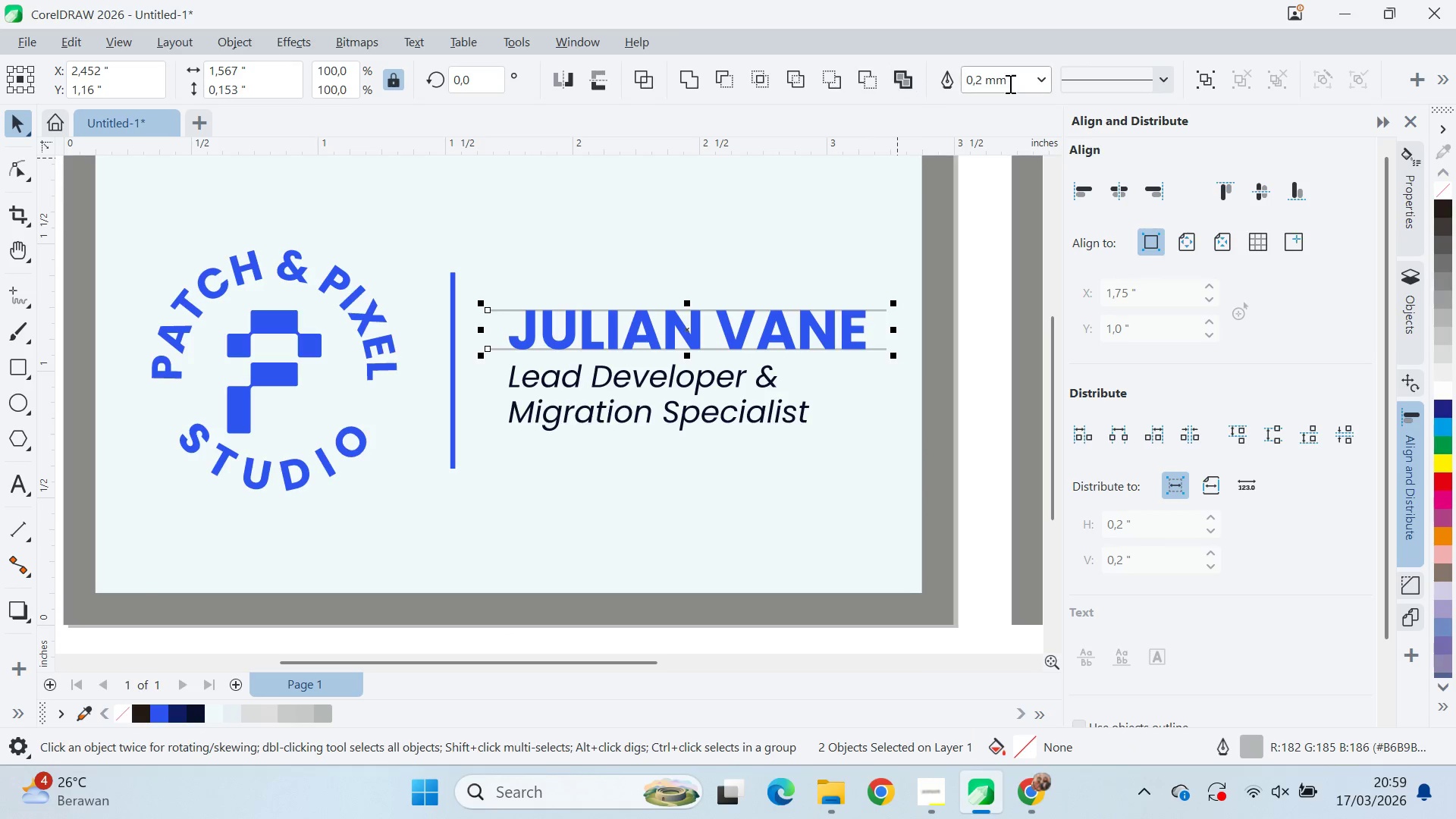 
left_click([1043, 74])
 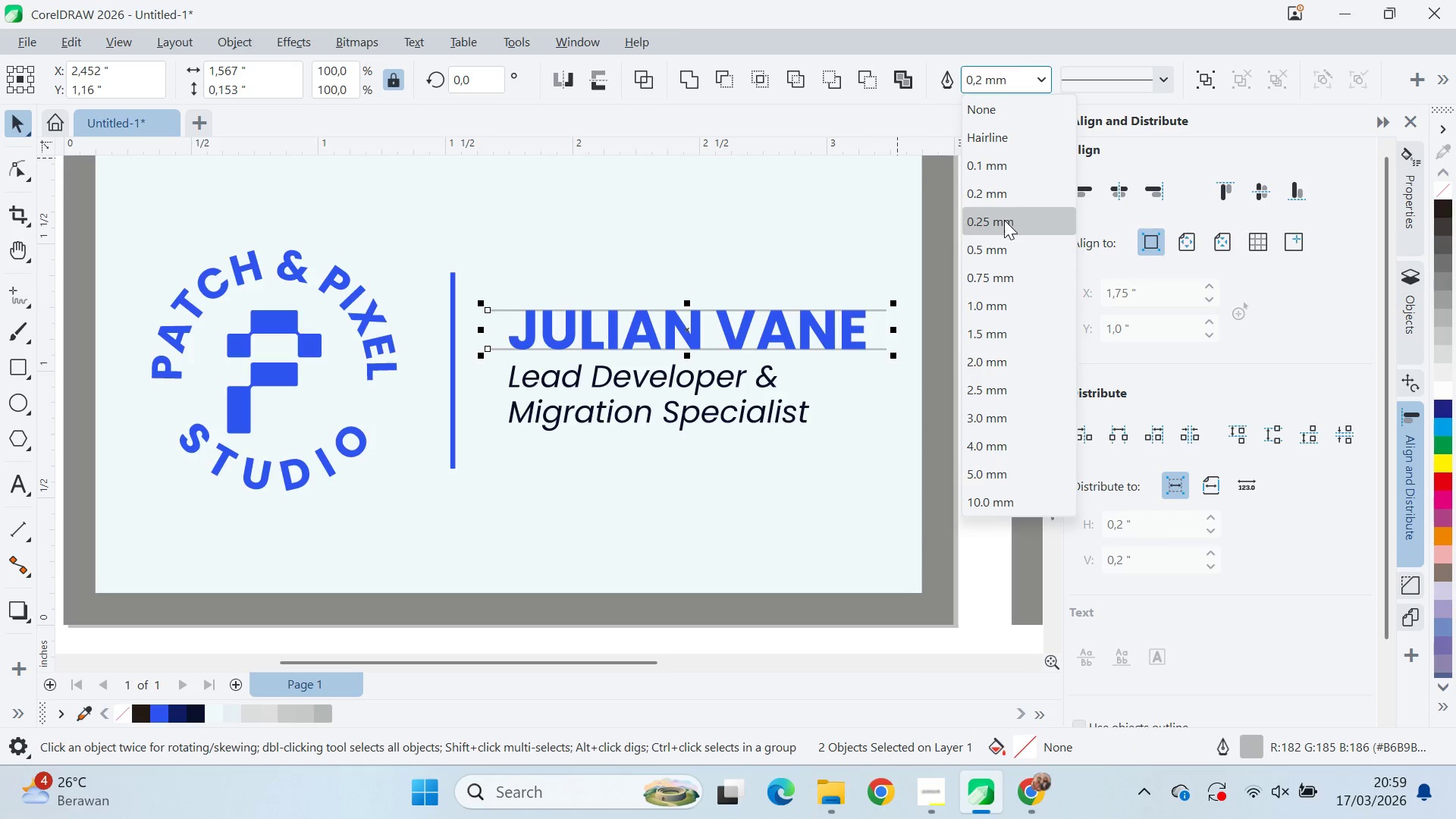 
left_click([1011, 244])
 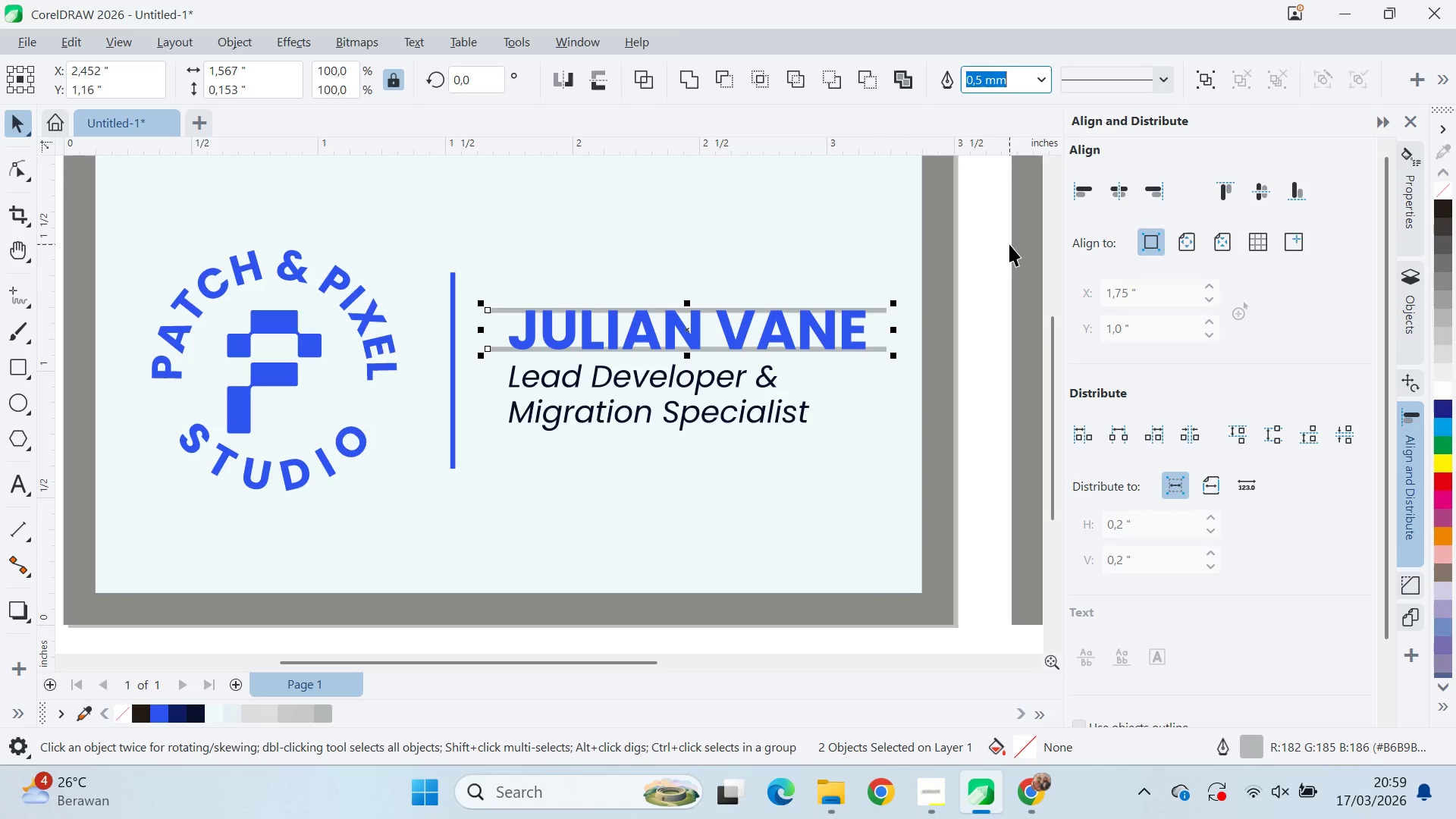 
key(Control+Z)
 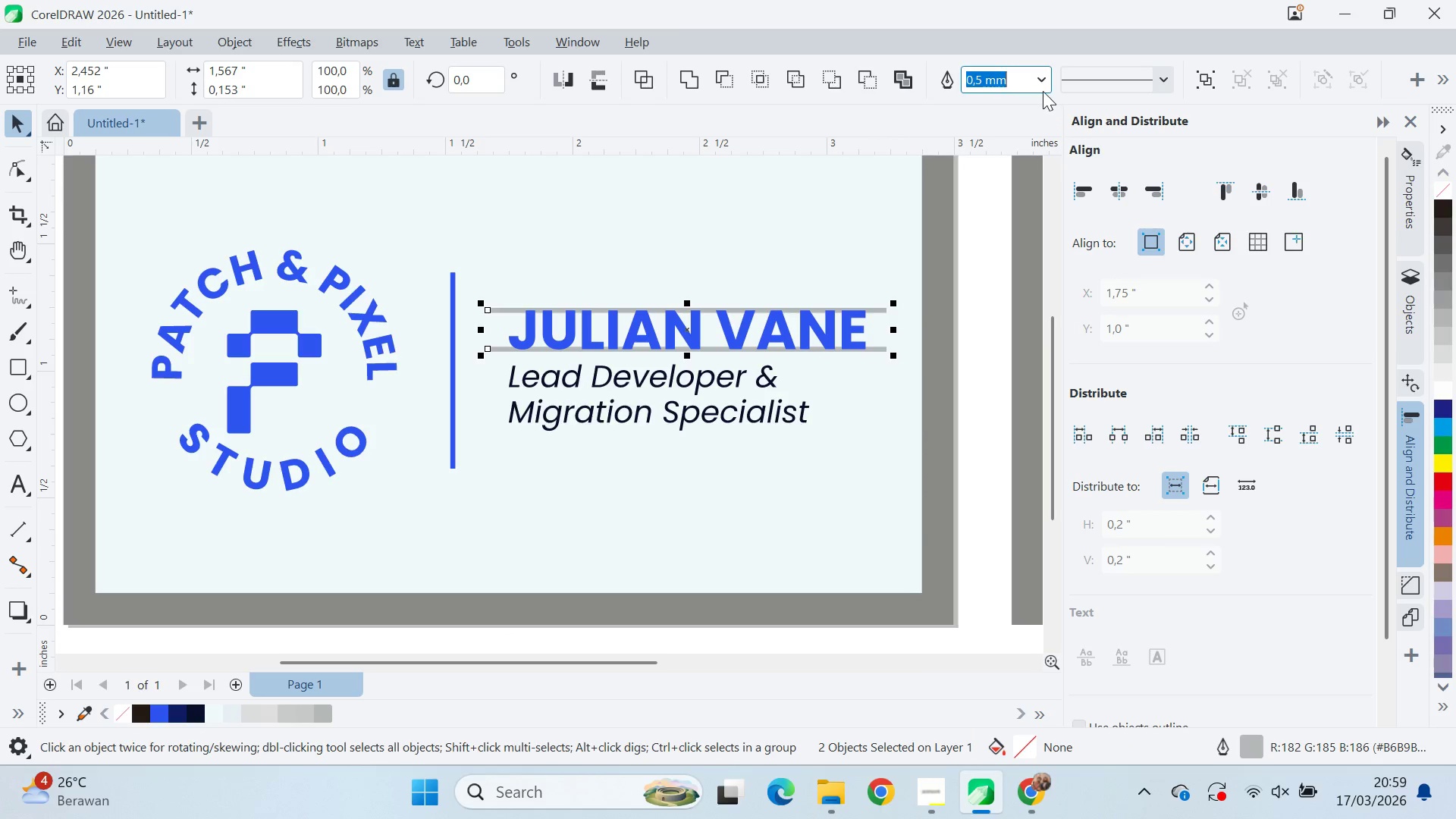 
left_click([1037, 79])
 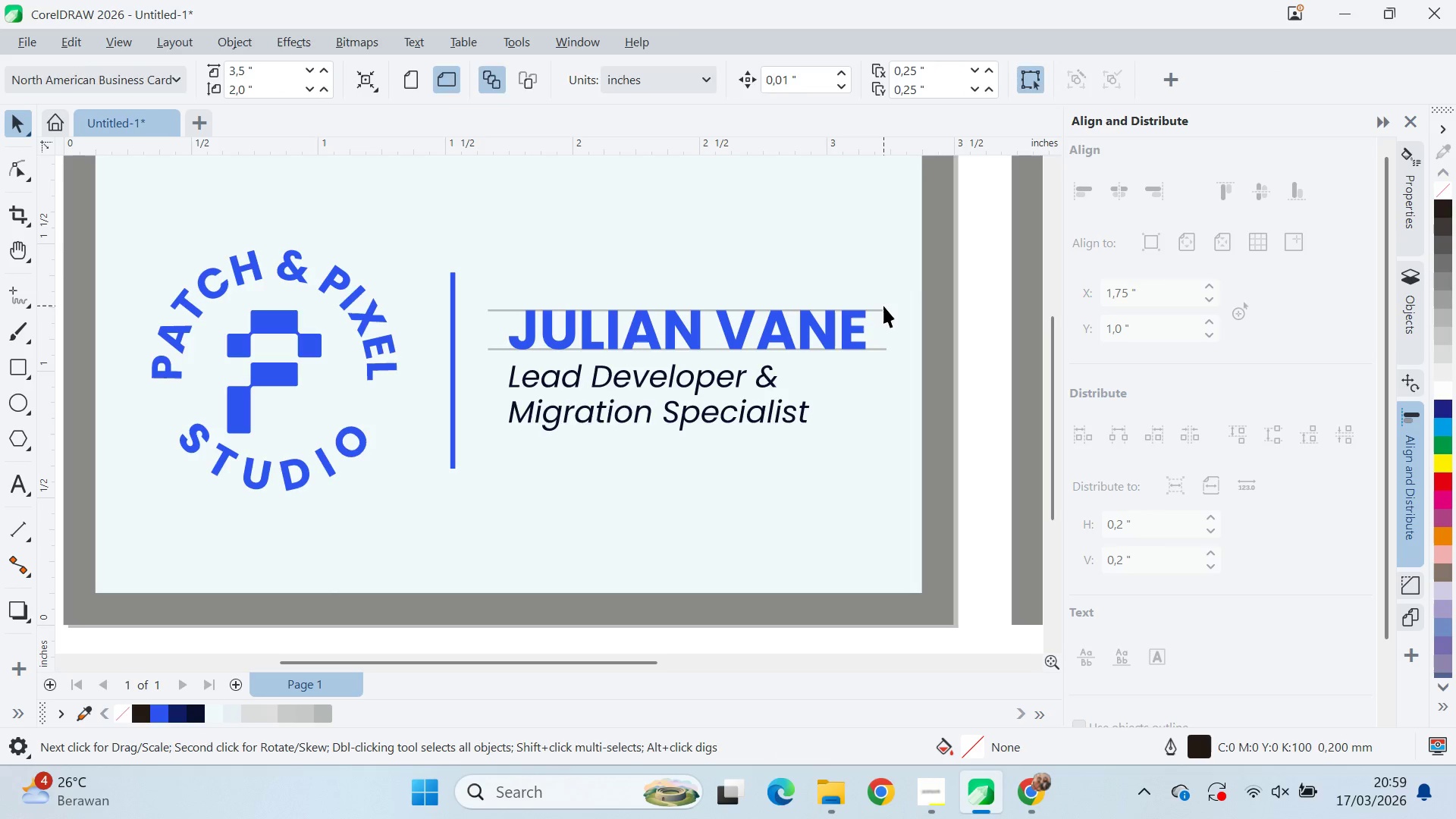 
left_click([883, 307])
 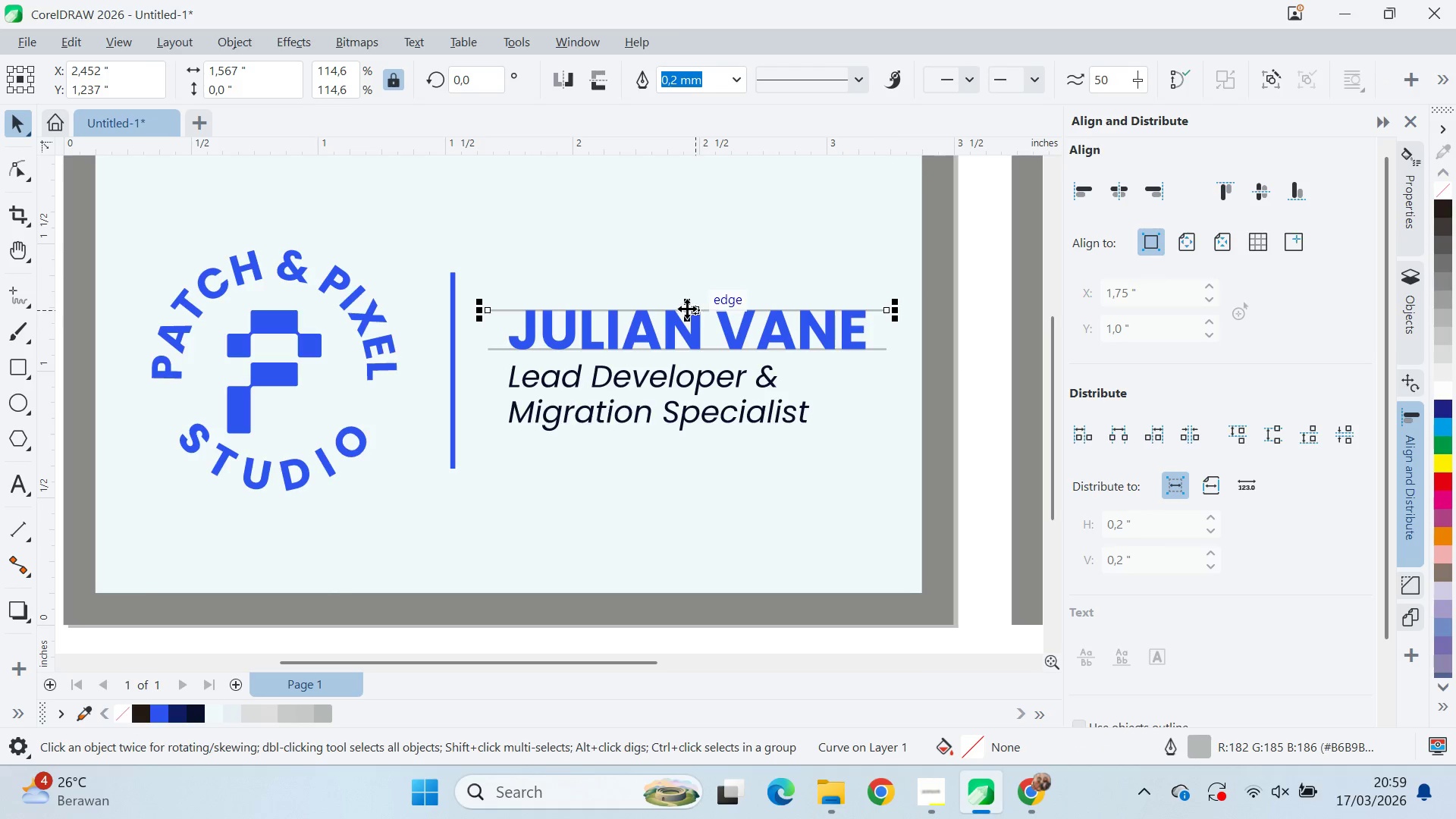 
left_click([687, 309])
 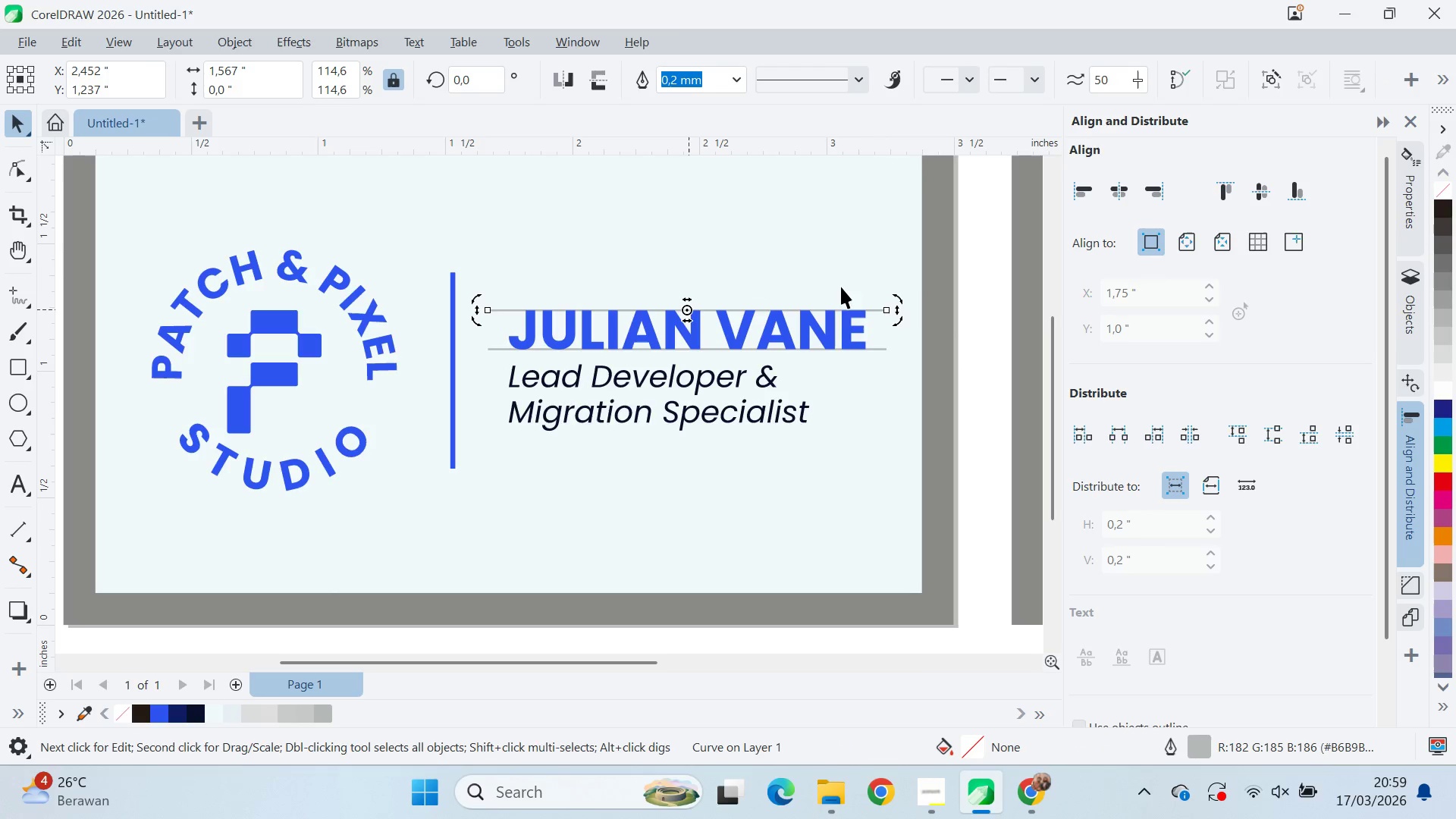 
hold_key(key=ControlLeft, duration=1.53)
left_click_drag(start_coordinate=[900, 296], to_coordinate=[691, 441])
 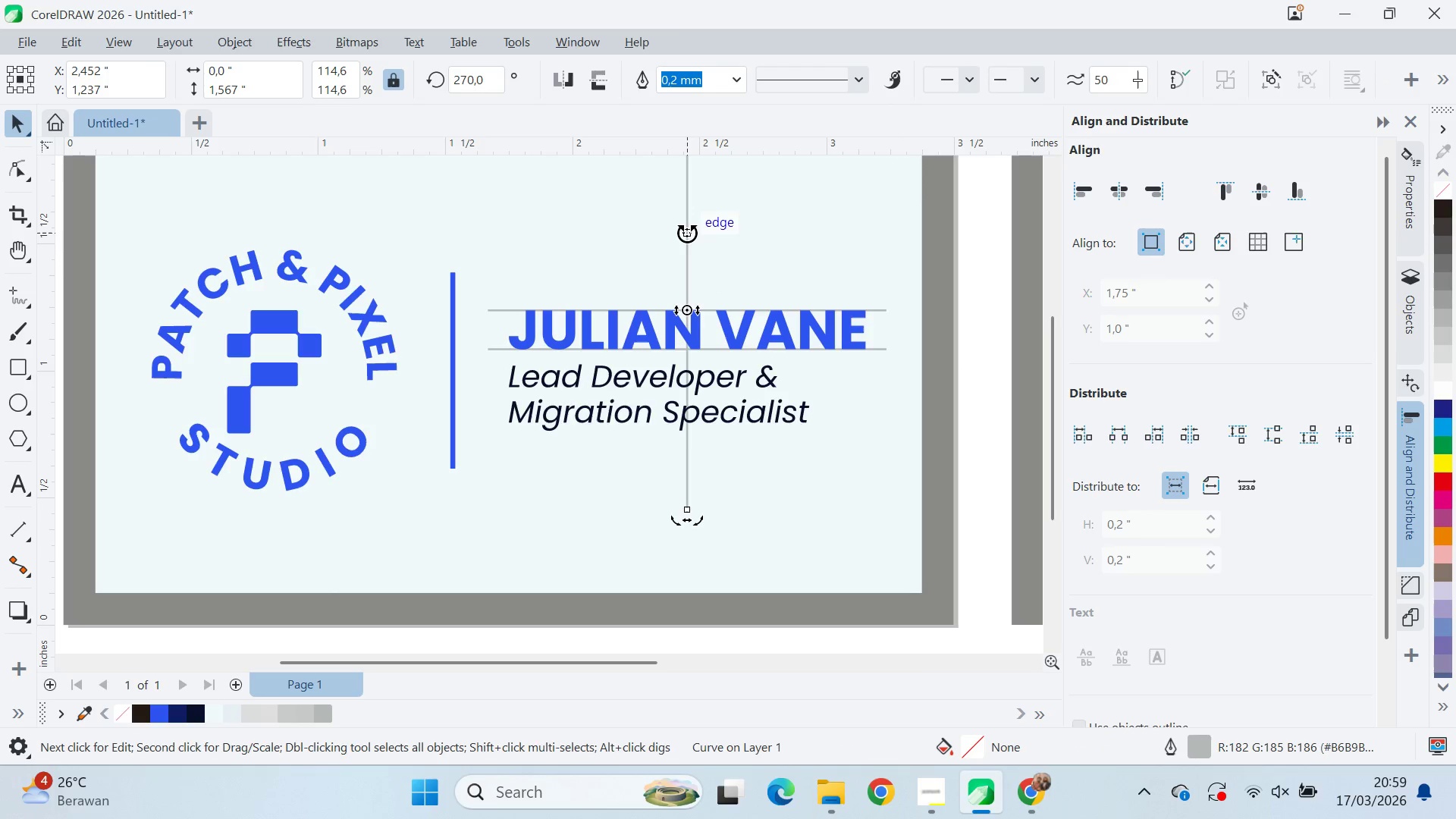 
key(Control+ControlLeft)
 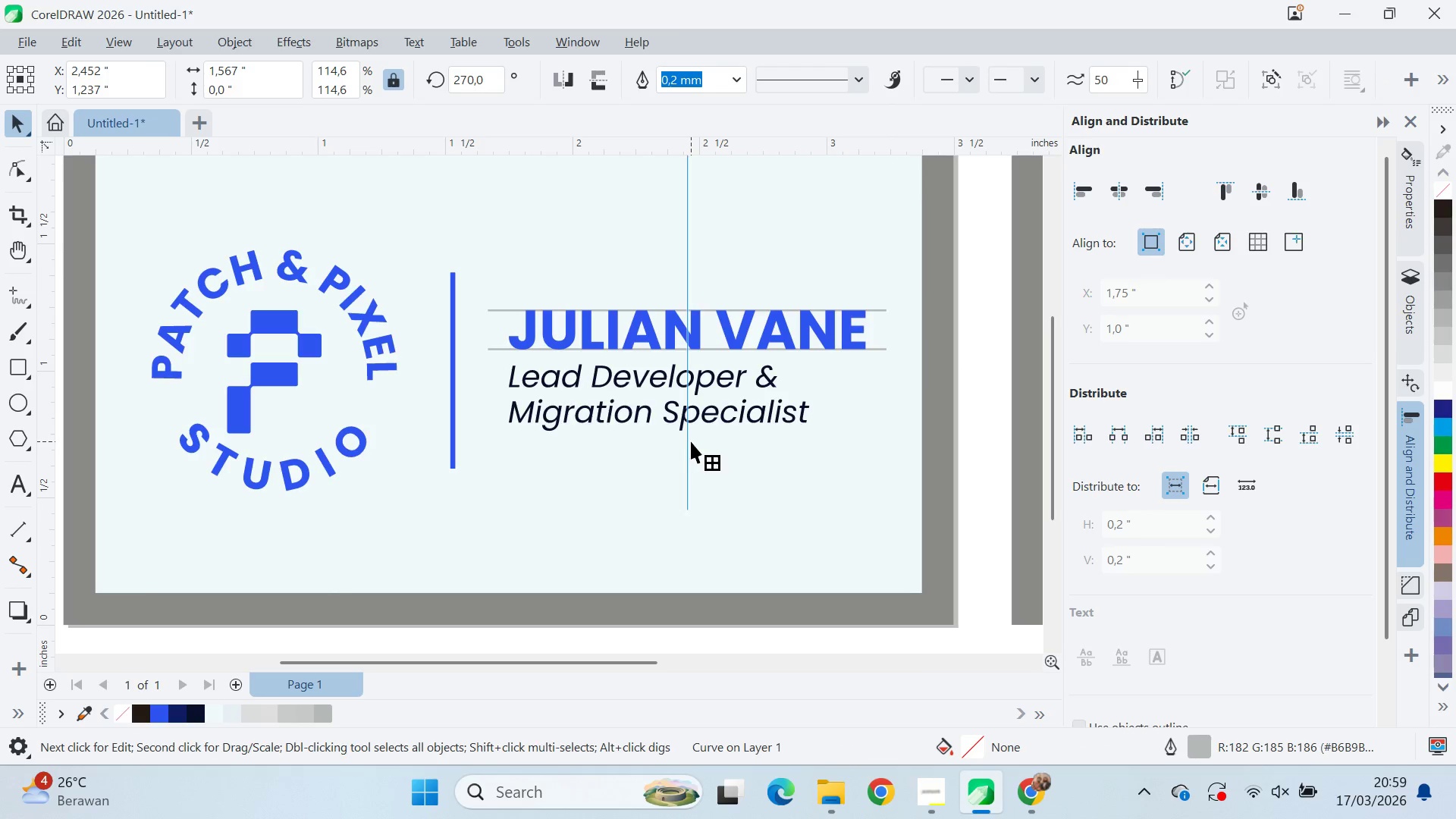 
key(Control+ControlLeft)
 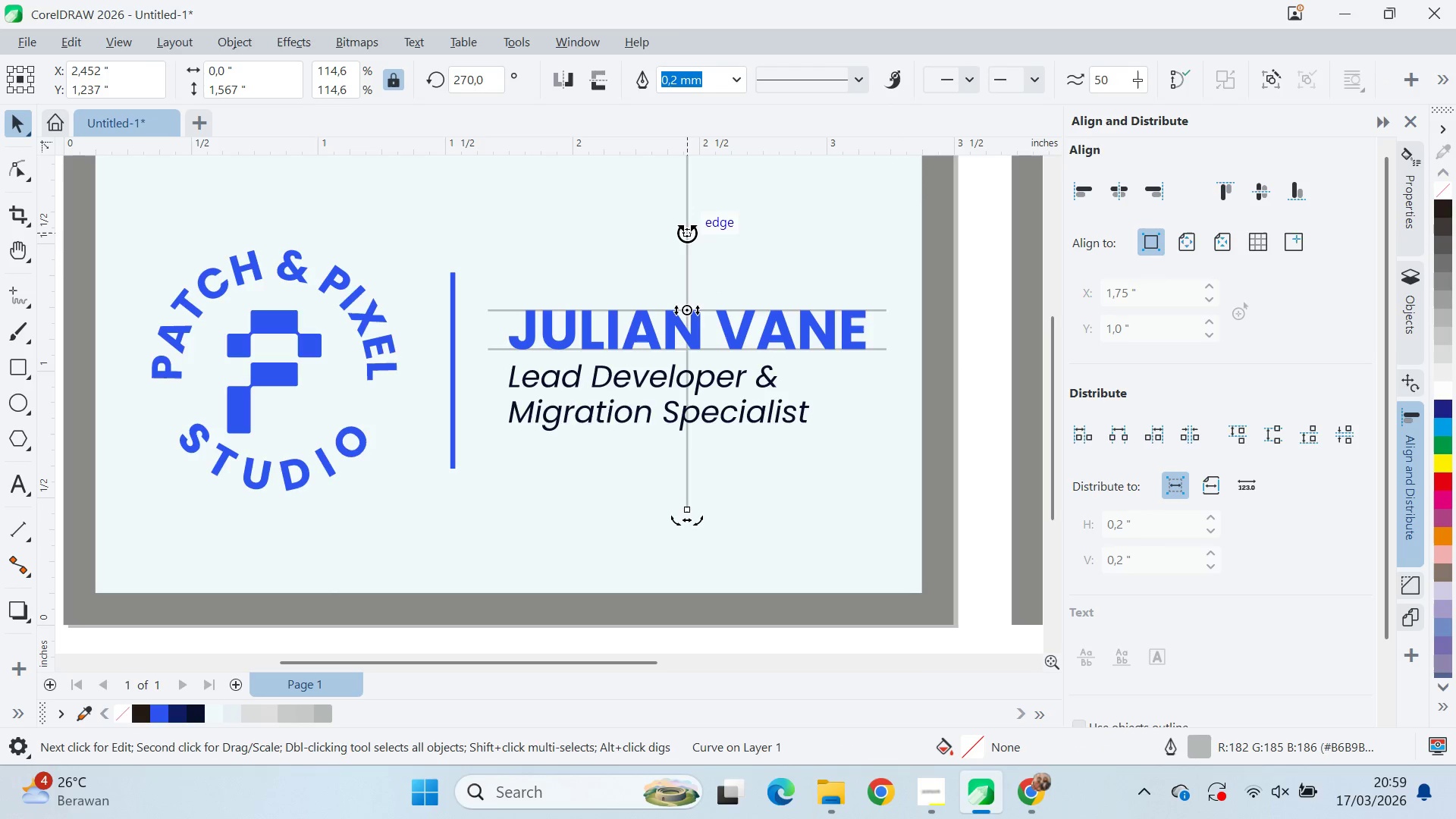 
left_click([687, 233])
 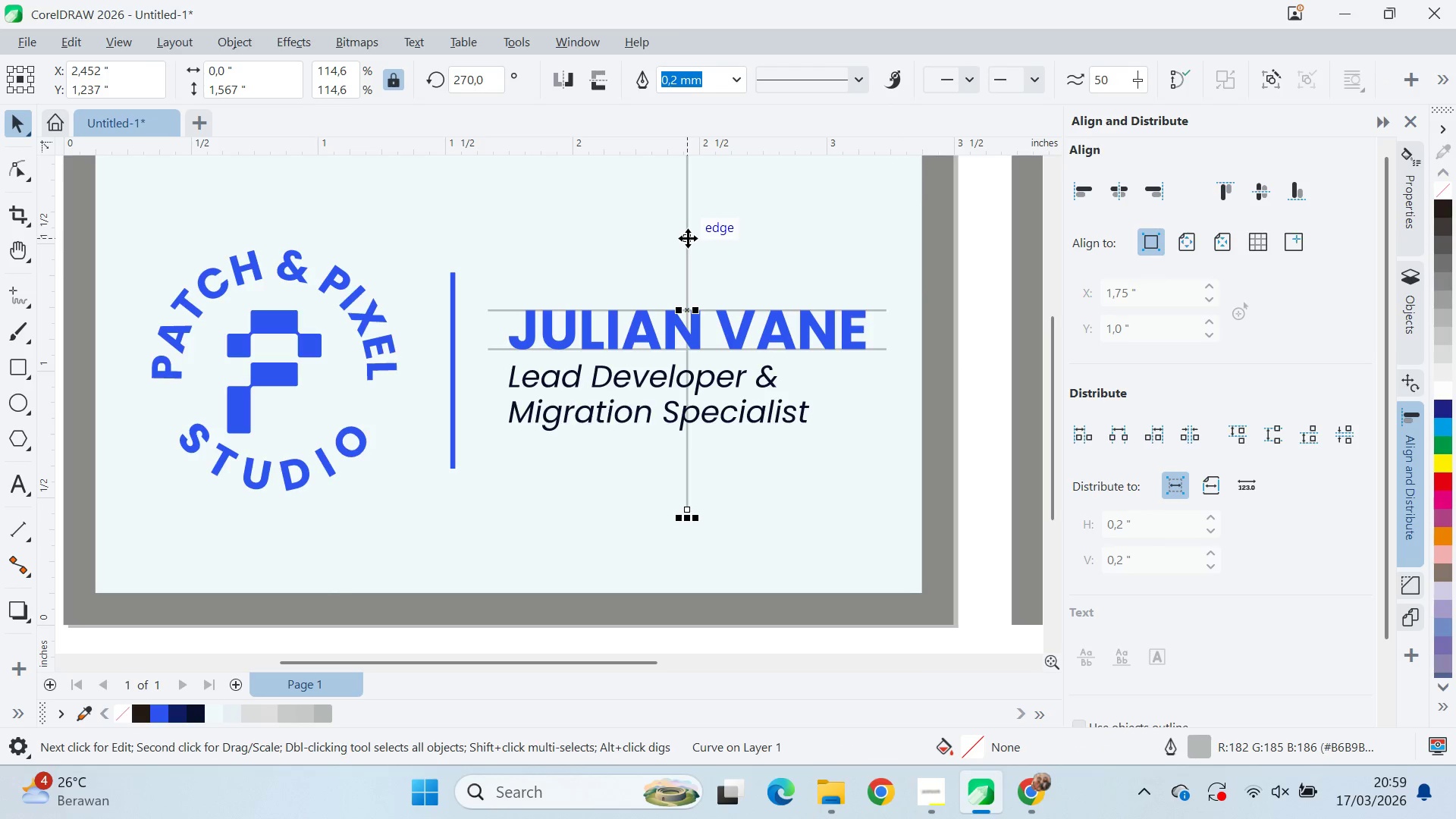 
left_click_drag(start_coordinate=[688, 238], to_coordinate=[509, 320])
 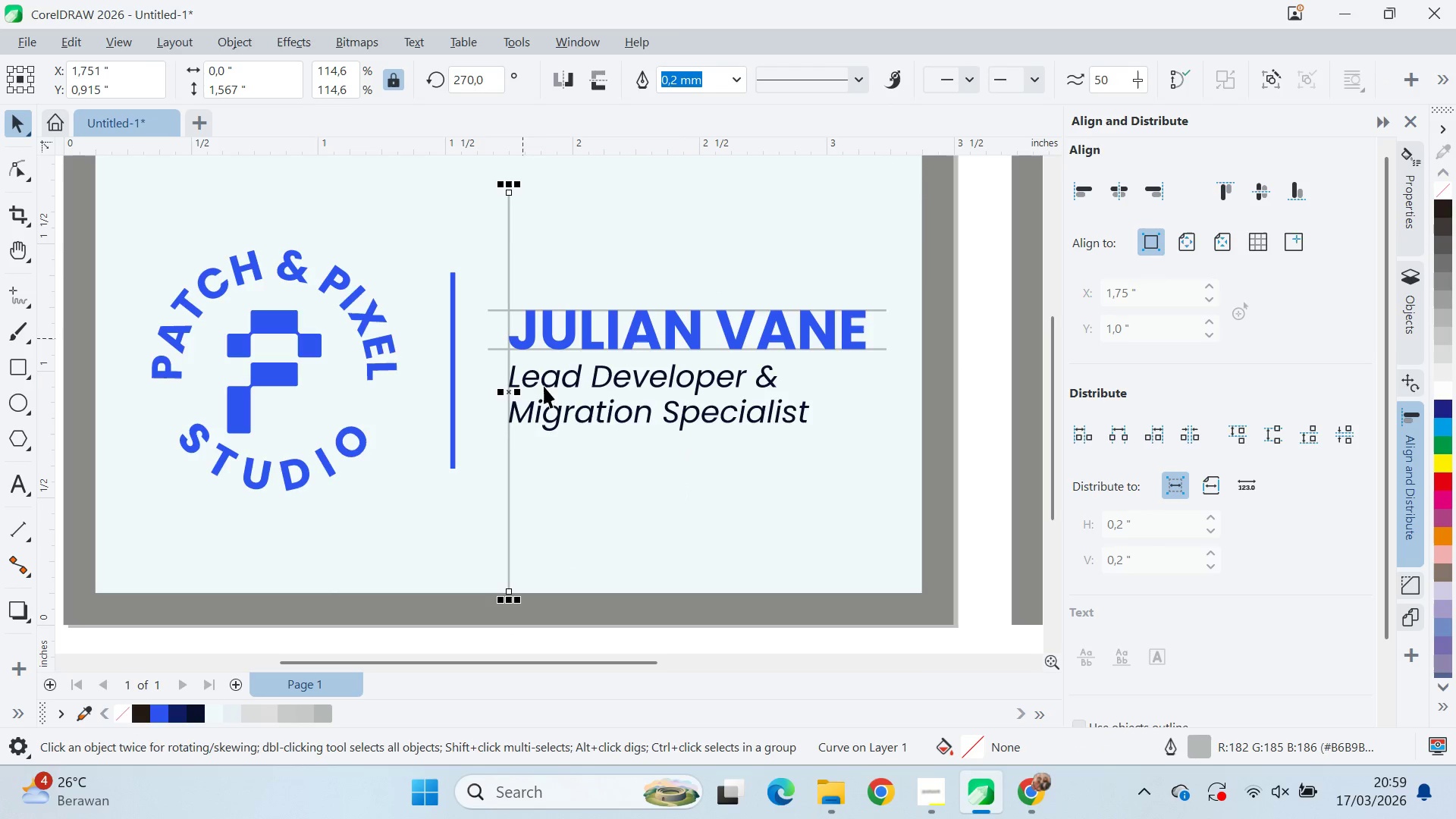 
hold_key(key=ShiftLeft, duration=0.67)
 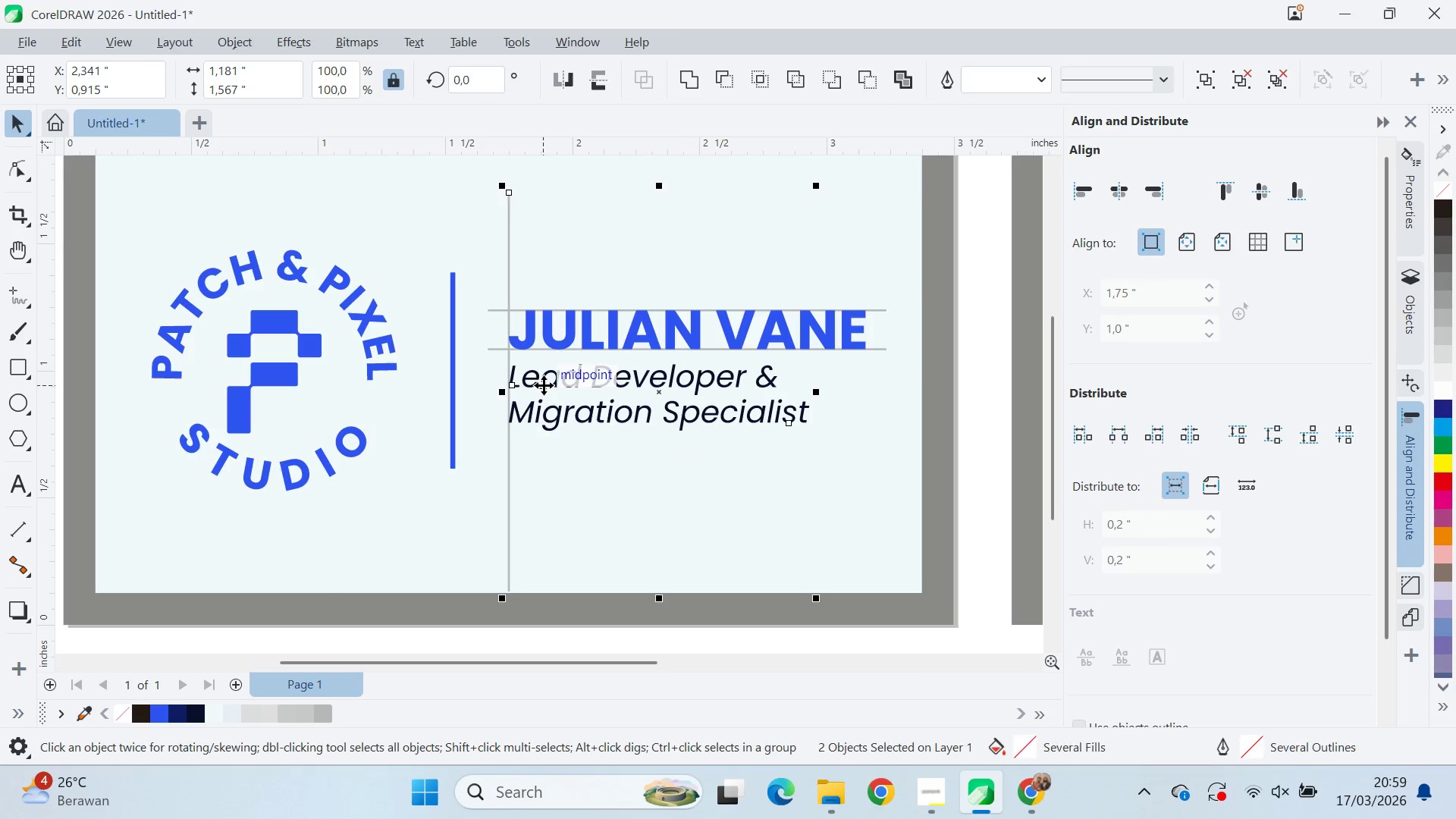 
key(E)
 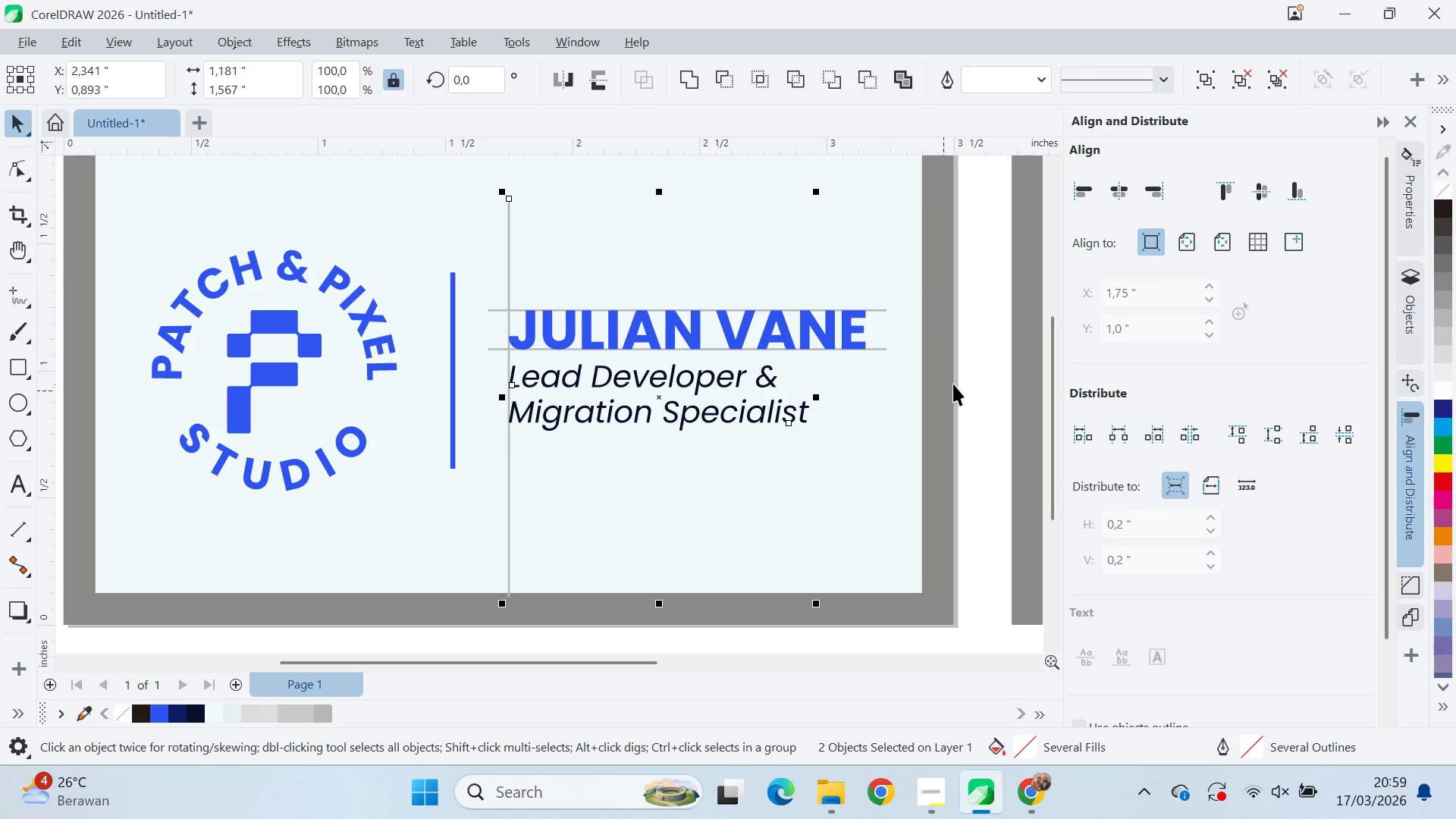 
left_click_drag(start_coordinate=[954, 383], to_coordinate=[968, 381])
 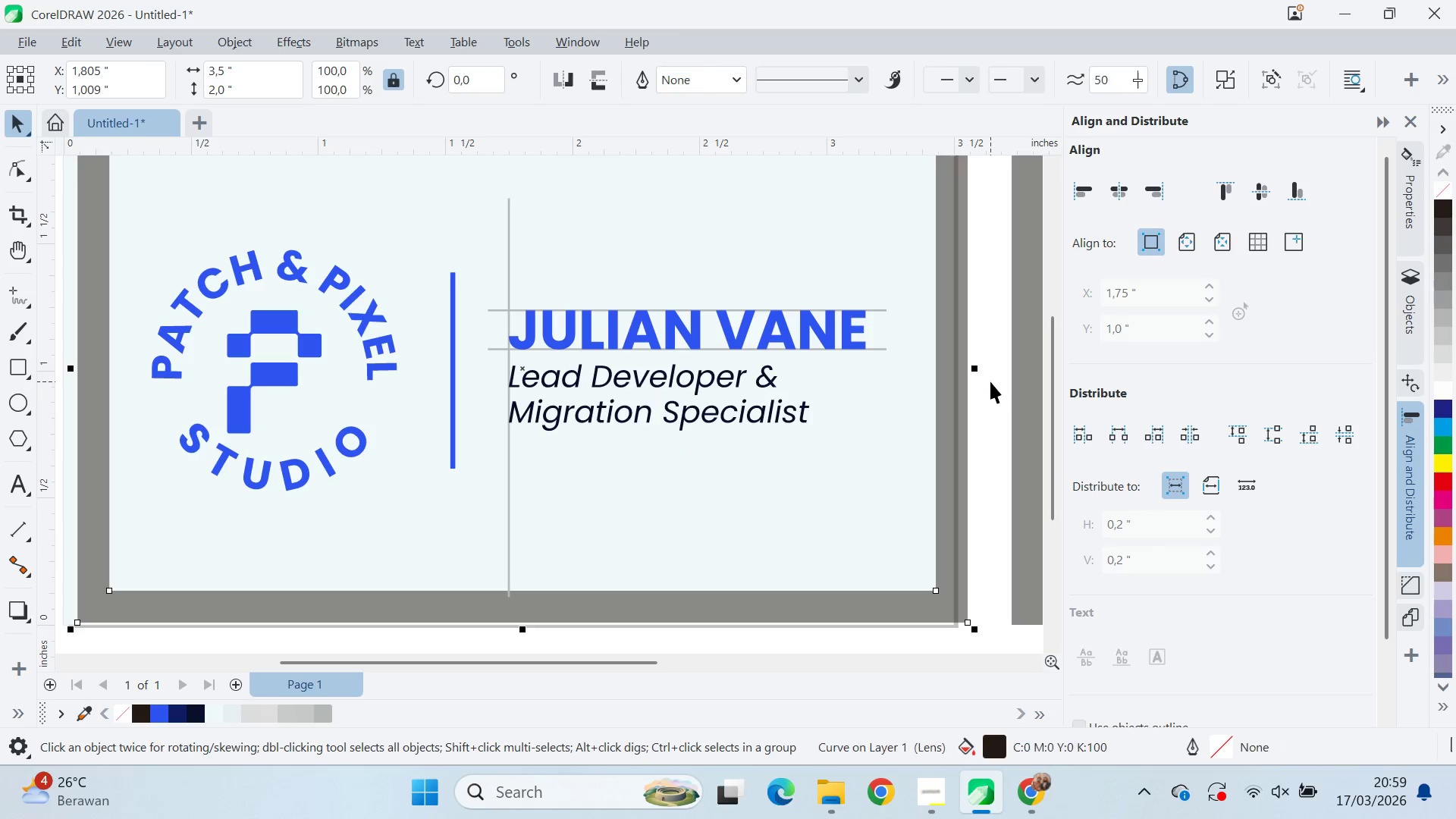 
key(Control+ControlLeft)
 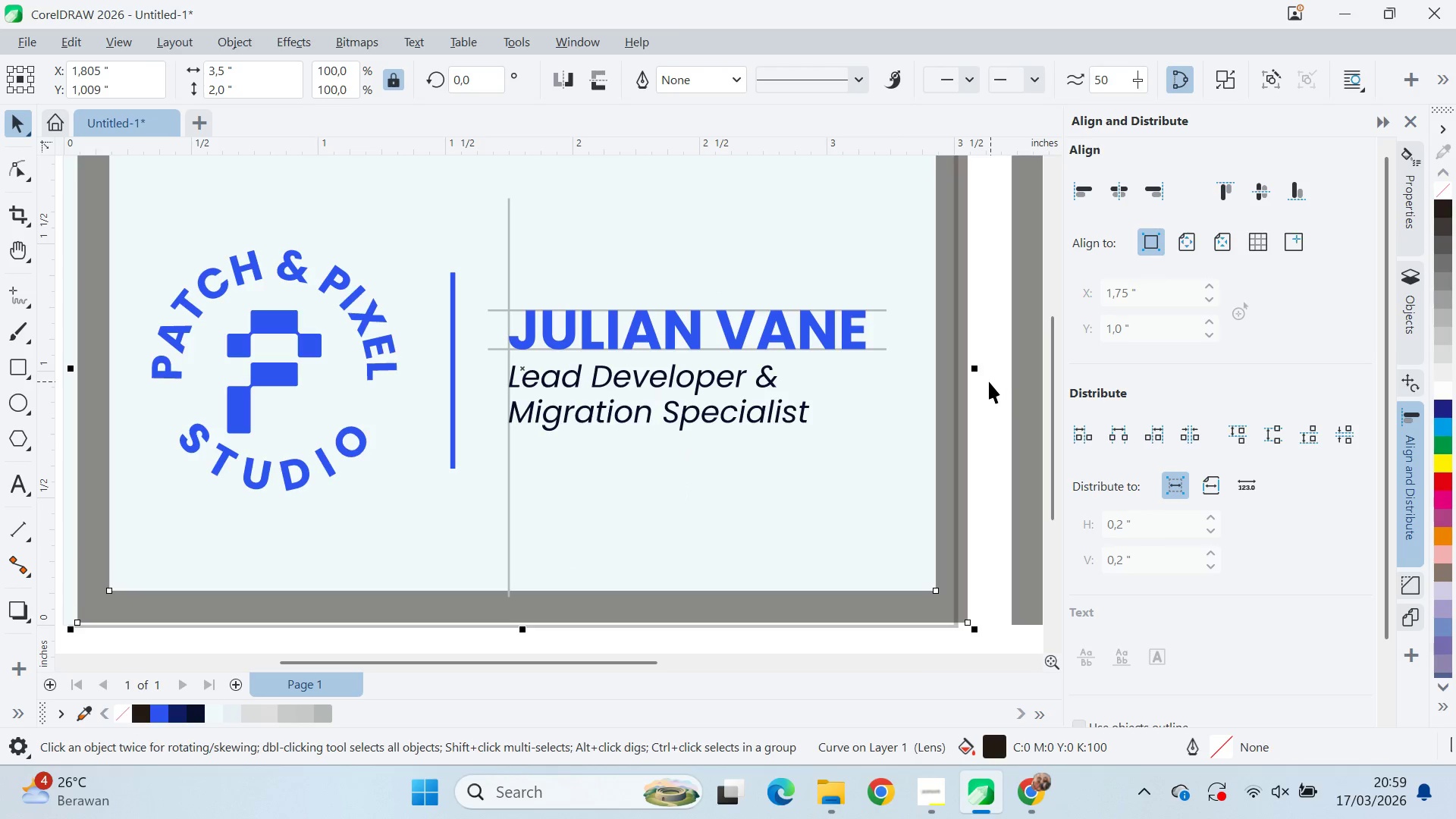 
key(Control+Z)
 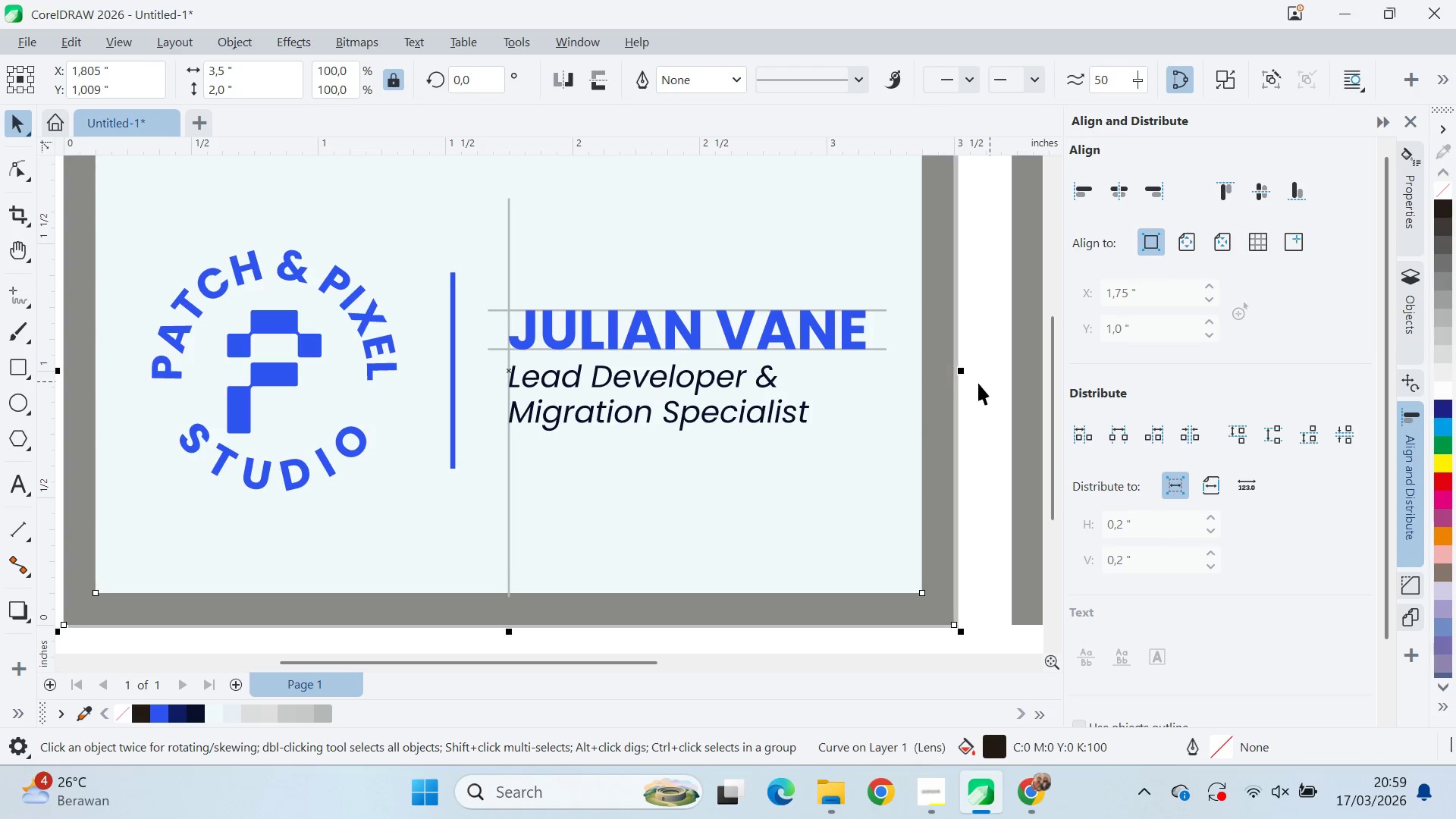 
left_click([978, 383])
 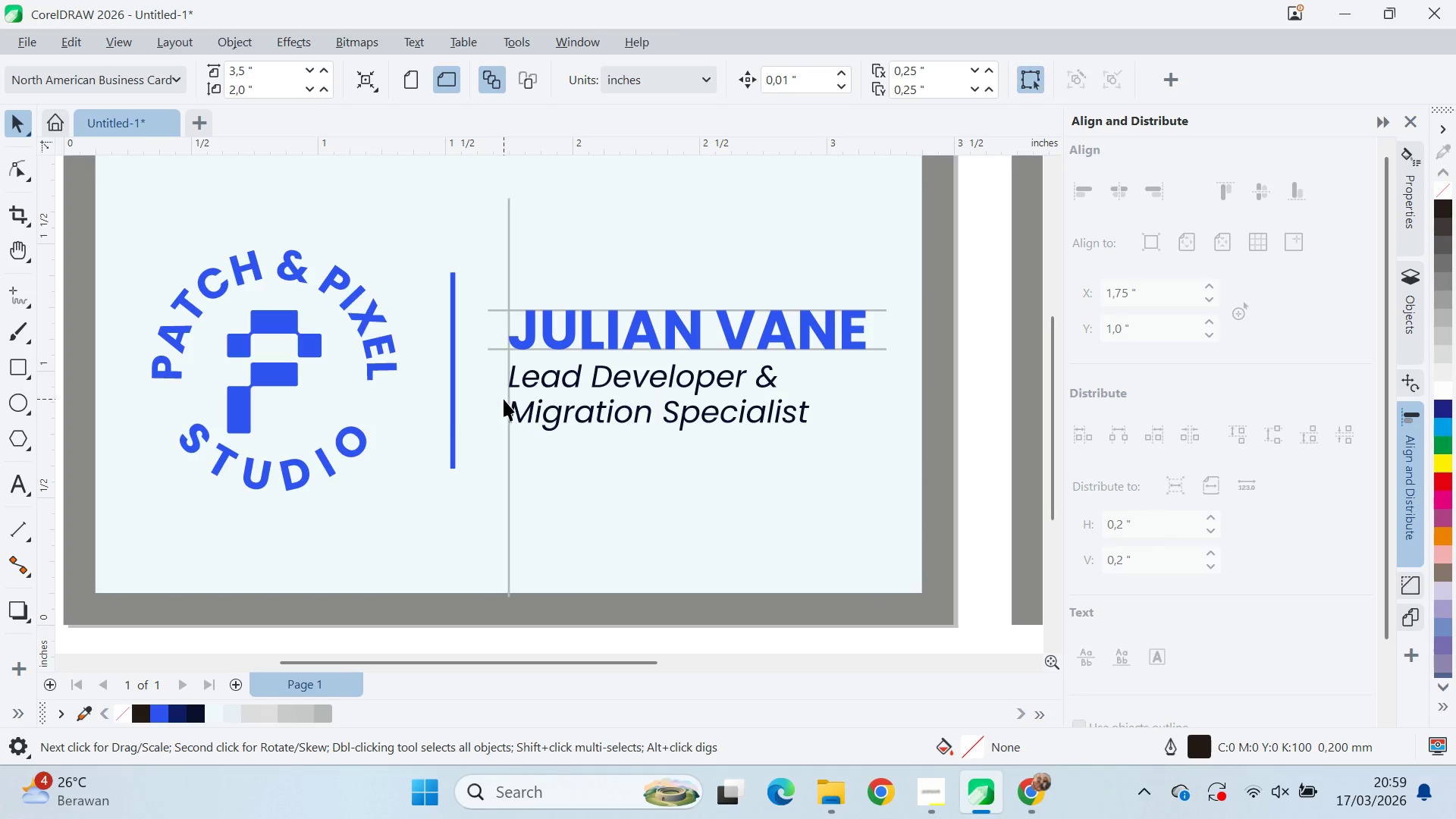 
left_click([510, 397])
 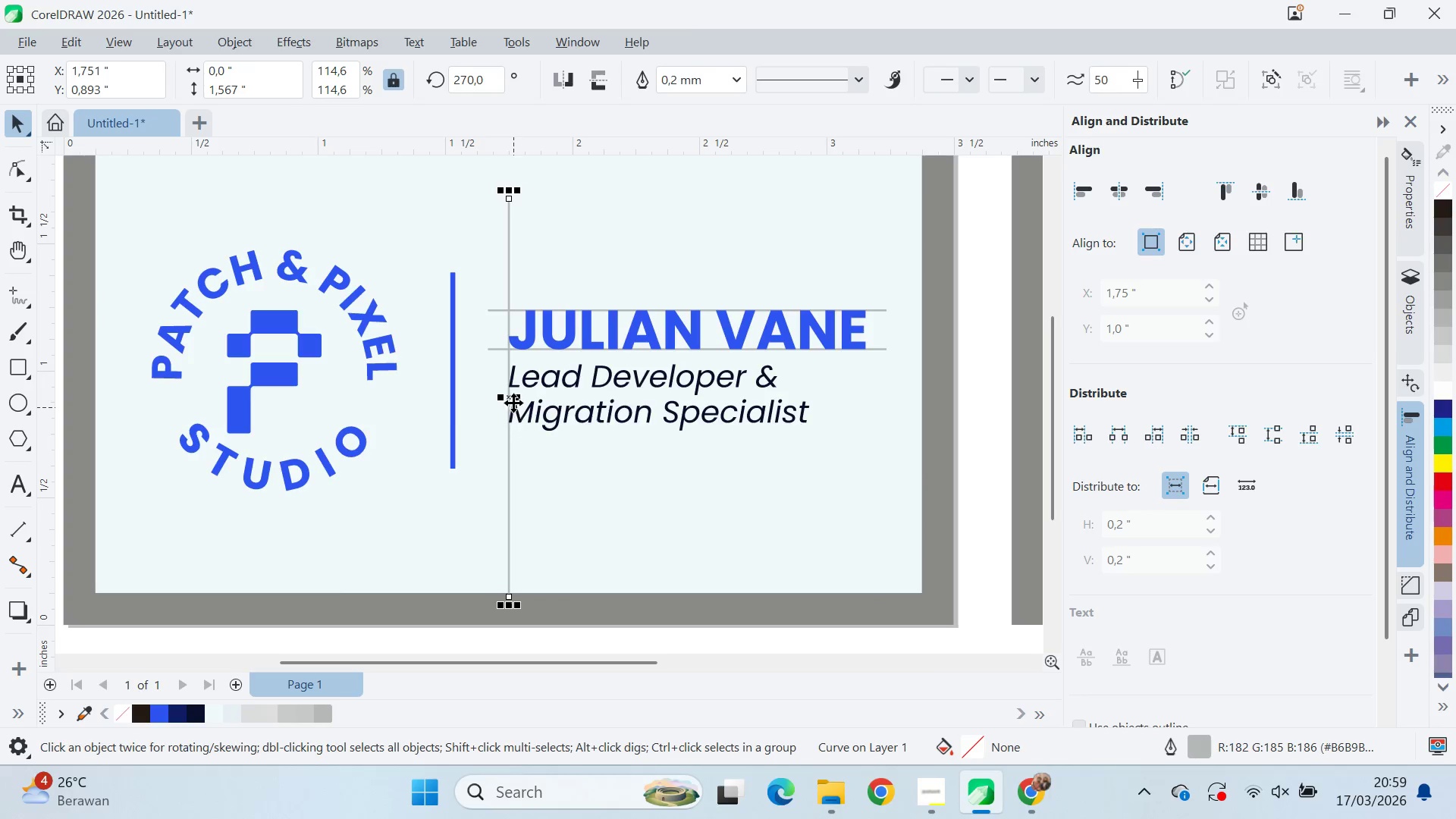 
hold_key(key=ShiftLeft, duration=0.42)
left_click([516, 387])
 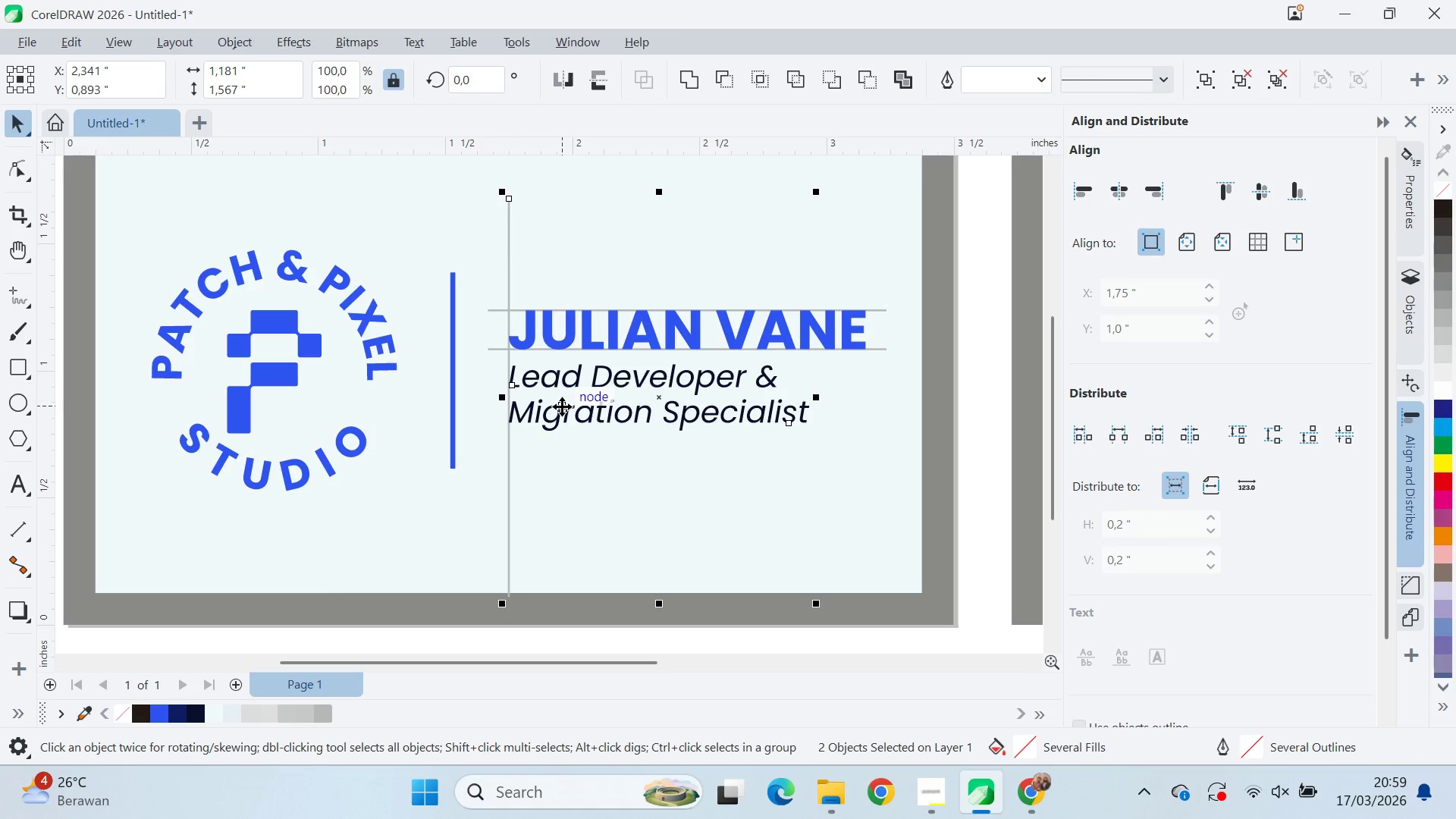 
type(llll)
 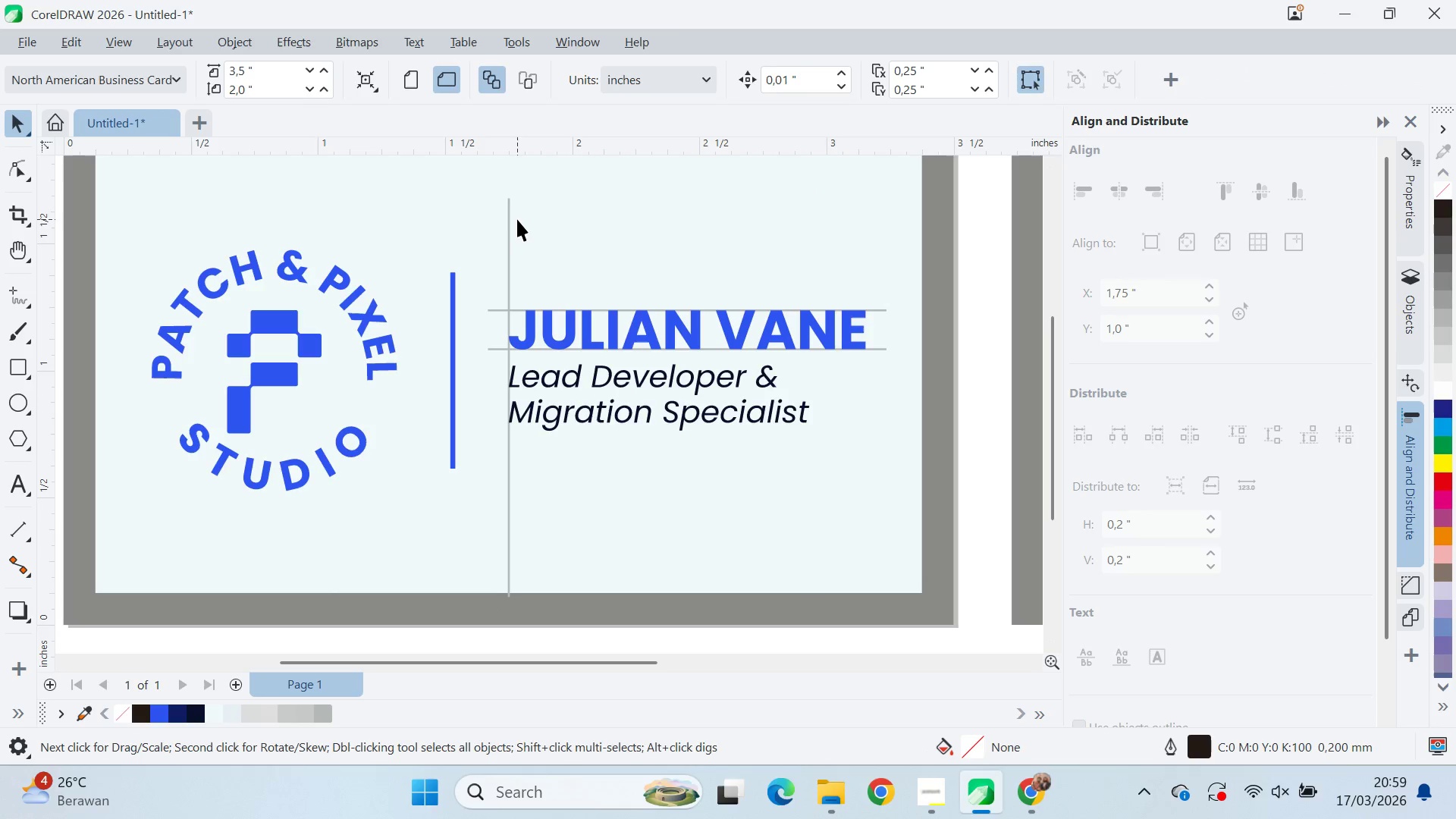 
hold_key(key=ShiftLeft, duration=1.14)
left_click_drag(start_coordinate=[510, 191], to_coordinate=[543, 281])
 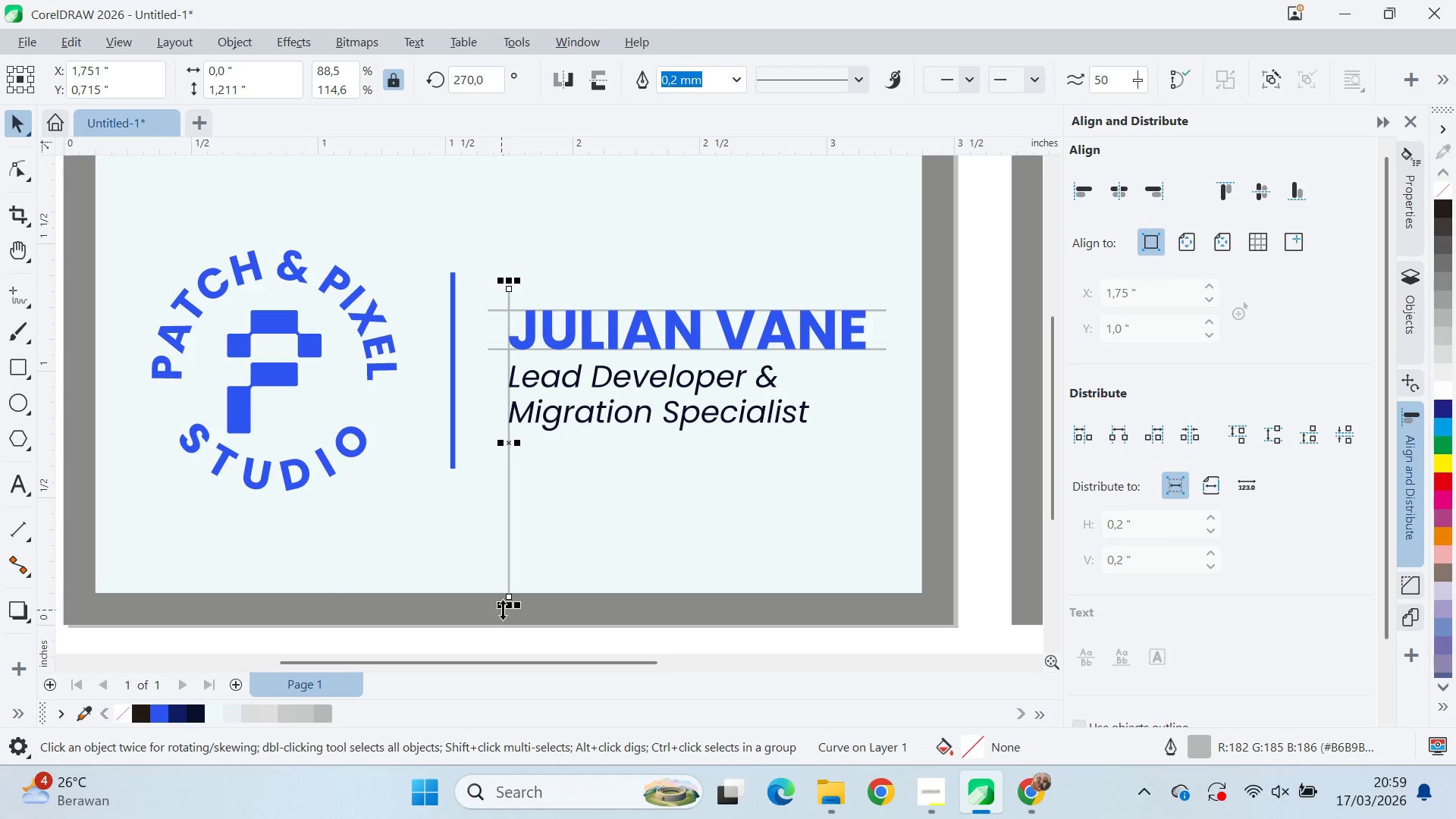 
left_click_drag(start_coordinate=[504, 610], to_coordinate=[622, 445])
 